 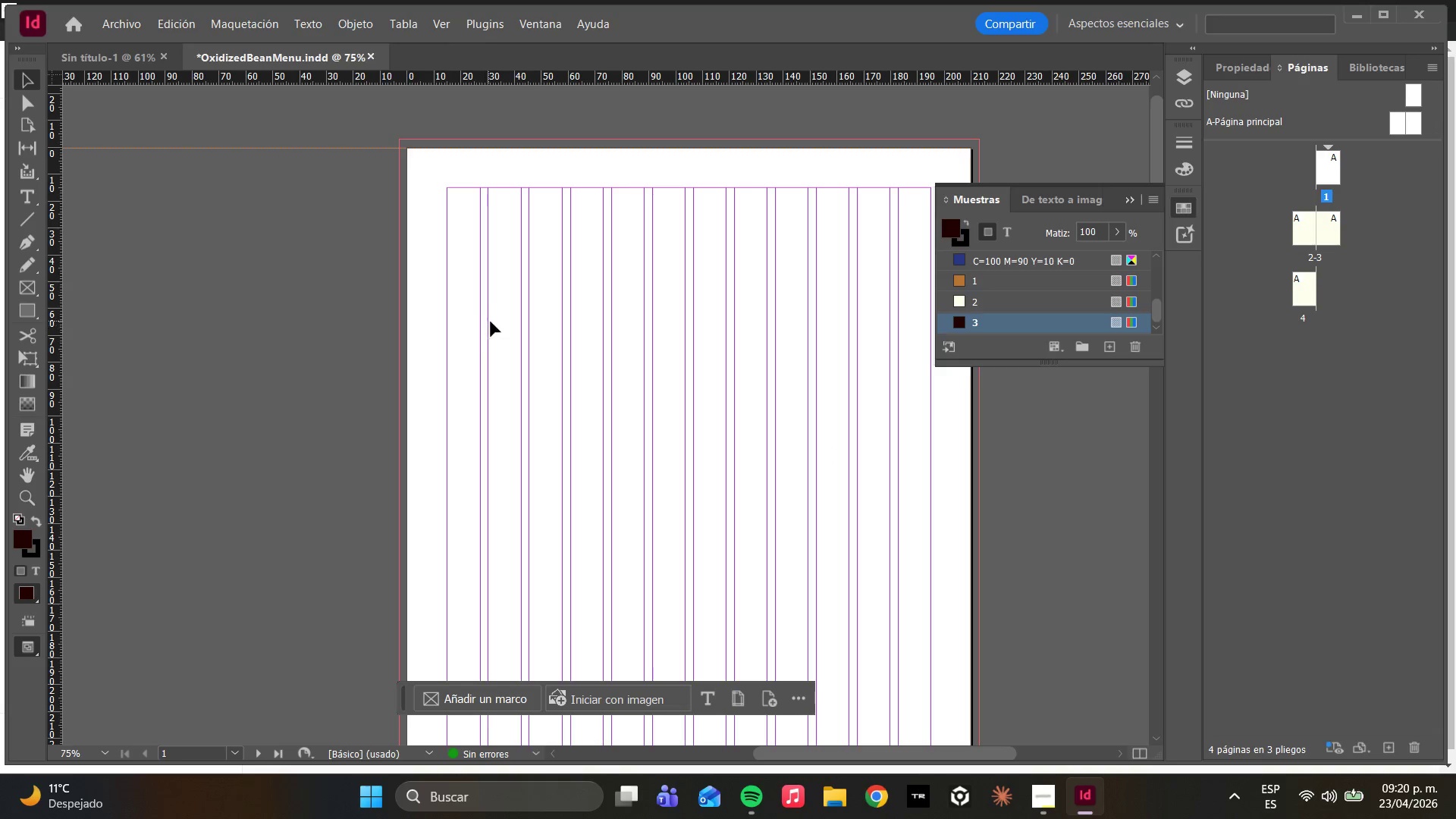 
left_click([1385, 121])
 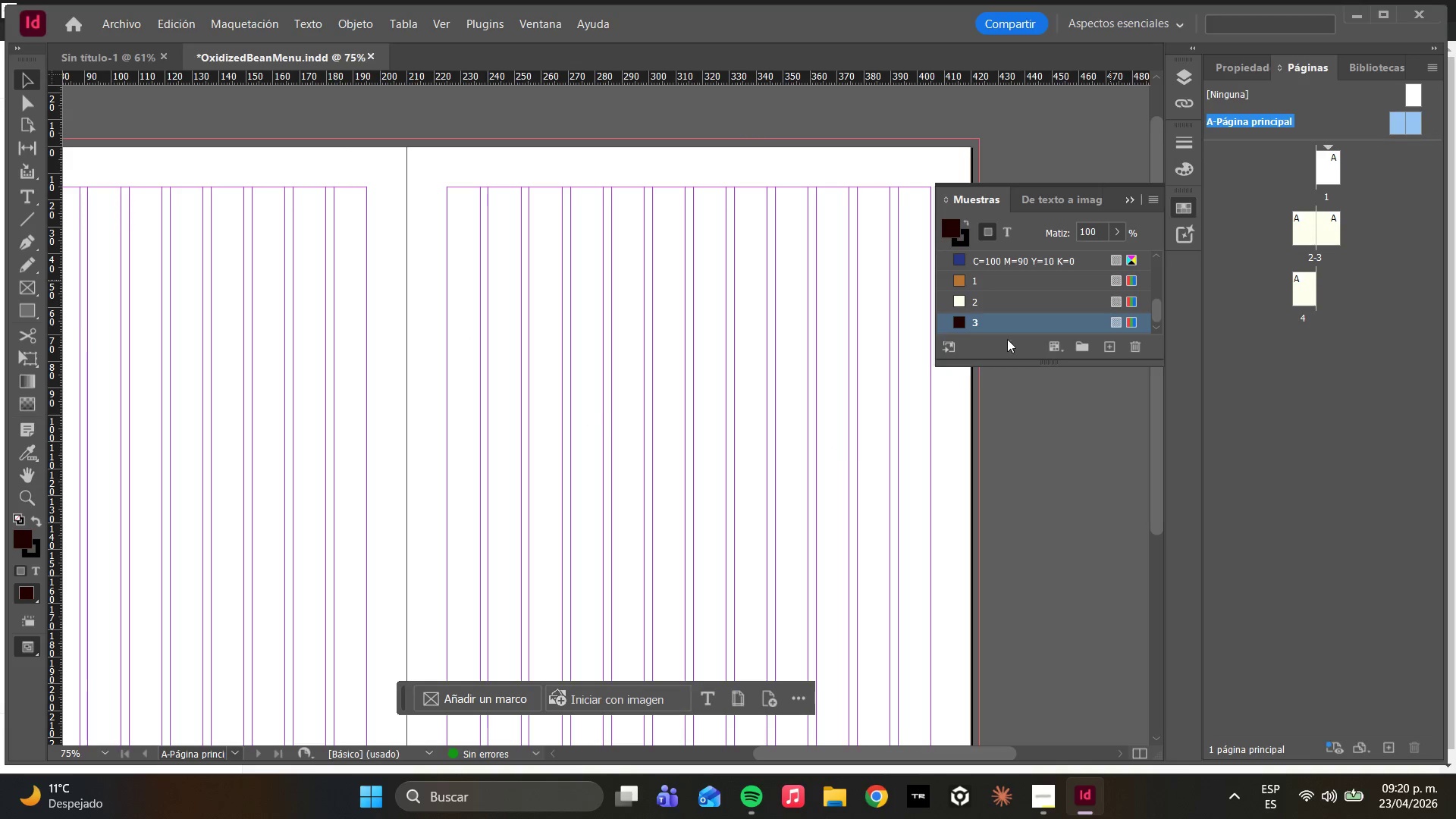 
scroll: coordinate [691, 482], scroll_direction: down, amount: 6.0
 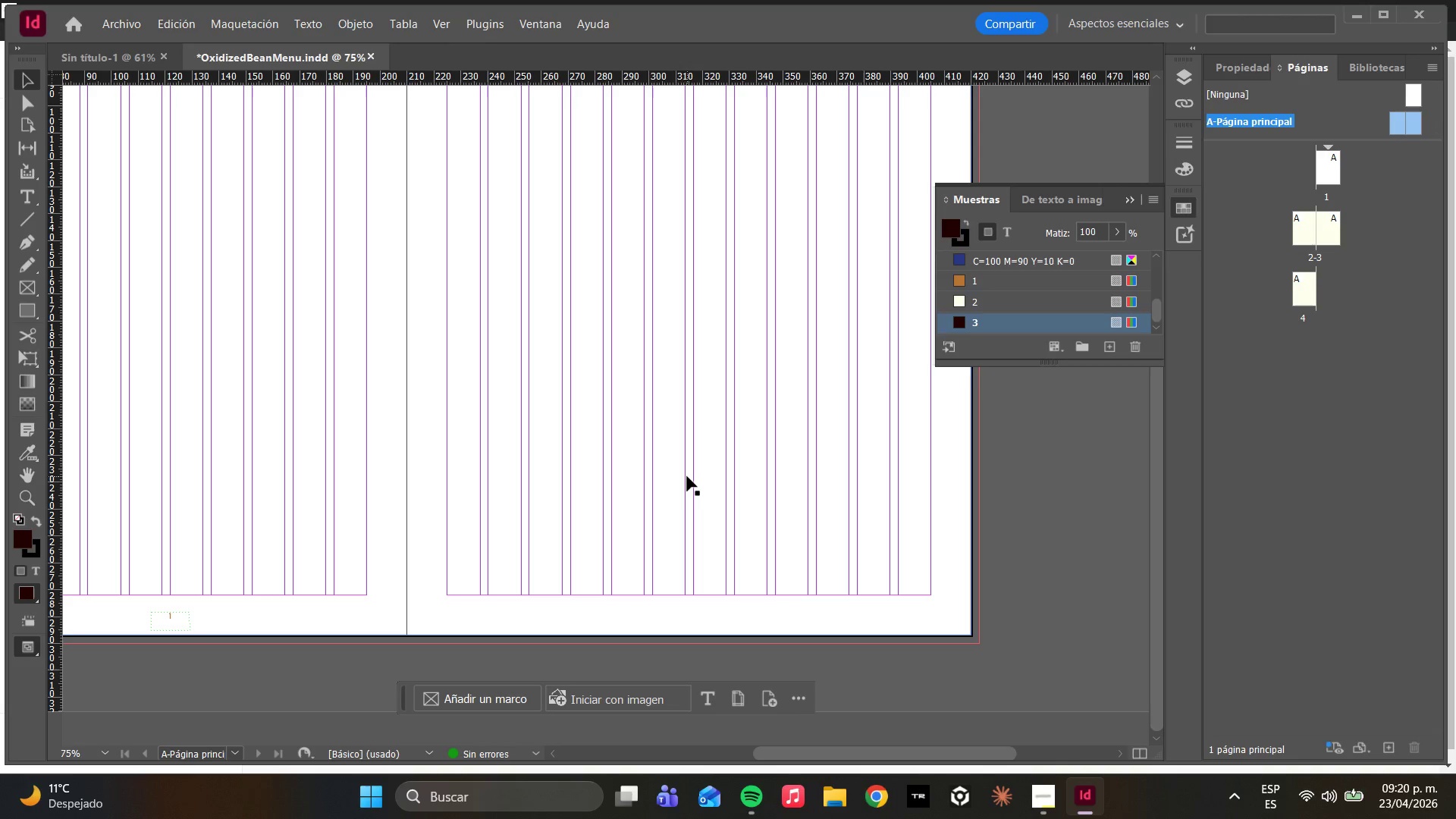 
key(V)
 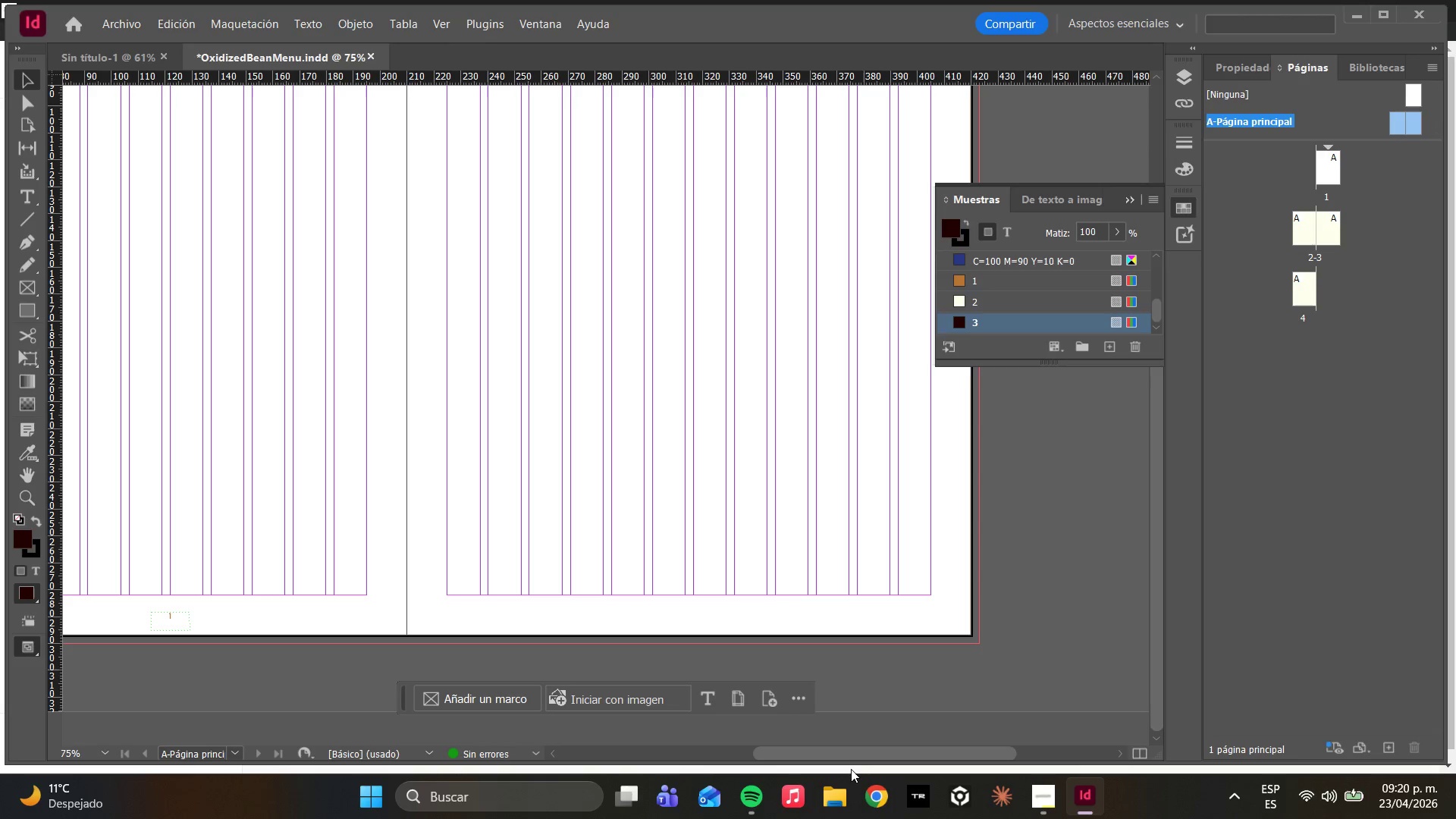 
left_click_drag(start_coordinate=[844, 757], to_coordinate=[716, 722])
 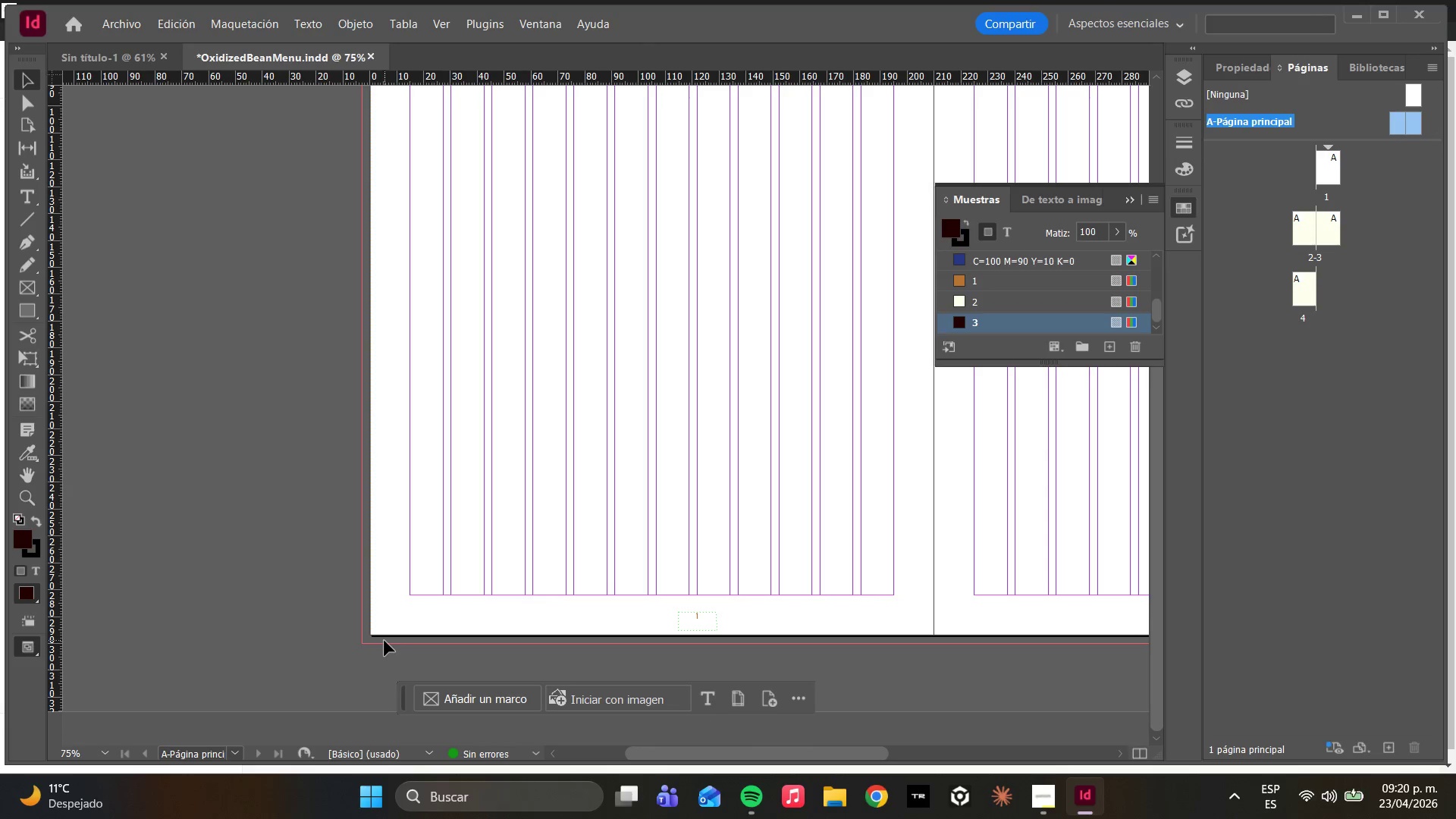 
left_click([384, 641])
 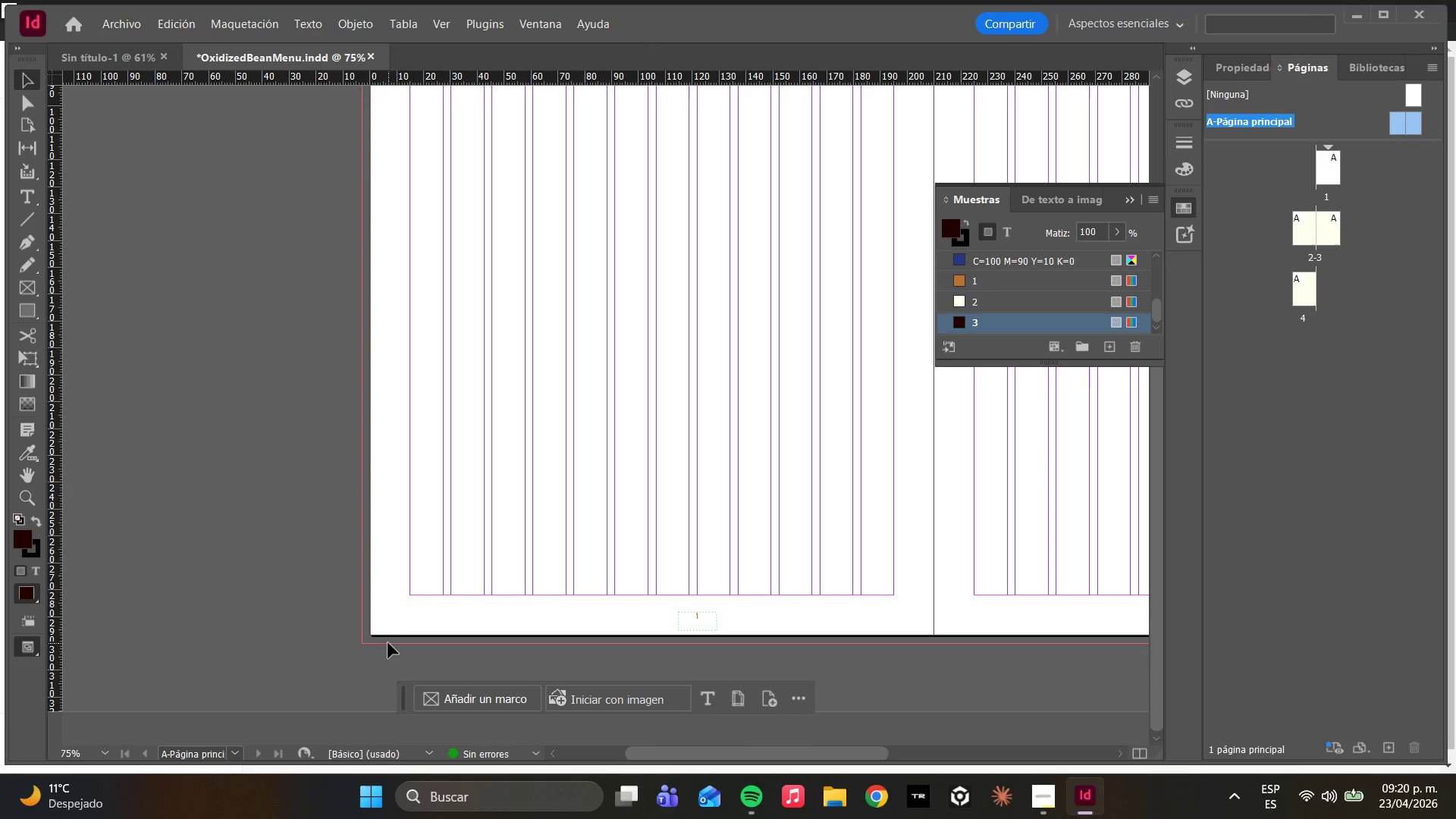 
type(VVVVV)
 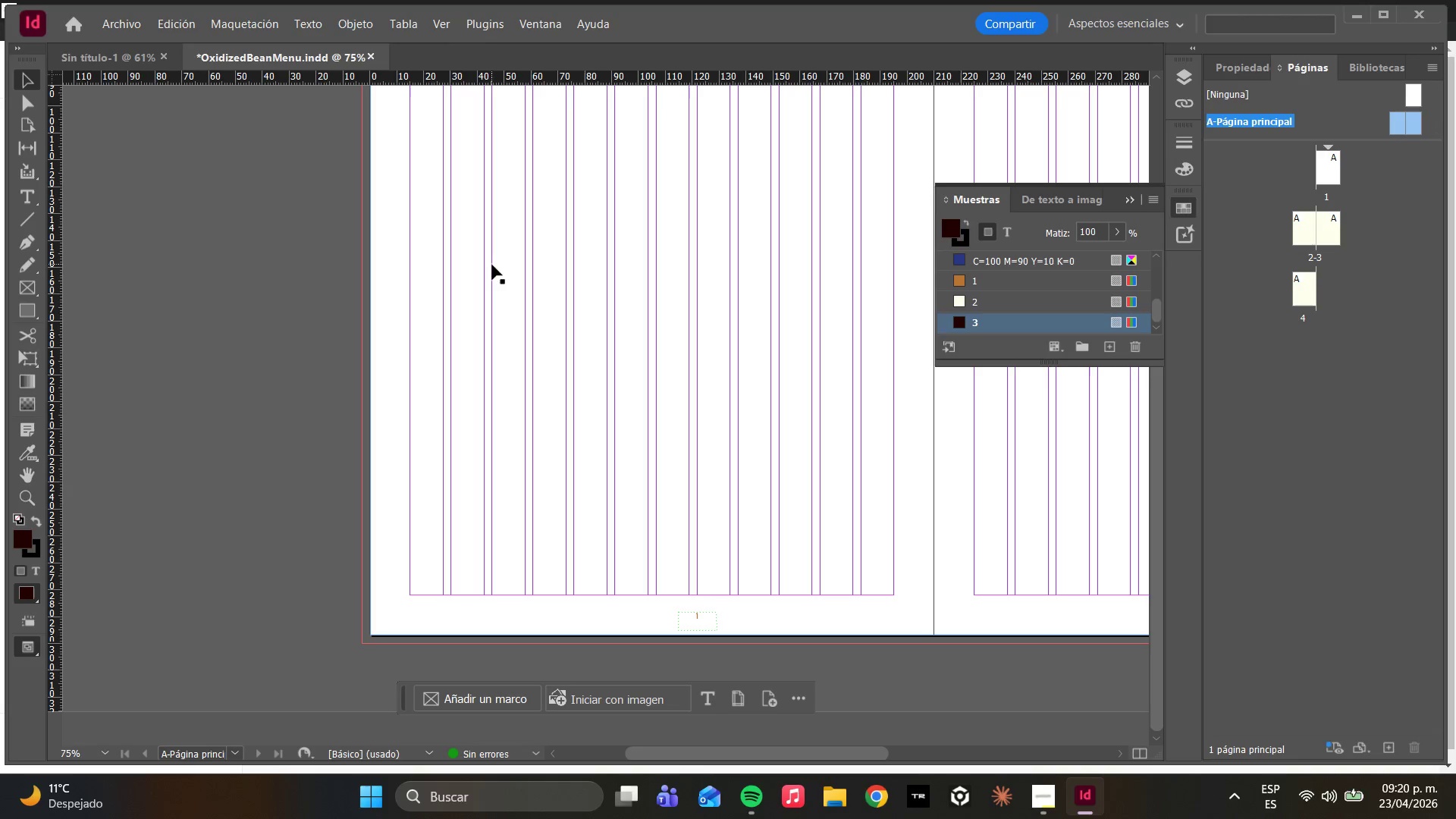 
type(VVVVVVV)
 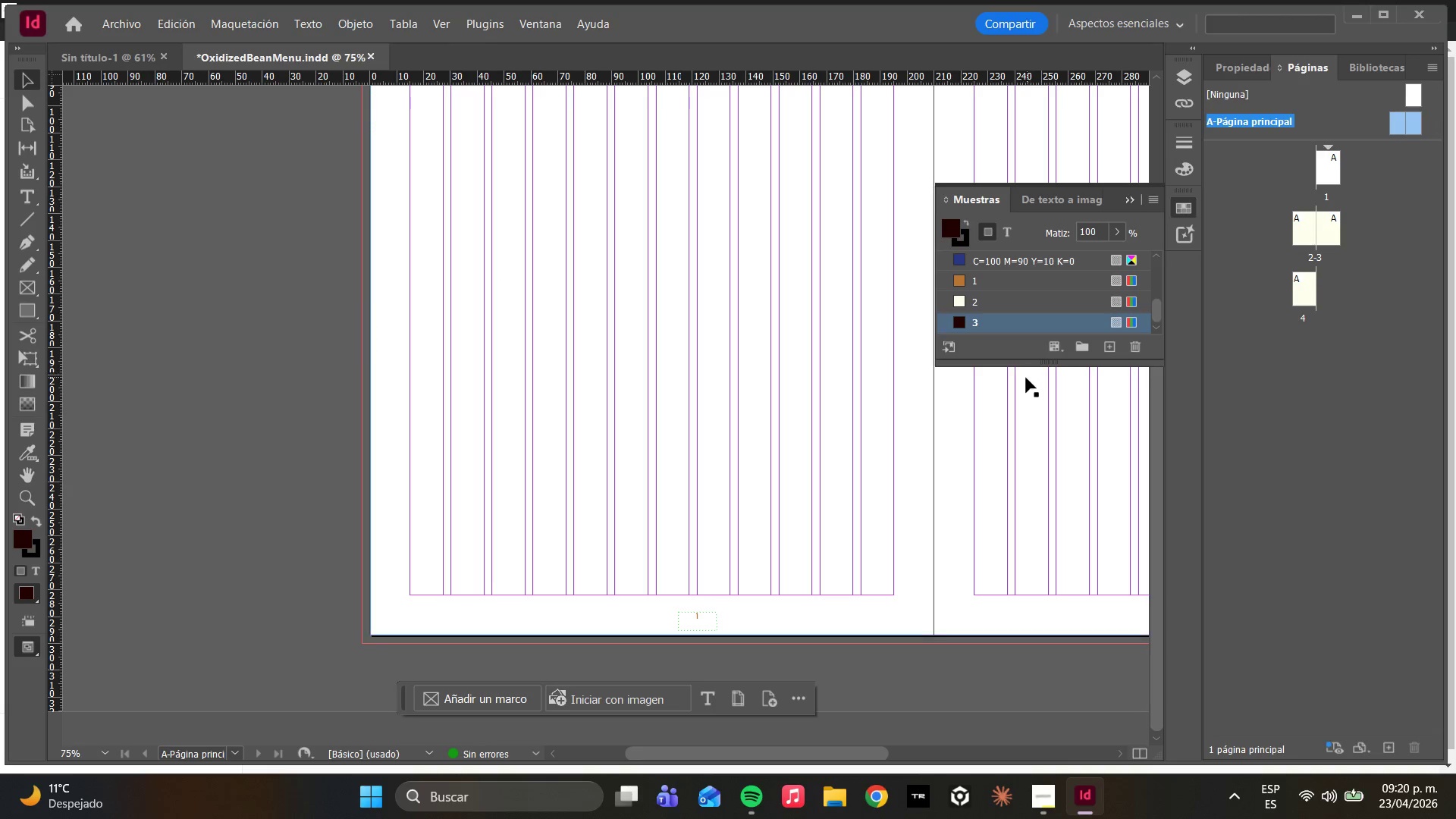 
scroll: coordinate [423, 367], scroll_direction: up, amount: 7.0
 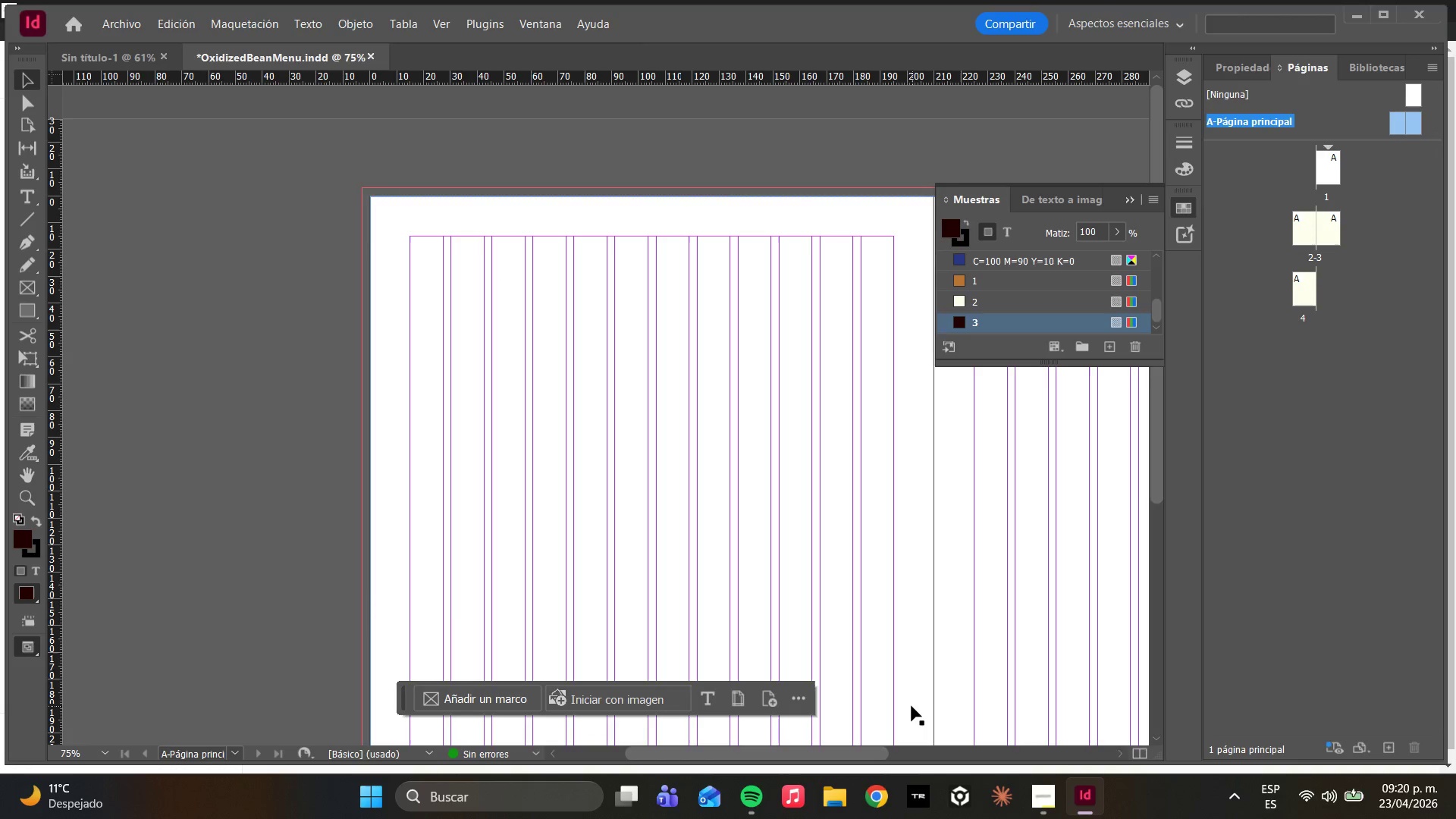 
hold_key(key=AltLeft, duration=5.95)
scroll: coordinate [849, 613], scroll_direction: down, amount: 3.0
 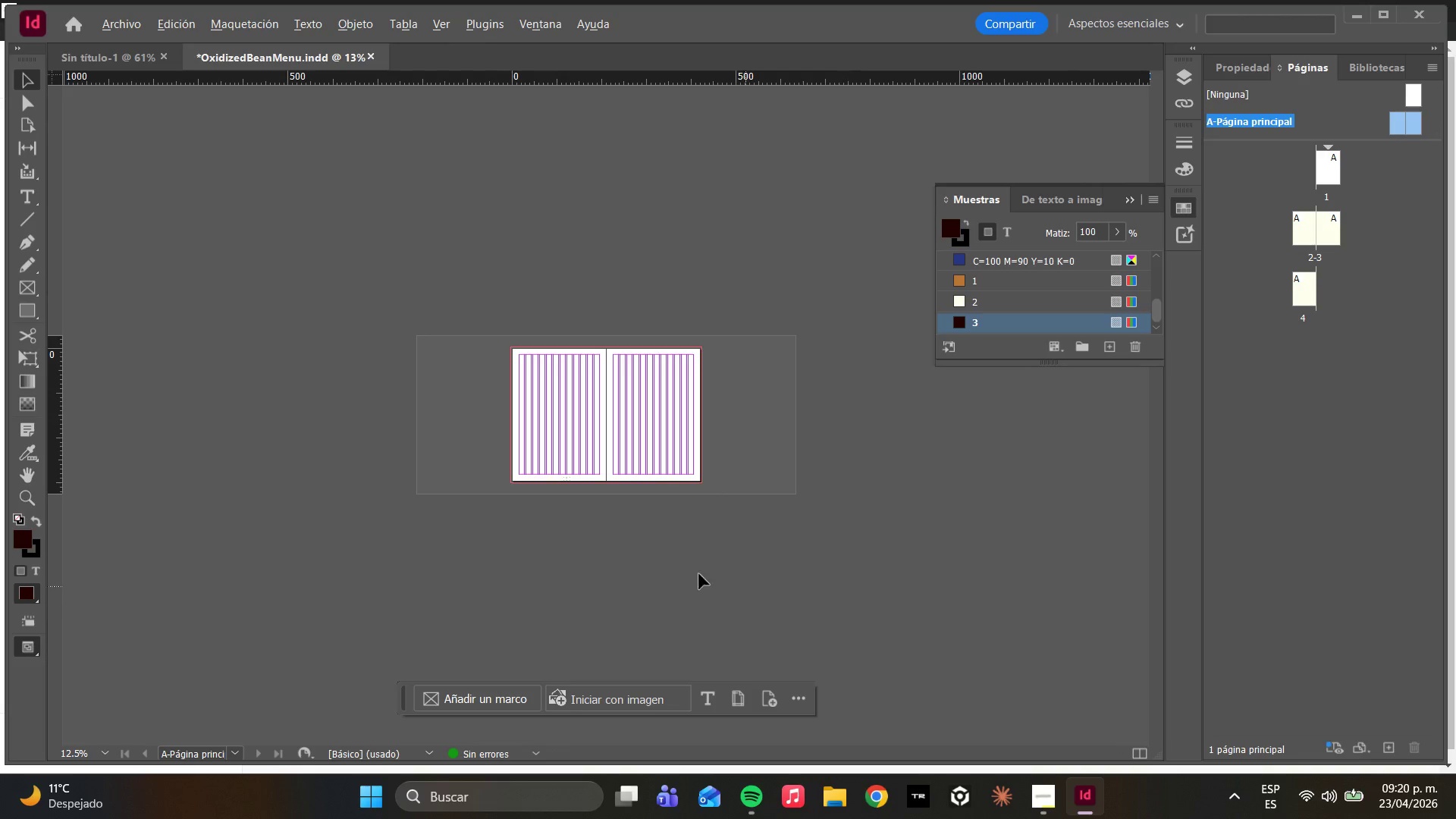 
scroll: coordinate [672, 450], scroll_direction: up, amount: 3.0
 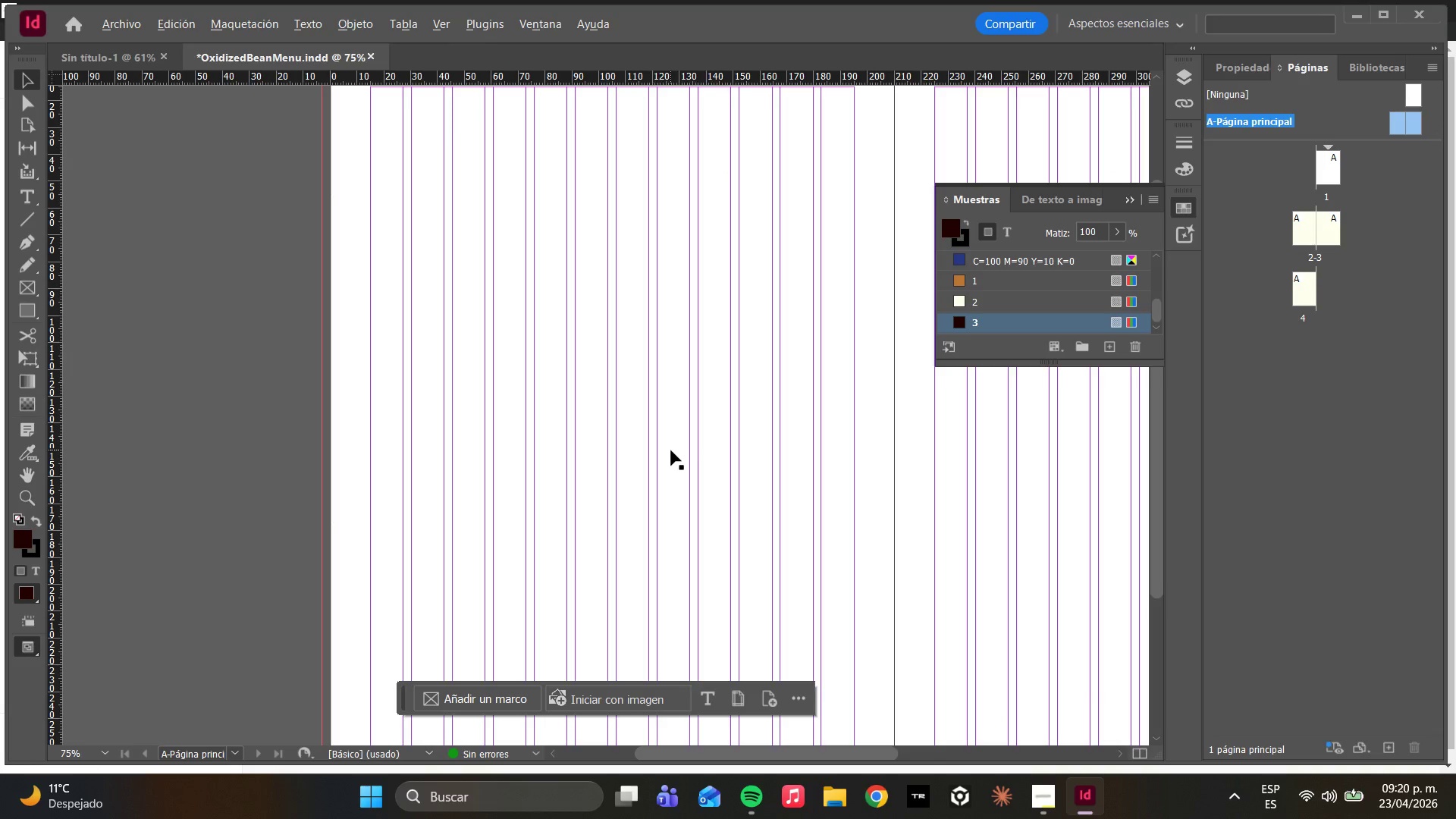 
scroll: coordinate [744, 440], scroll_direction: down, amount: 3.0
 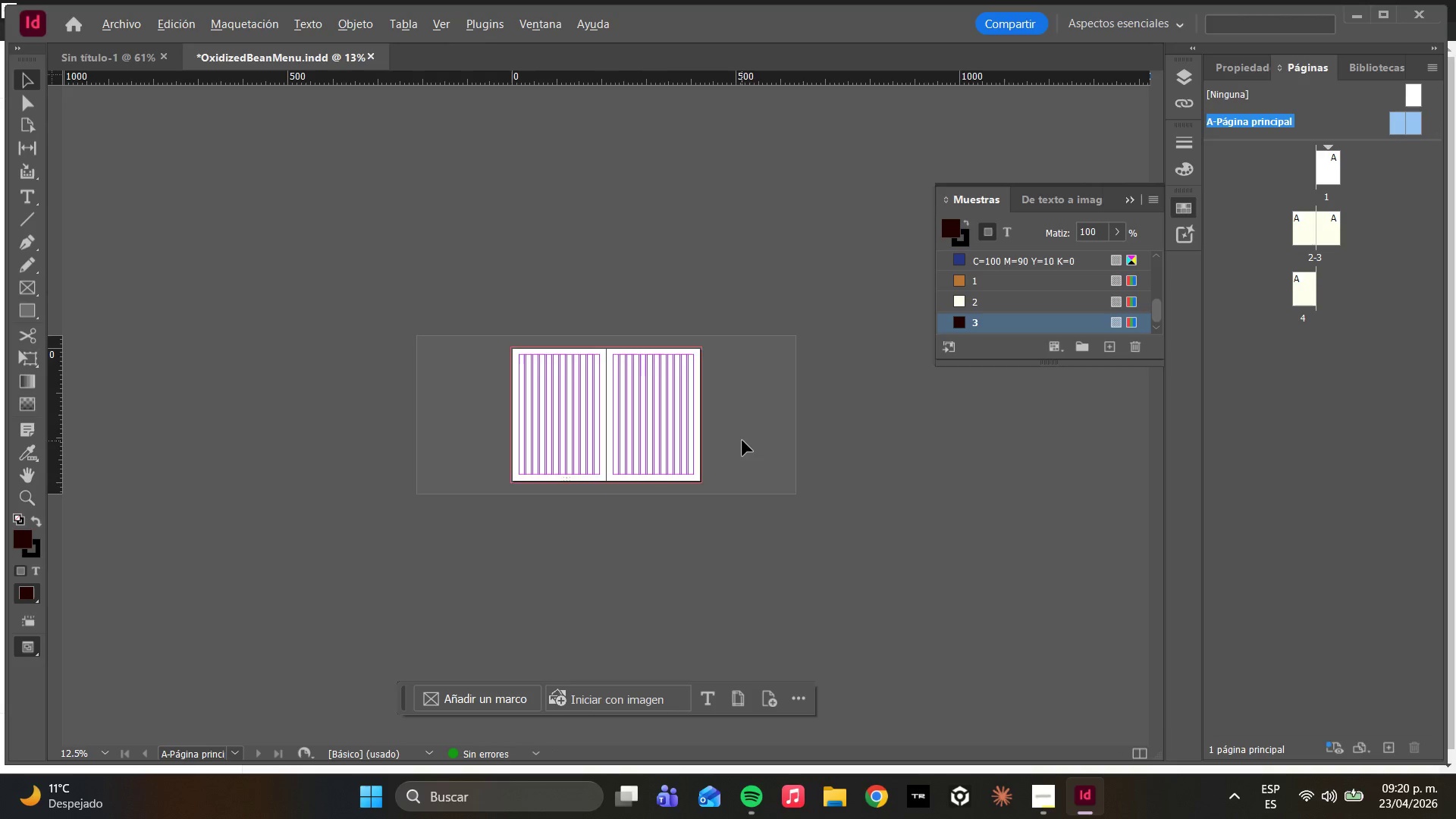 
scroll: coordinate [742, 441], scroll_direction: up, amount: 1.0
 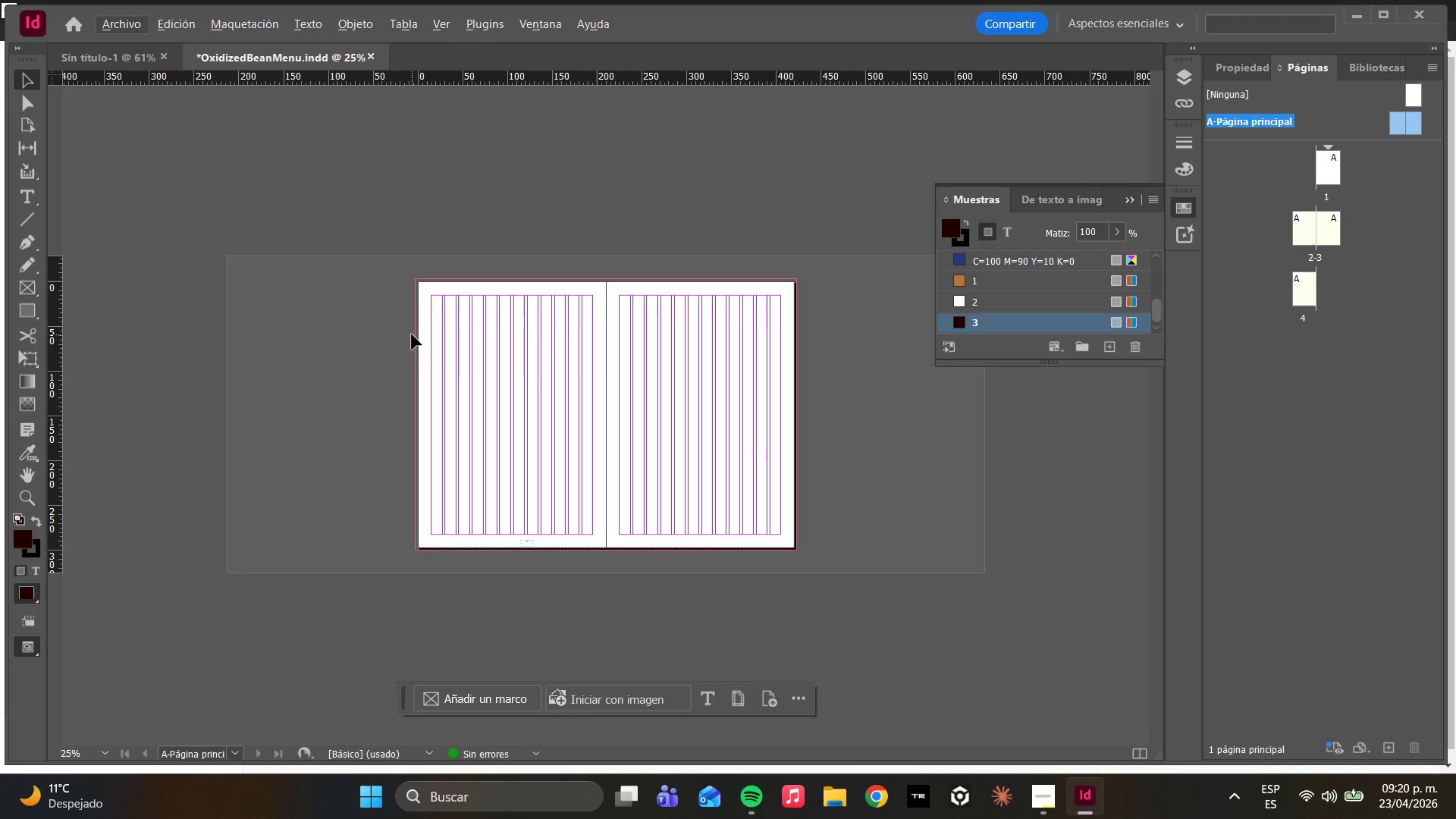 
hold_key(key=AltLeft, duration=1.28)
scroll: coordinate [676, 571], scroll_direction: up, amount: 3.0
 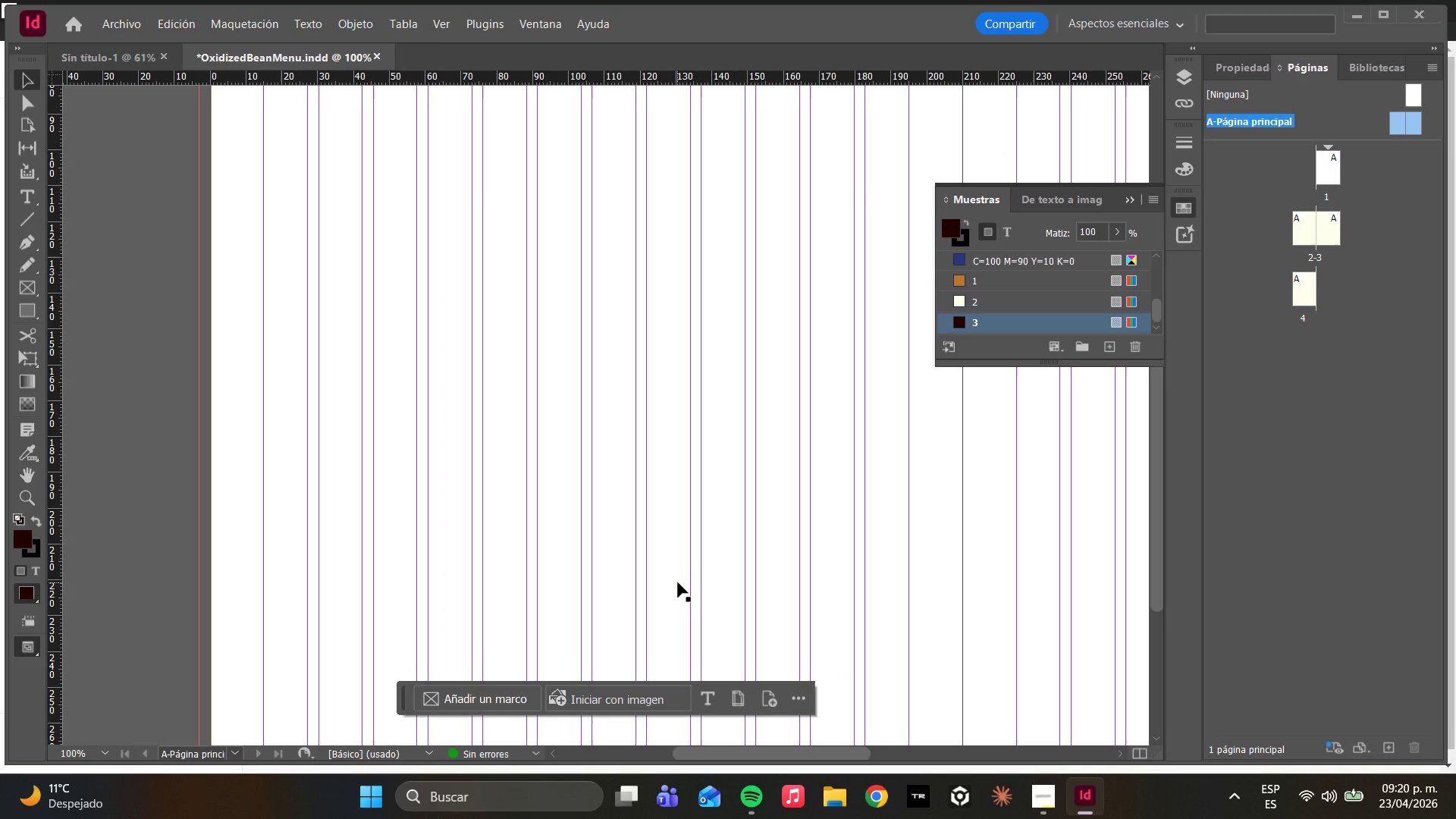 
scroll: coordinate [682, 572], scroll_direction: down, amount: 5.0
 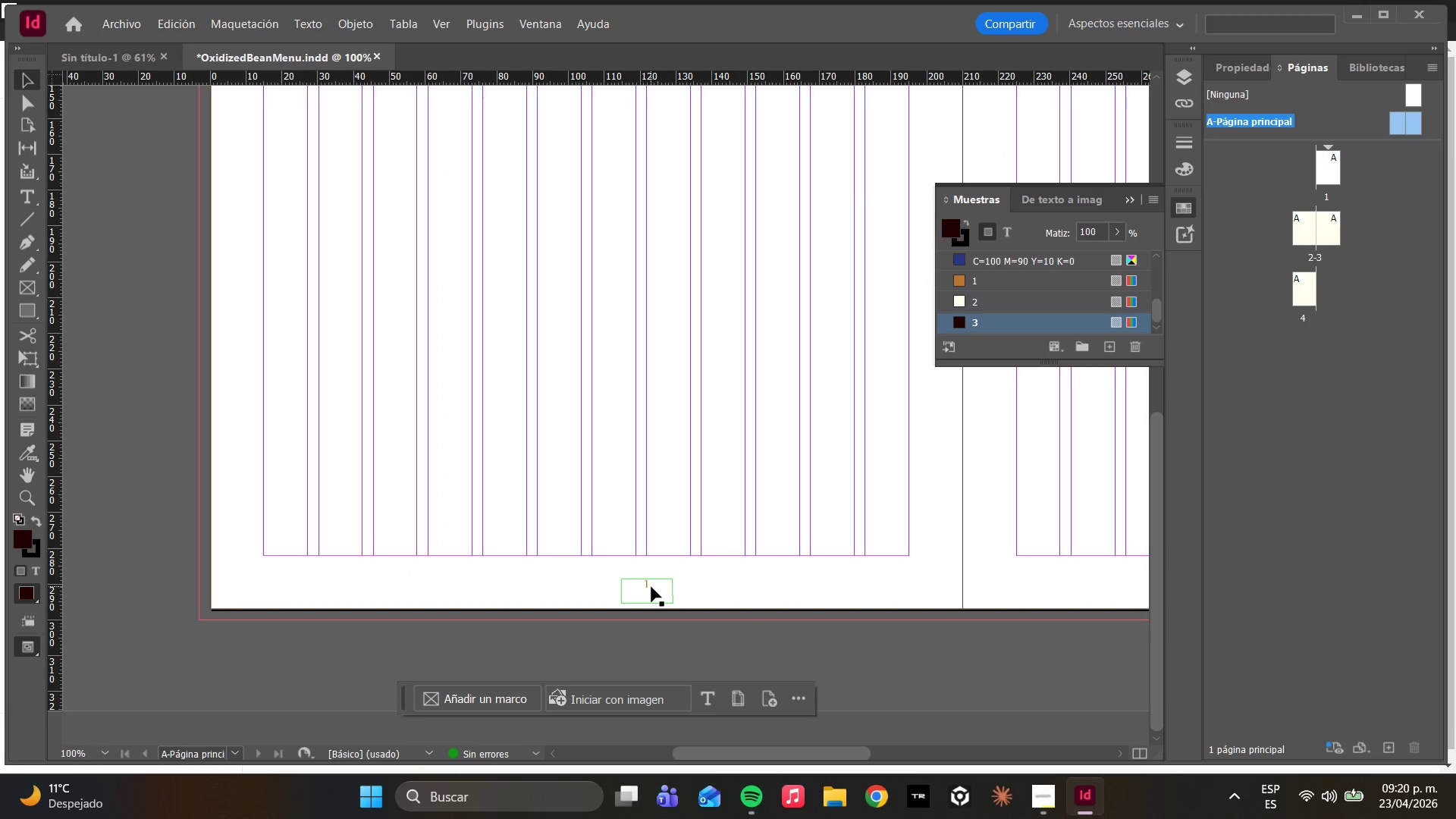 
left_click([651, 587])
 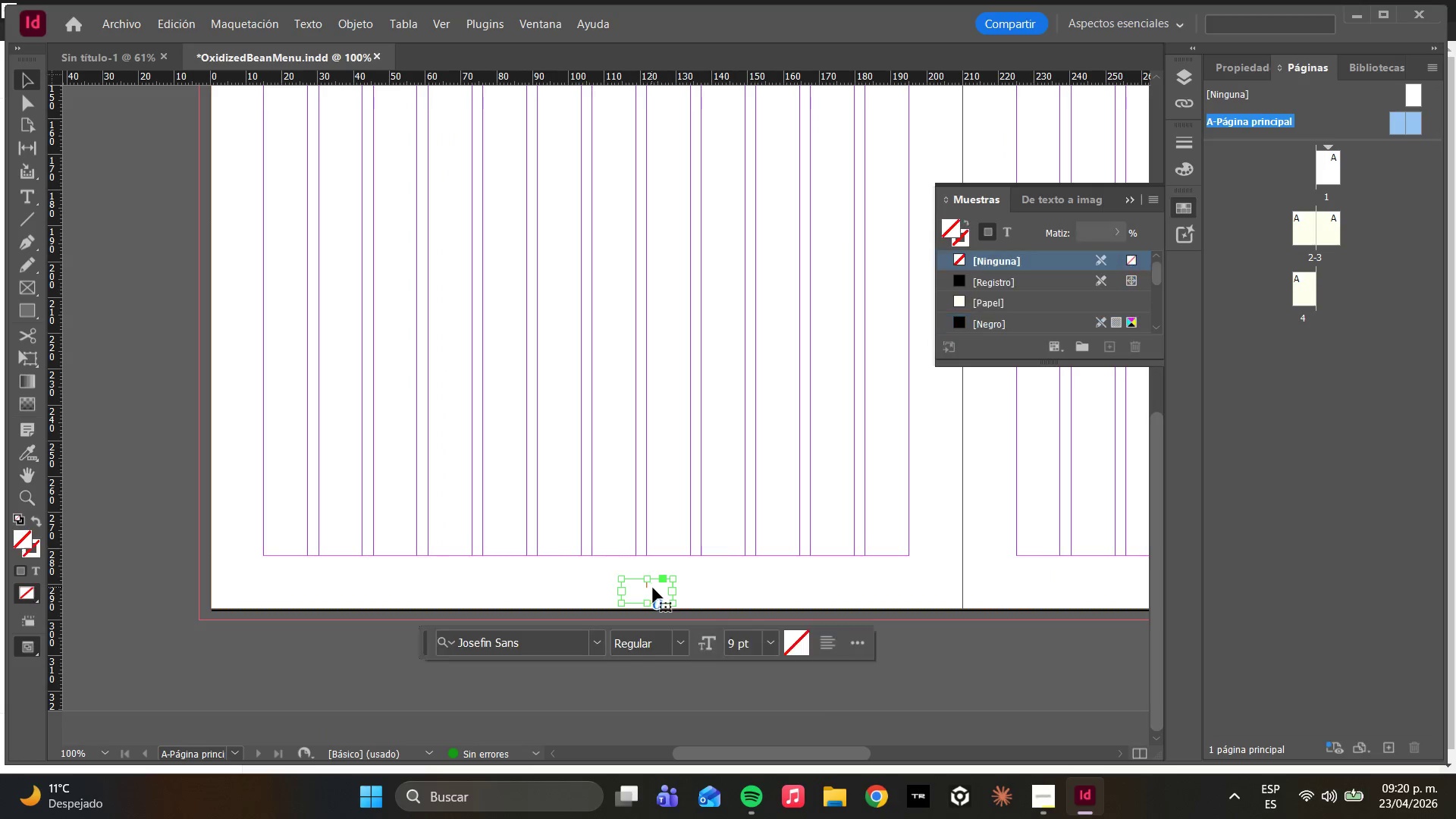 
hold_key(key=AltLeft, duration=0.38)
 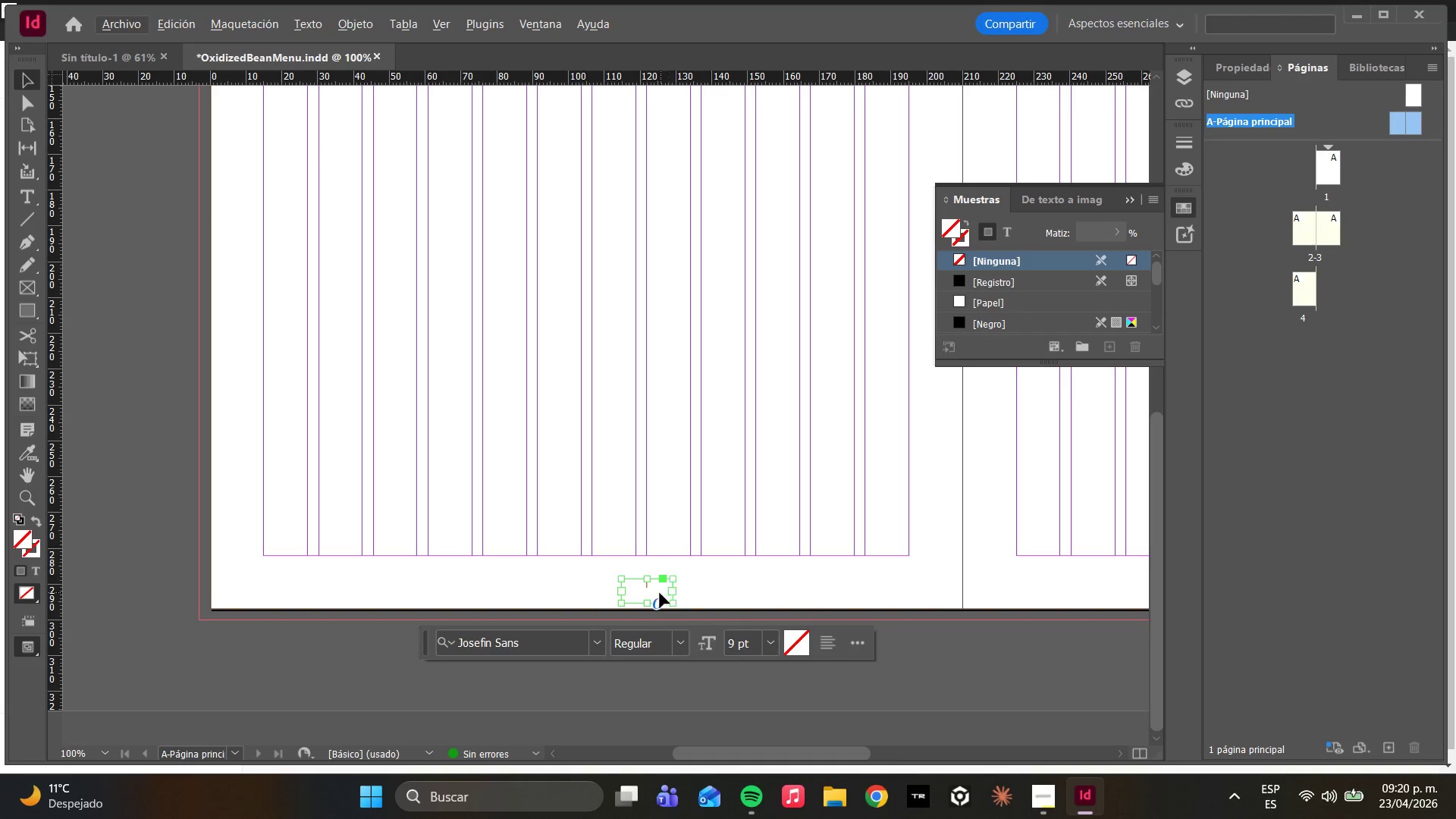 
right_click([647, 590])
 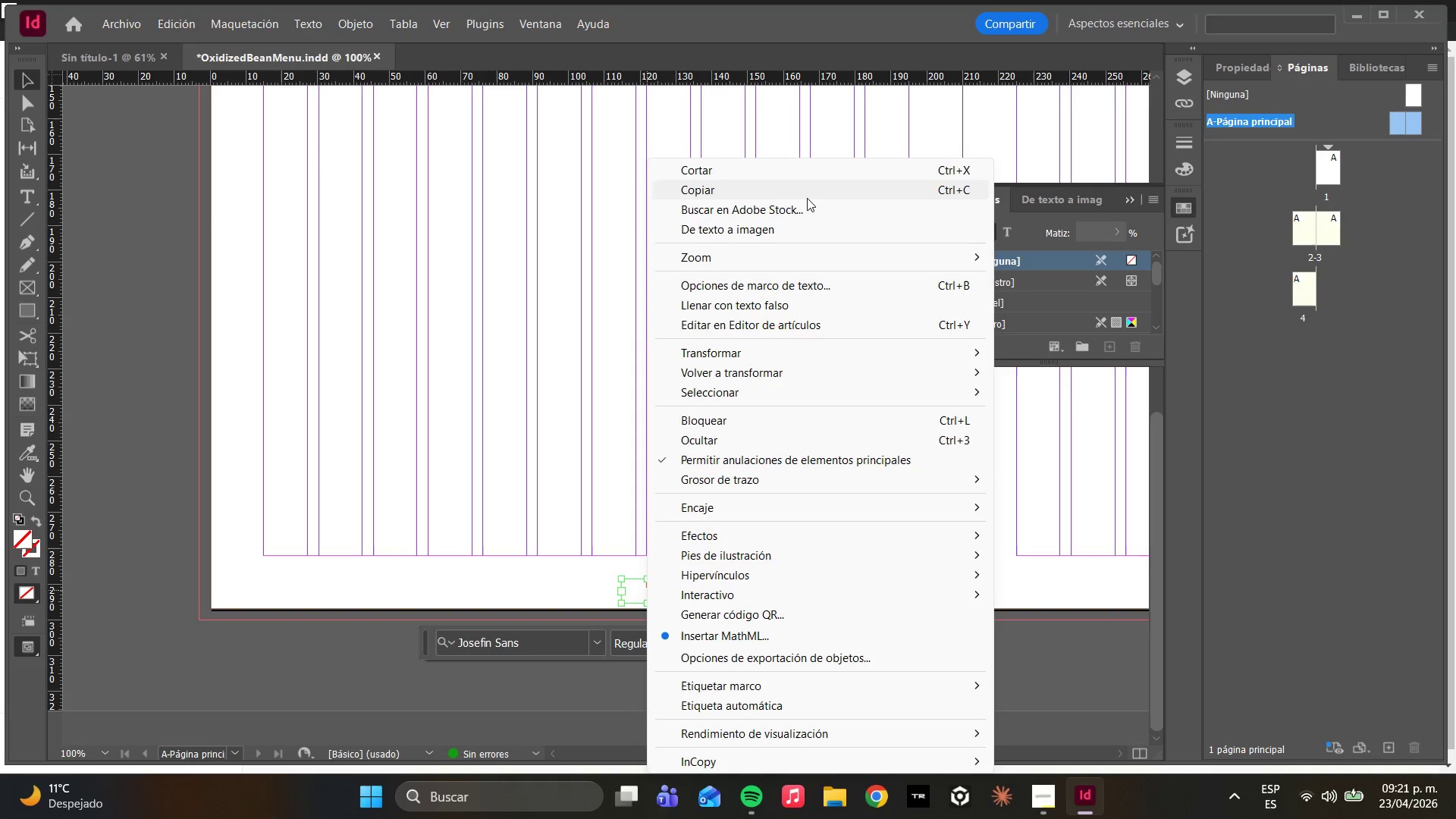 
wait(32.5)
 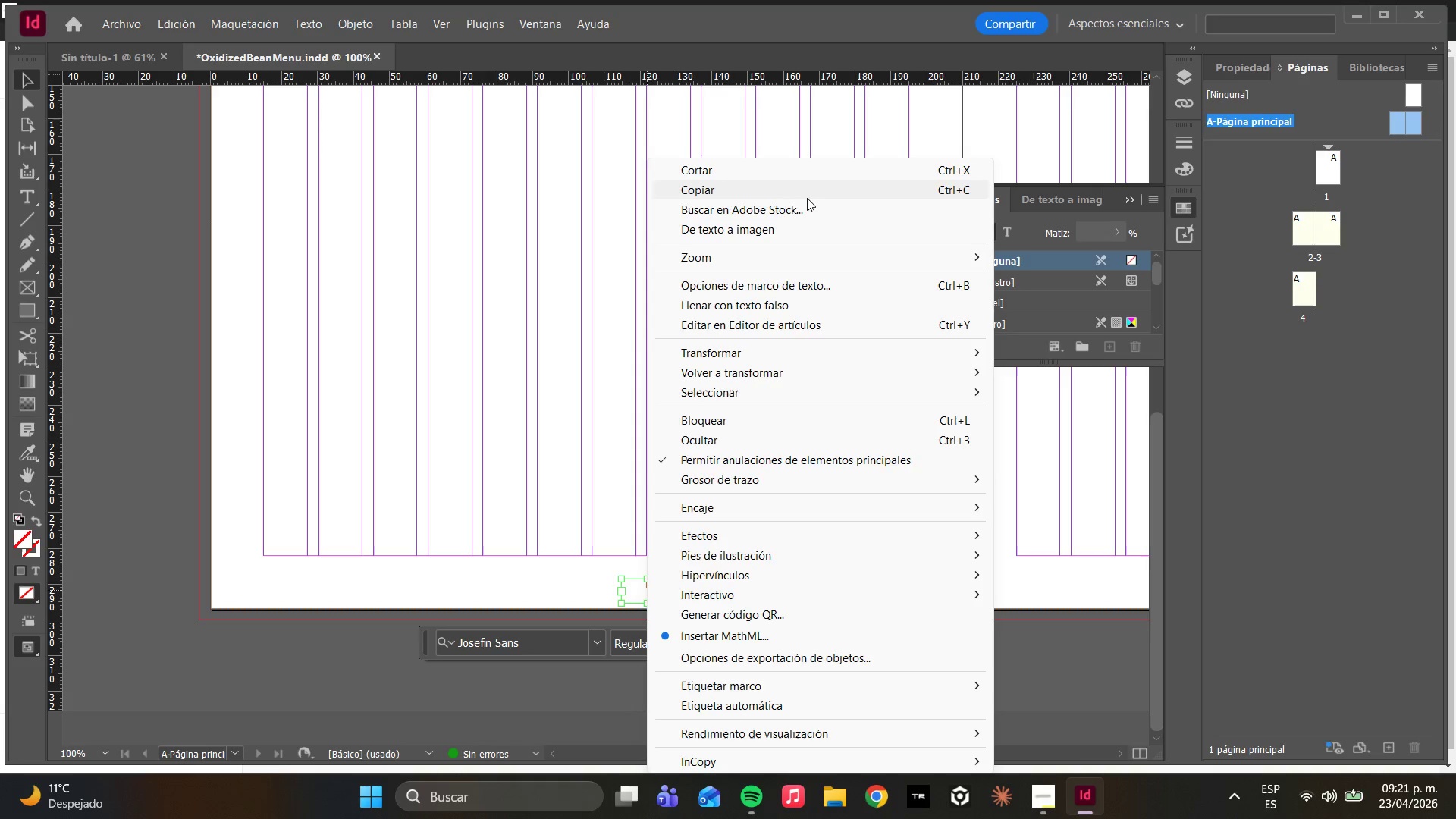 
scroll: coordinate [846, 297], scroll_direction: up, amount: 1.0
 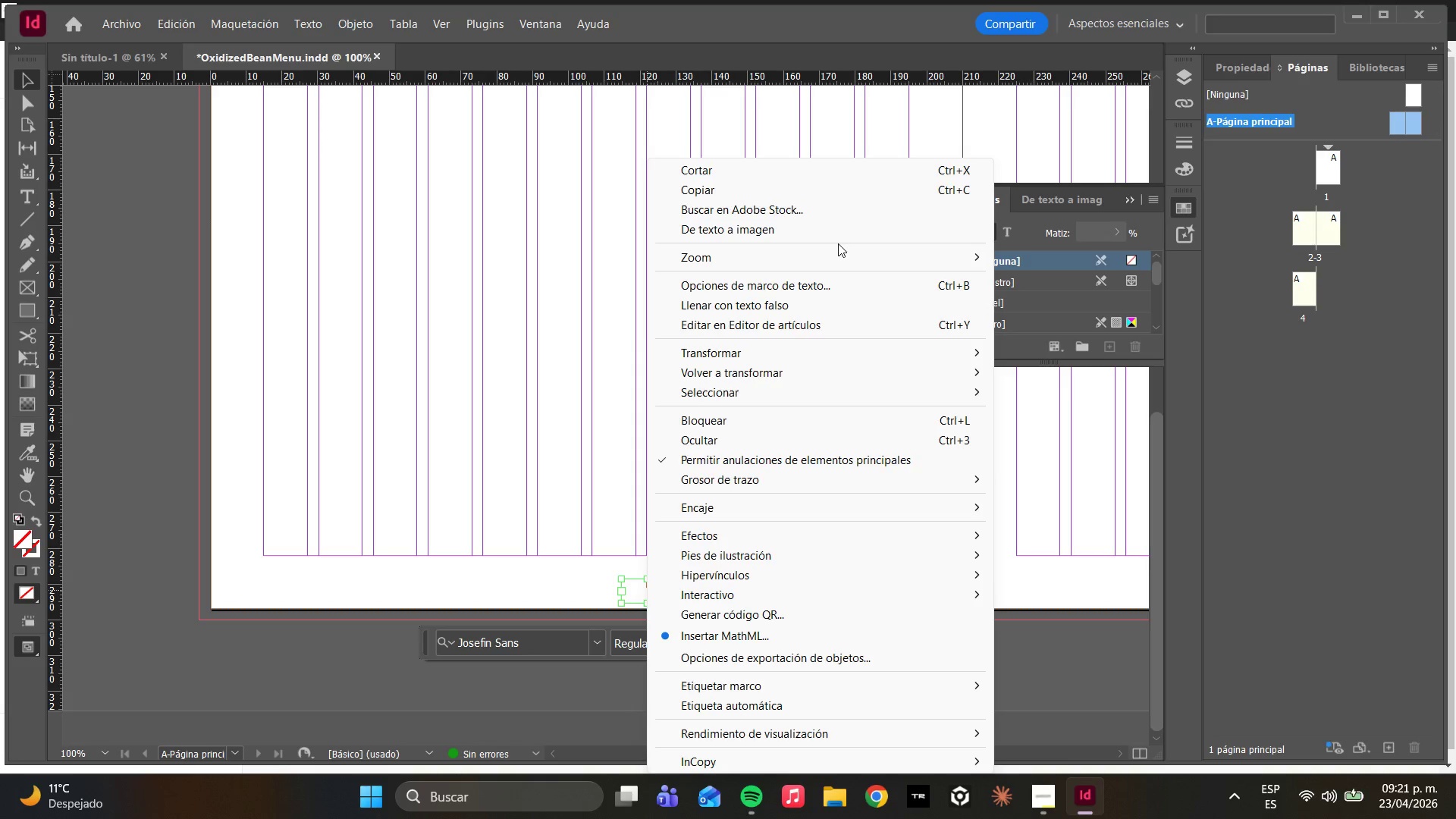 
wait(9.04)
 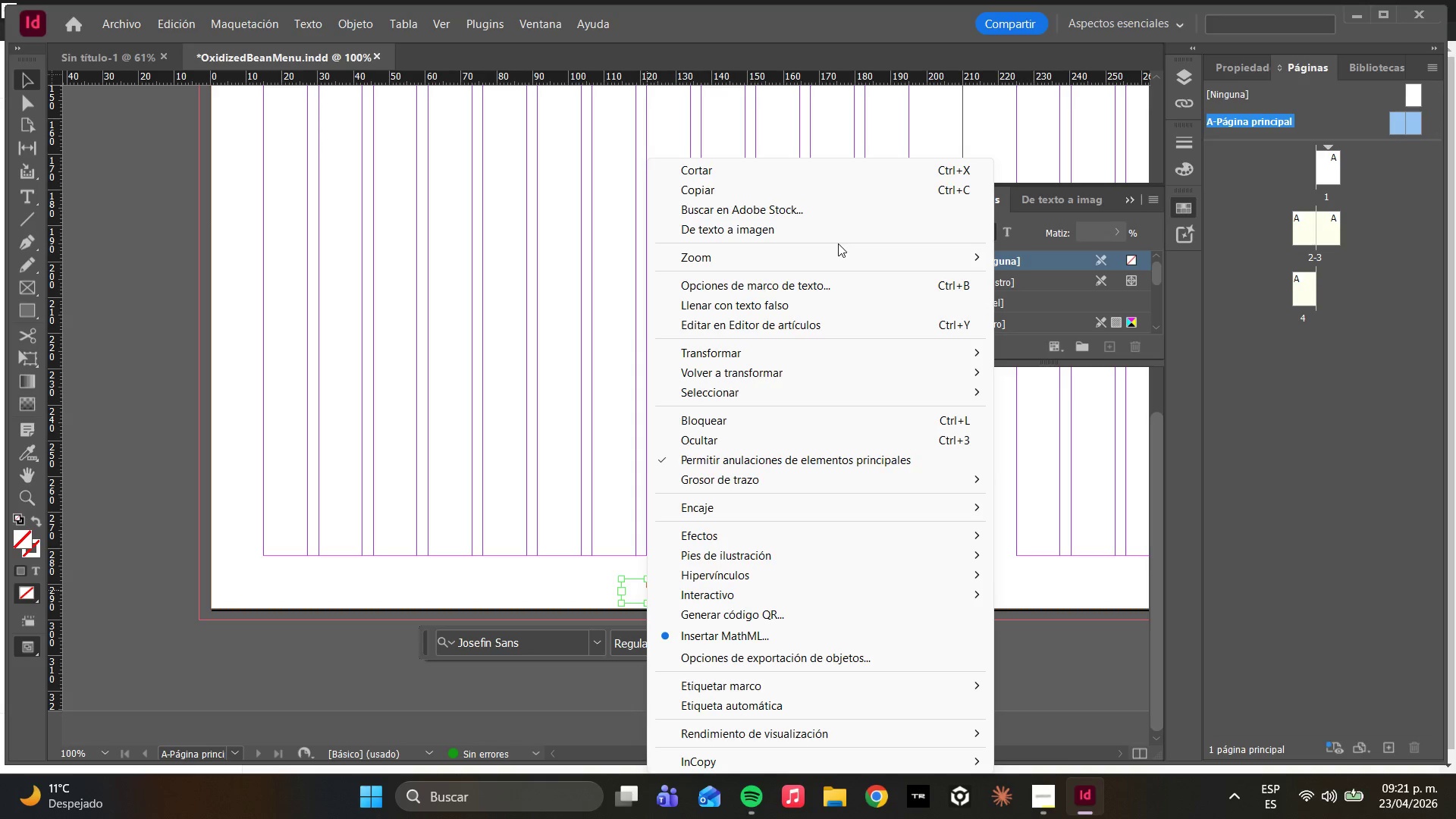 
left_click([1077, 533])
 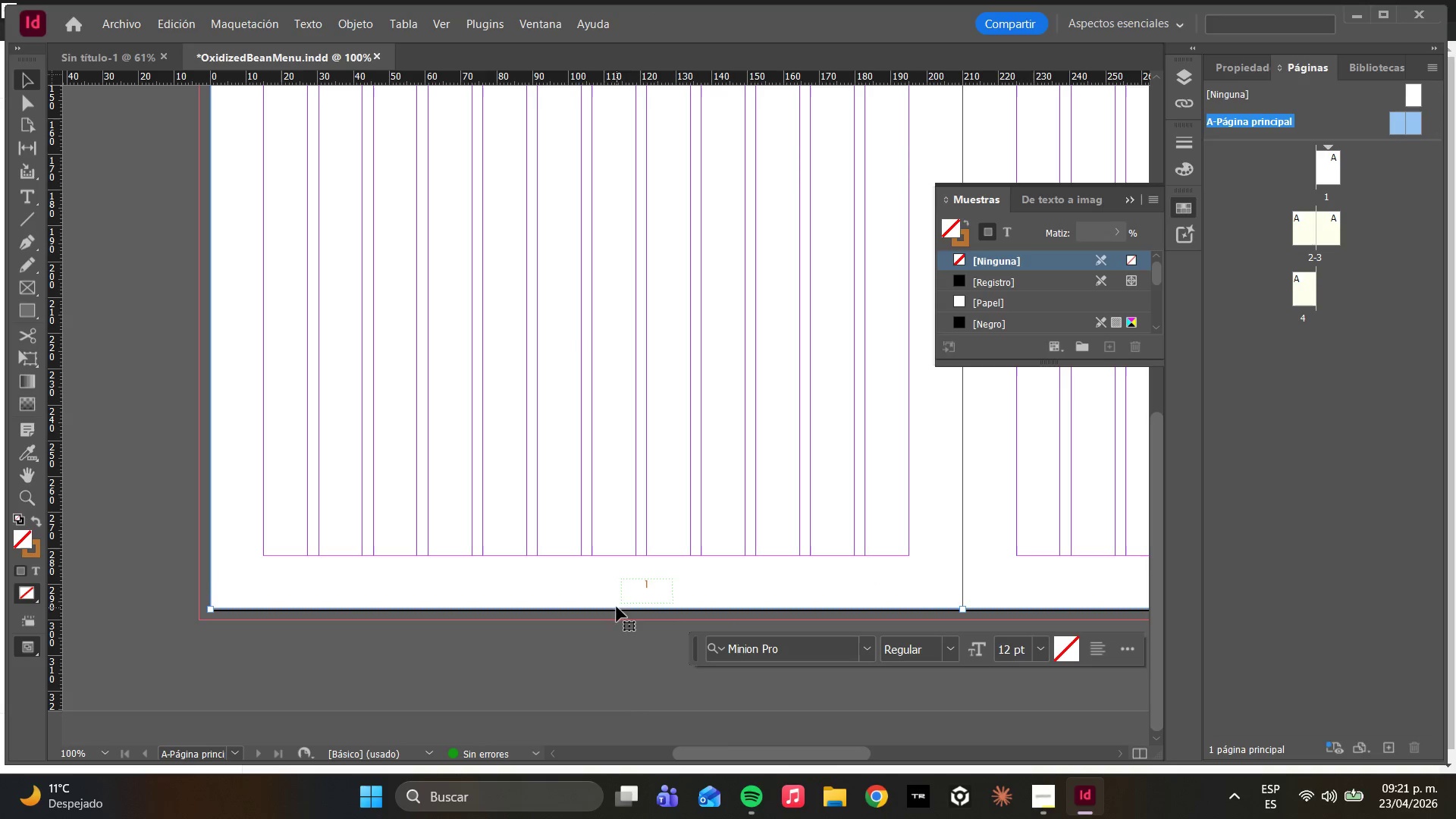 
left_click([652, 592])
 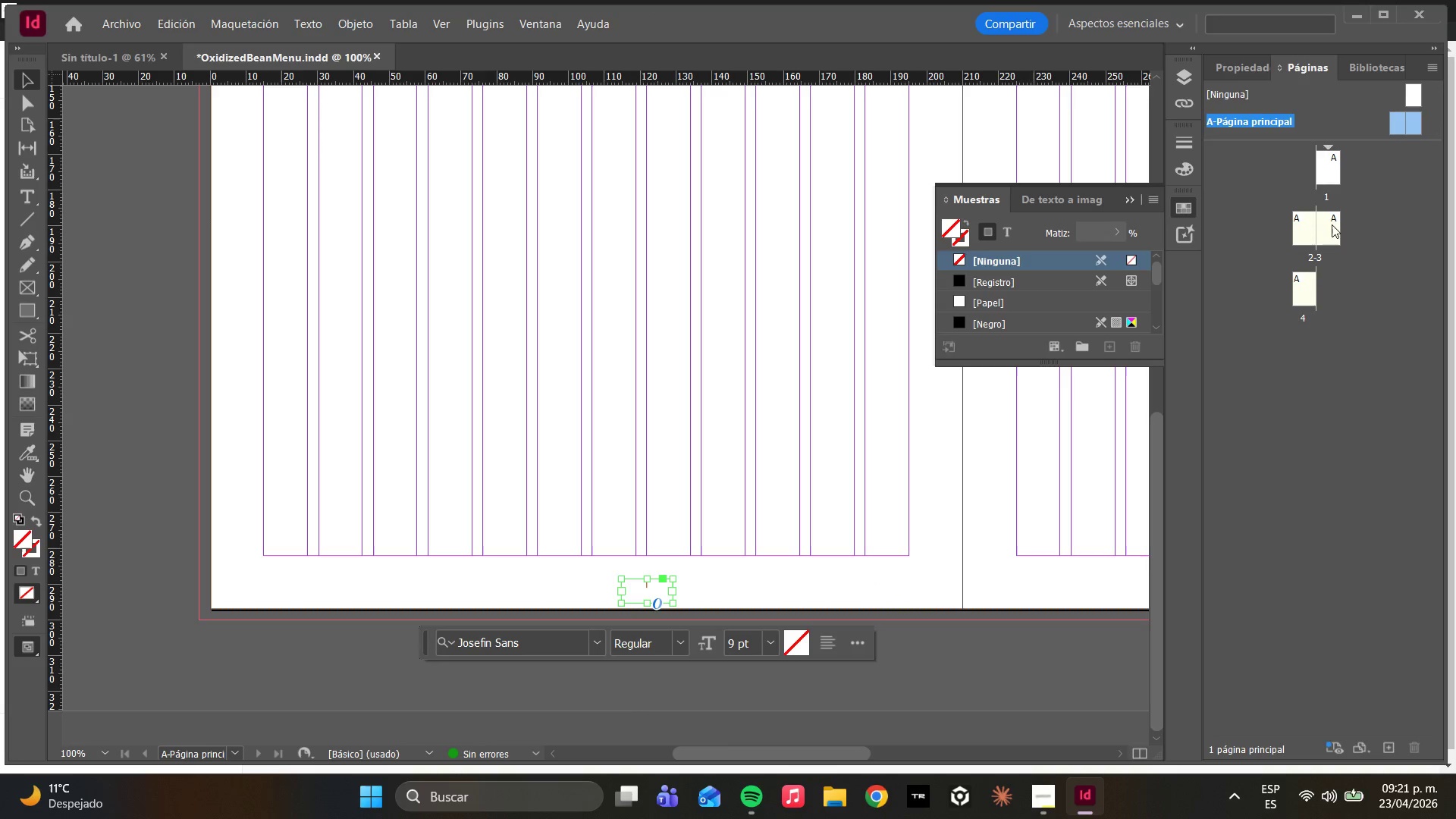 
left_click([1324, 165])
 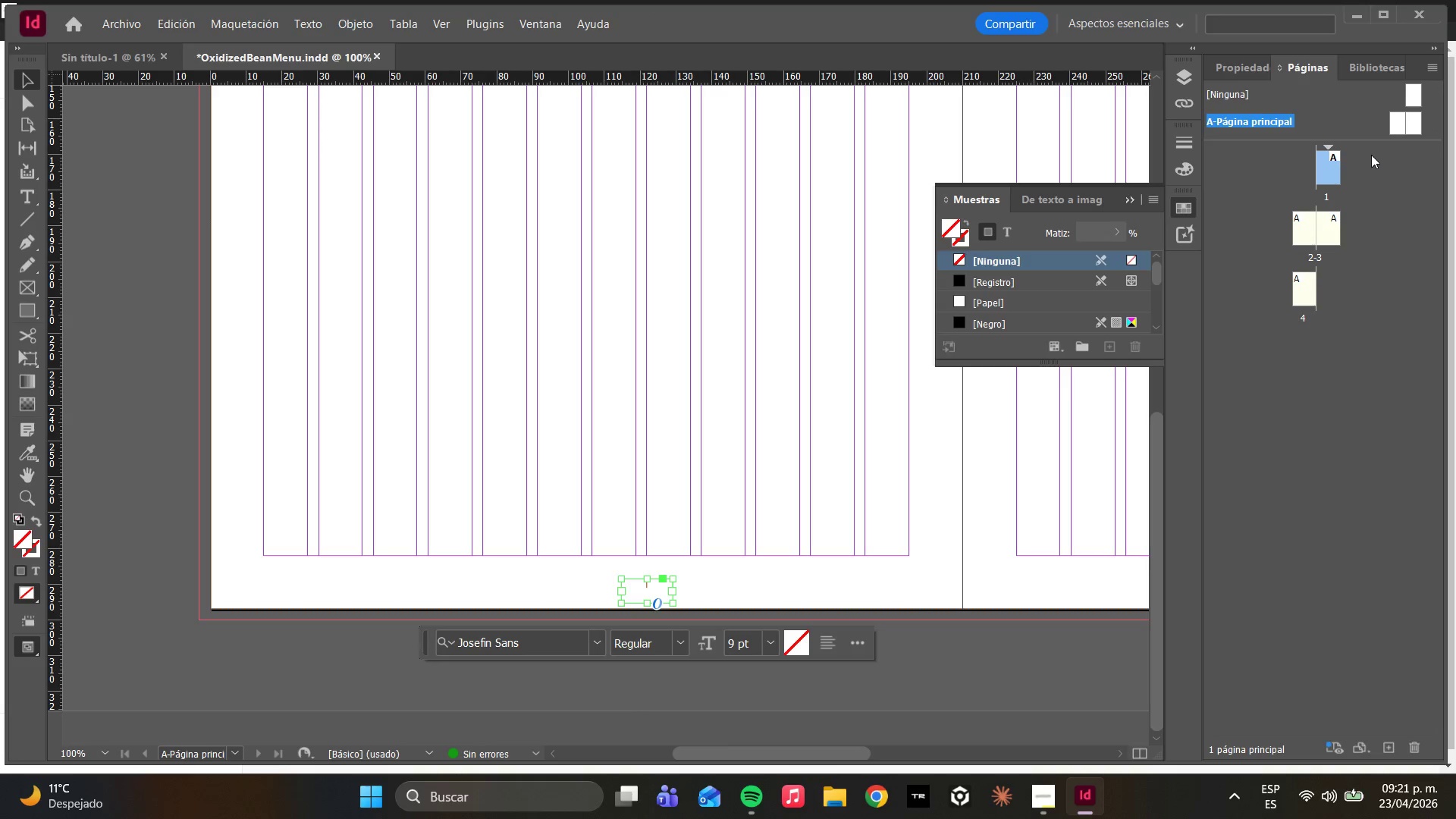 
double_click([1320, 164])
 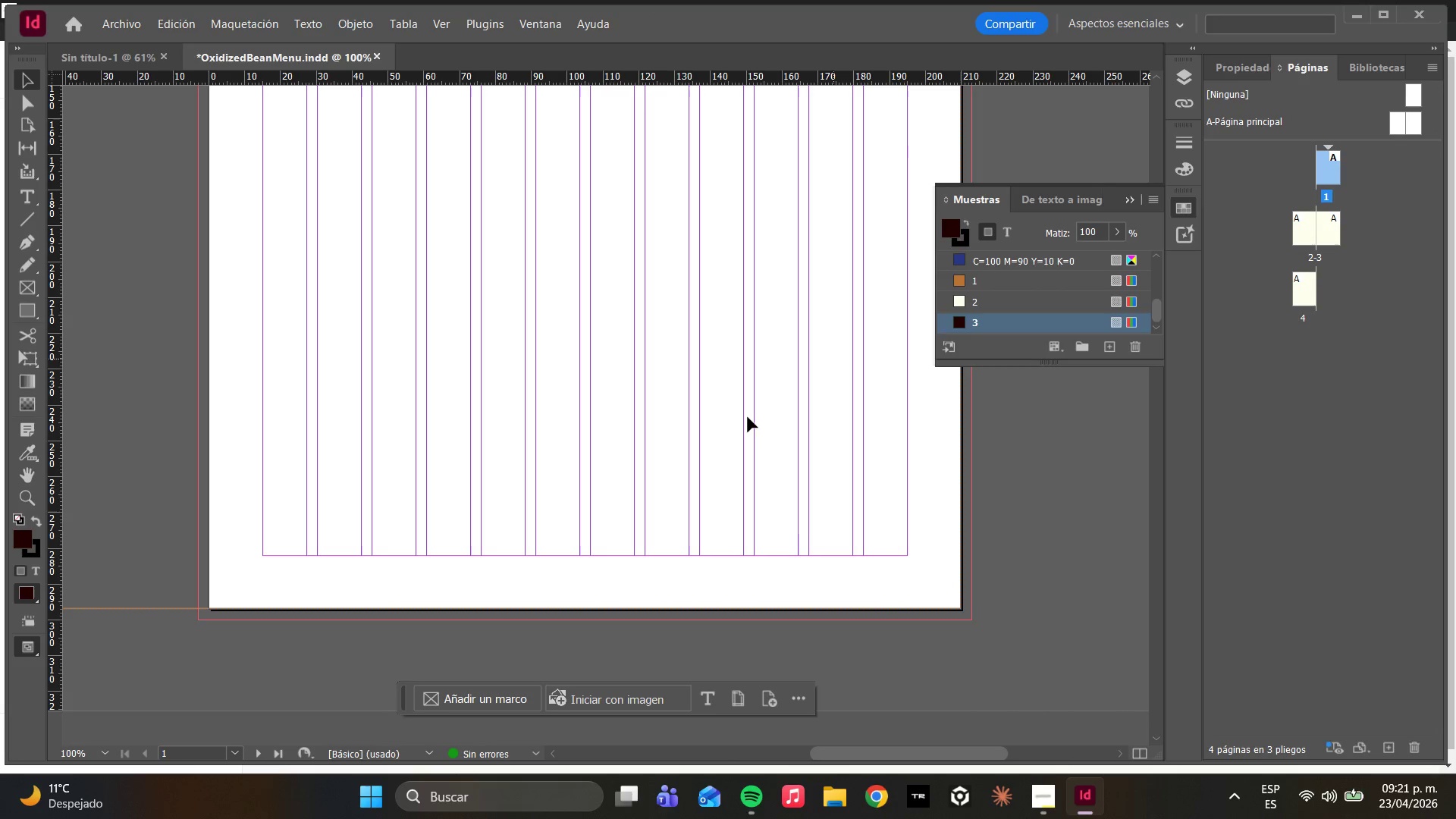 
scroll: coordinate [474, 595], scroll_direction: down, amount: 1.0
 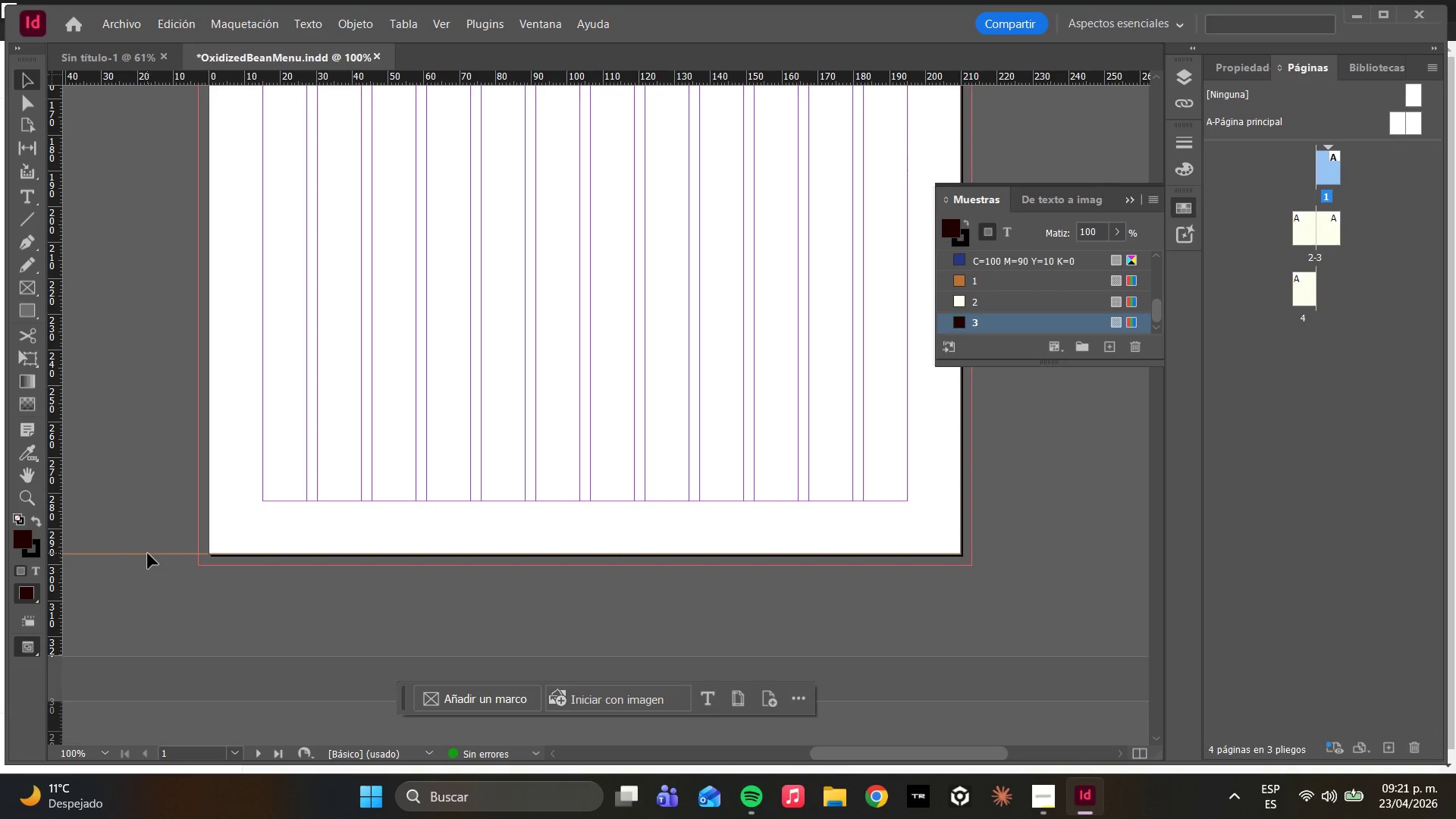 
left_click_drag(start_coordinate=[149, 554], to_coordinate=[175, 560])
 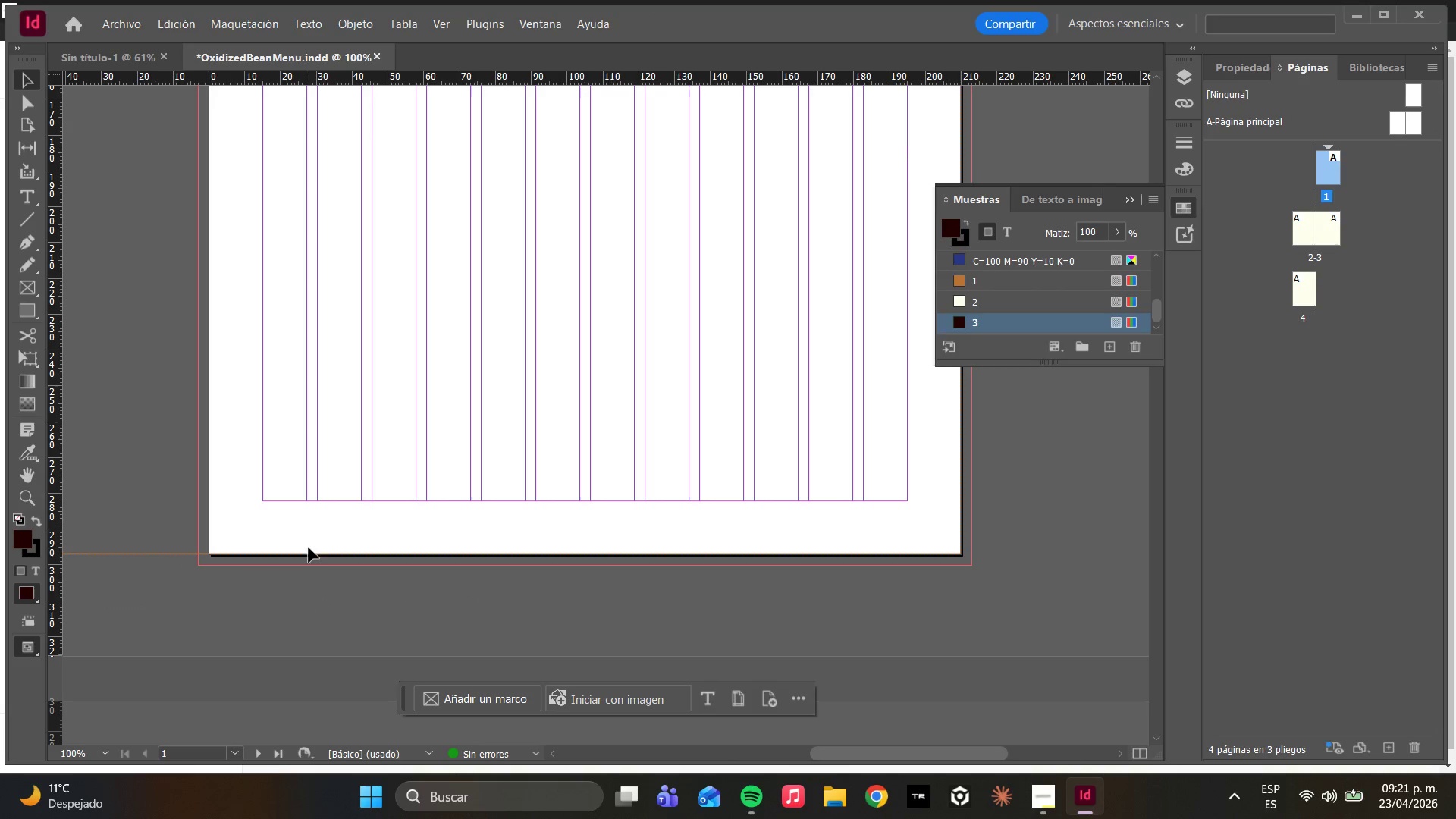 
hold_key(key=AltLeft, duration=1.95)
scroll: coordinate [305, 554], scroll_direction: up, amount: 10.0
 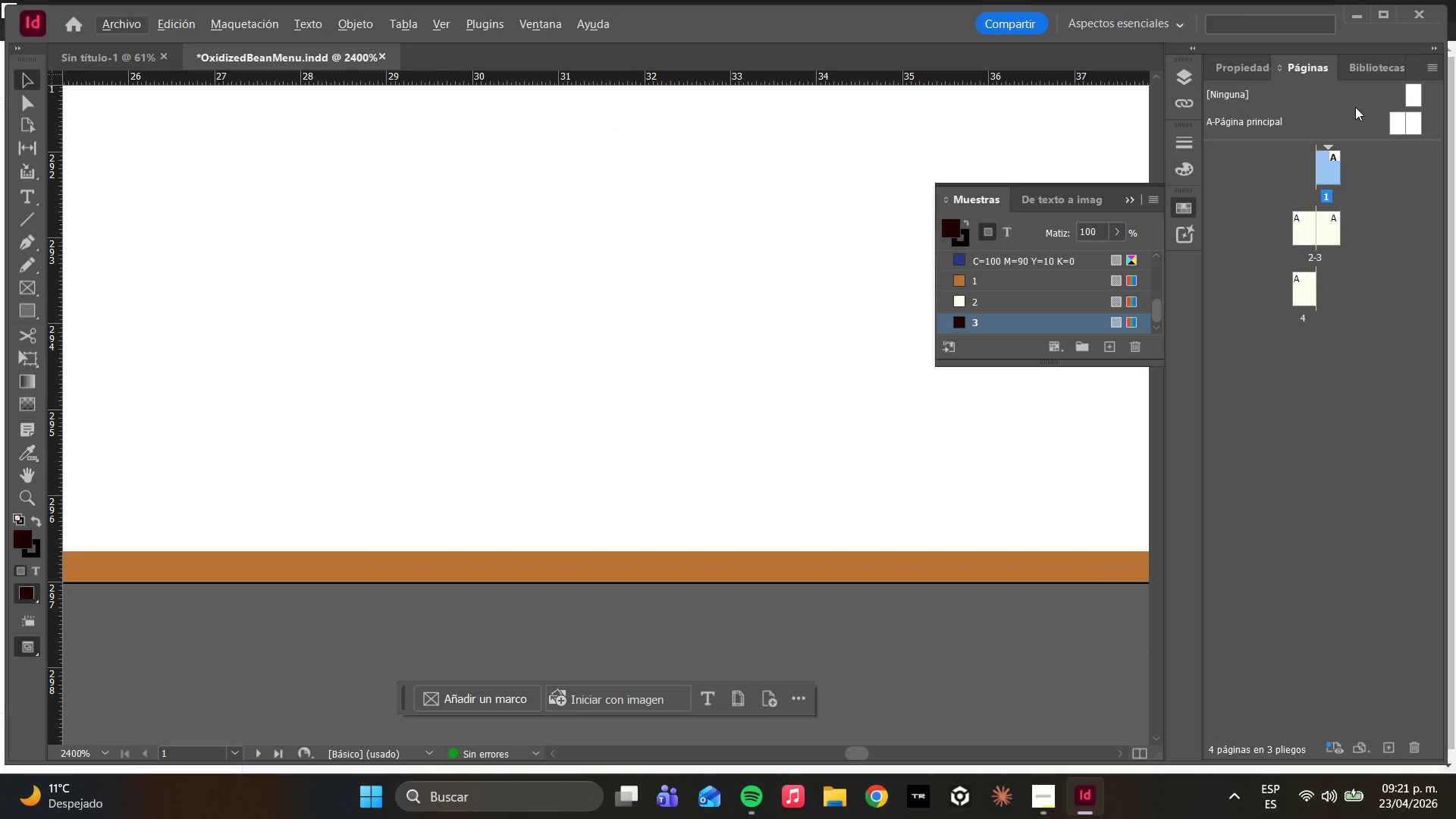 
left_click([1354, 93])
 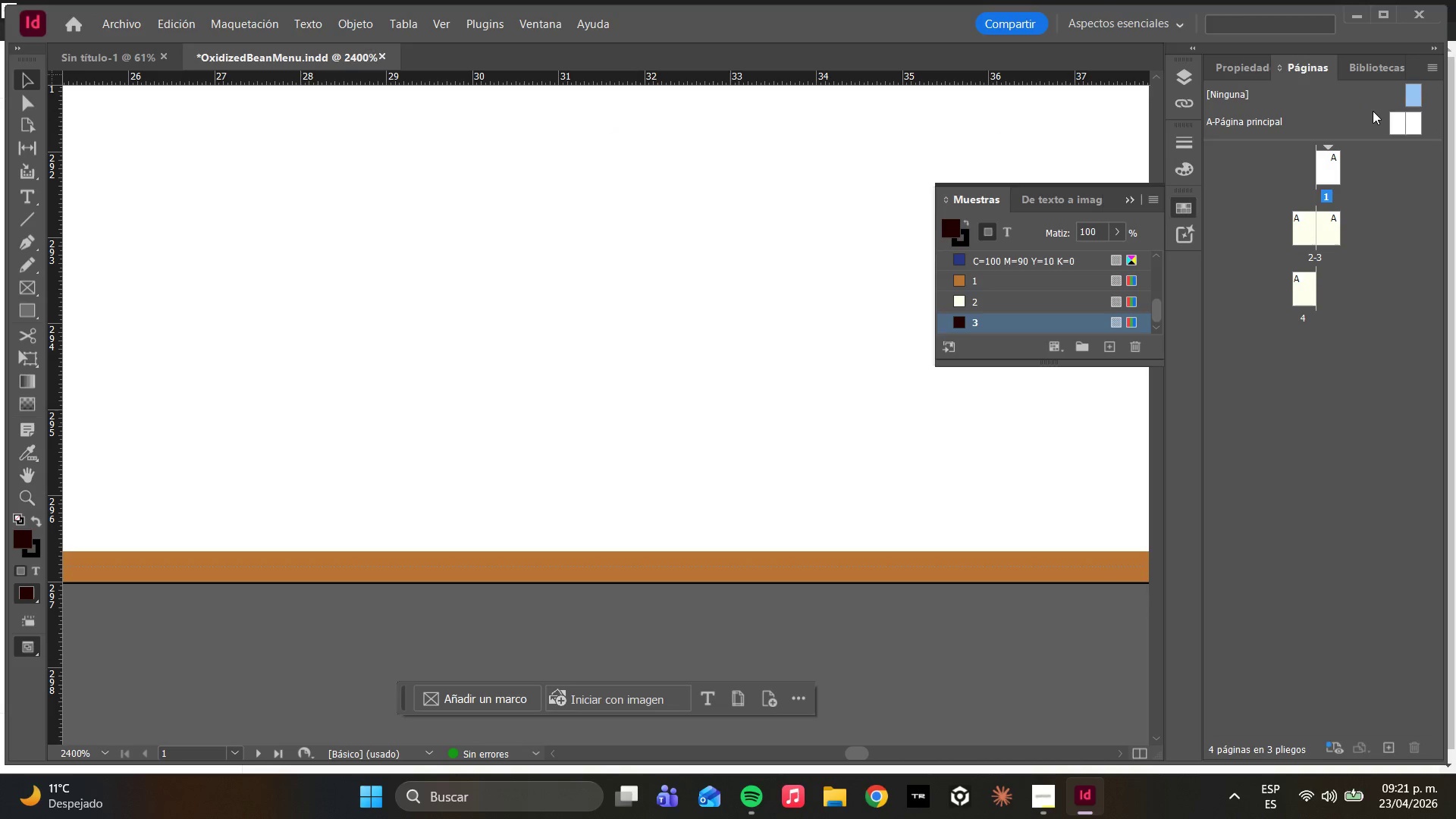 
double_click([1373, 118])
 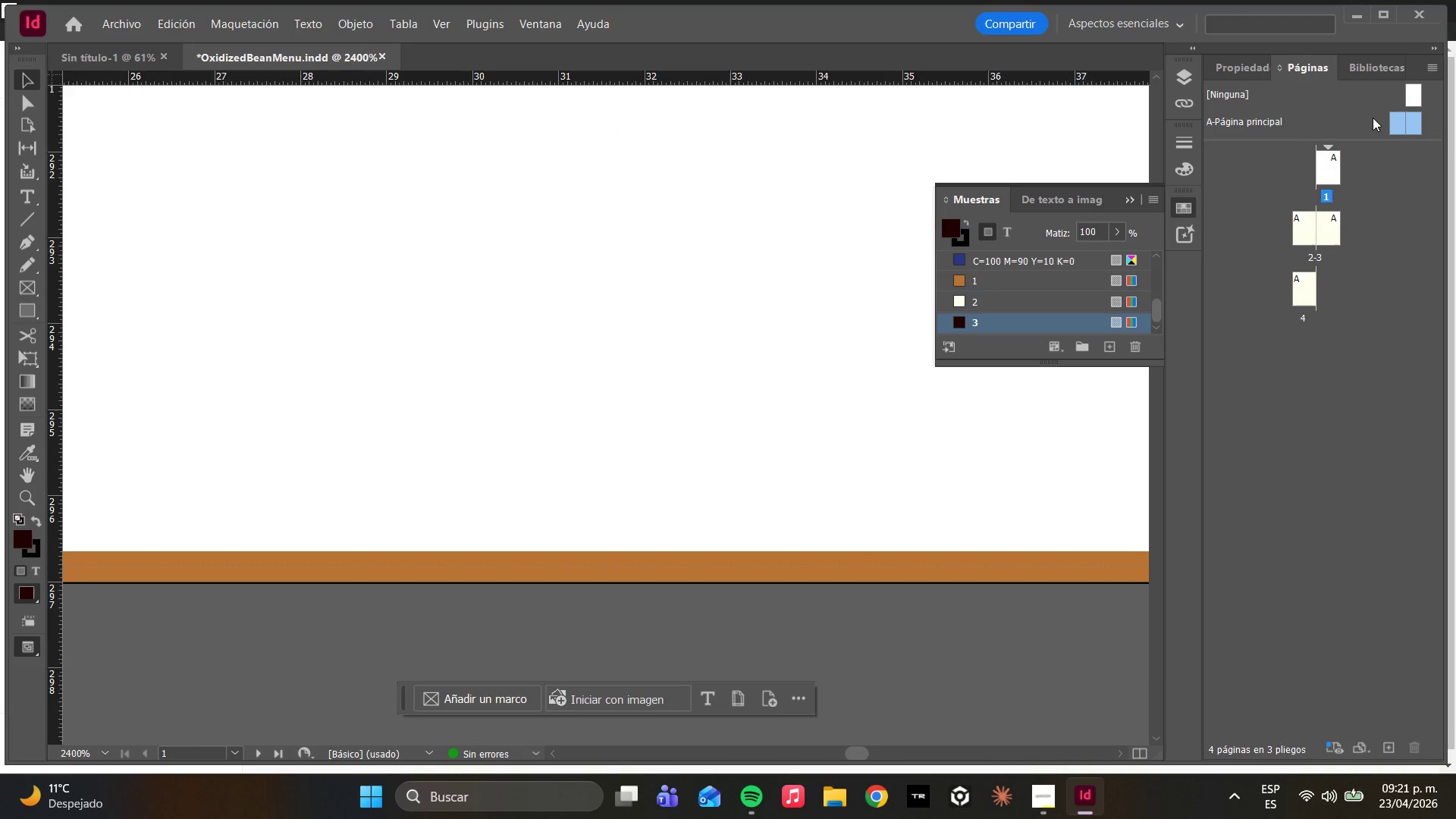 
triple_click([1373, 118])
 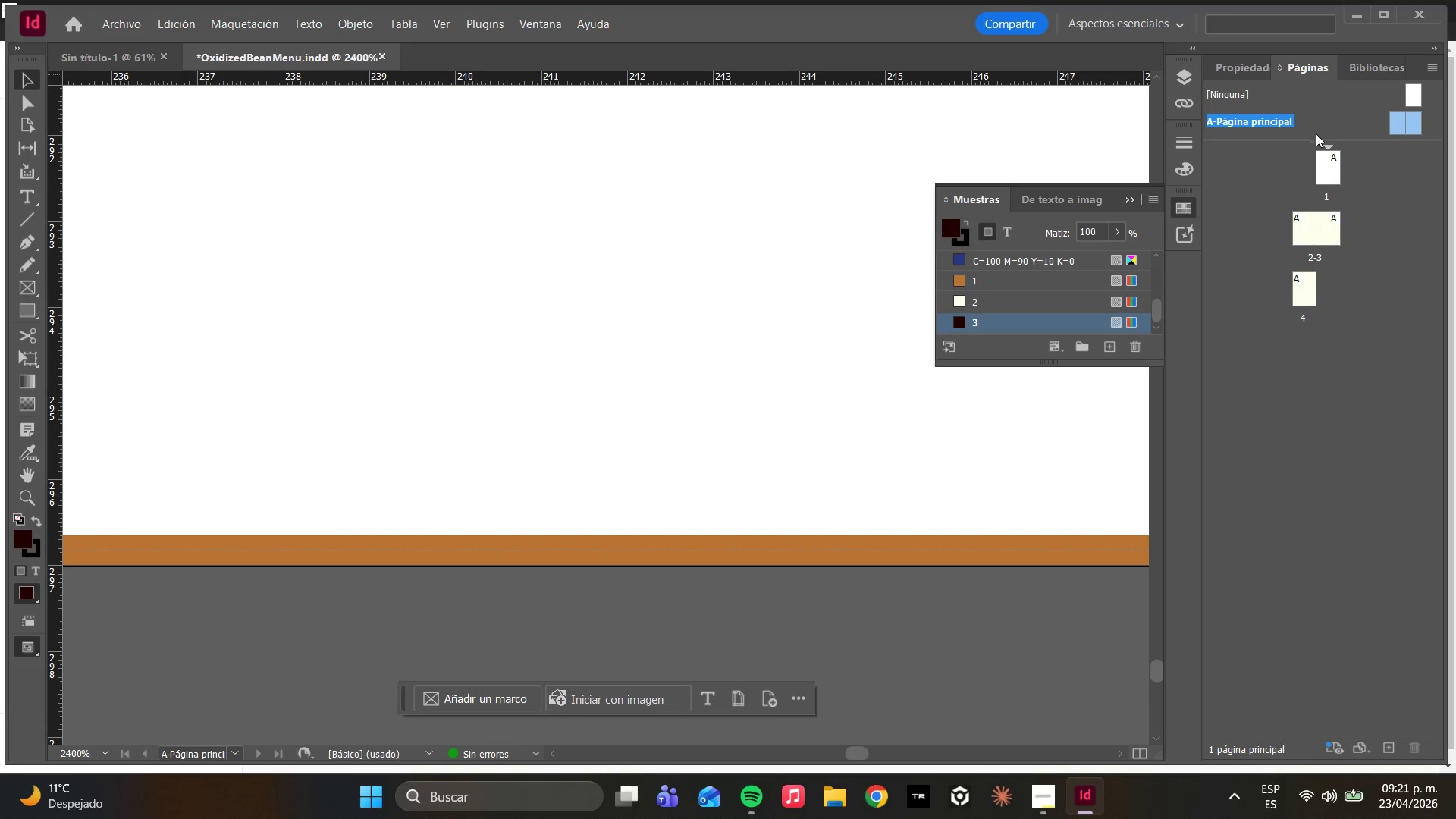 
double_click([1285, 130])
 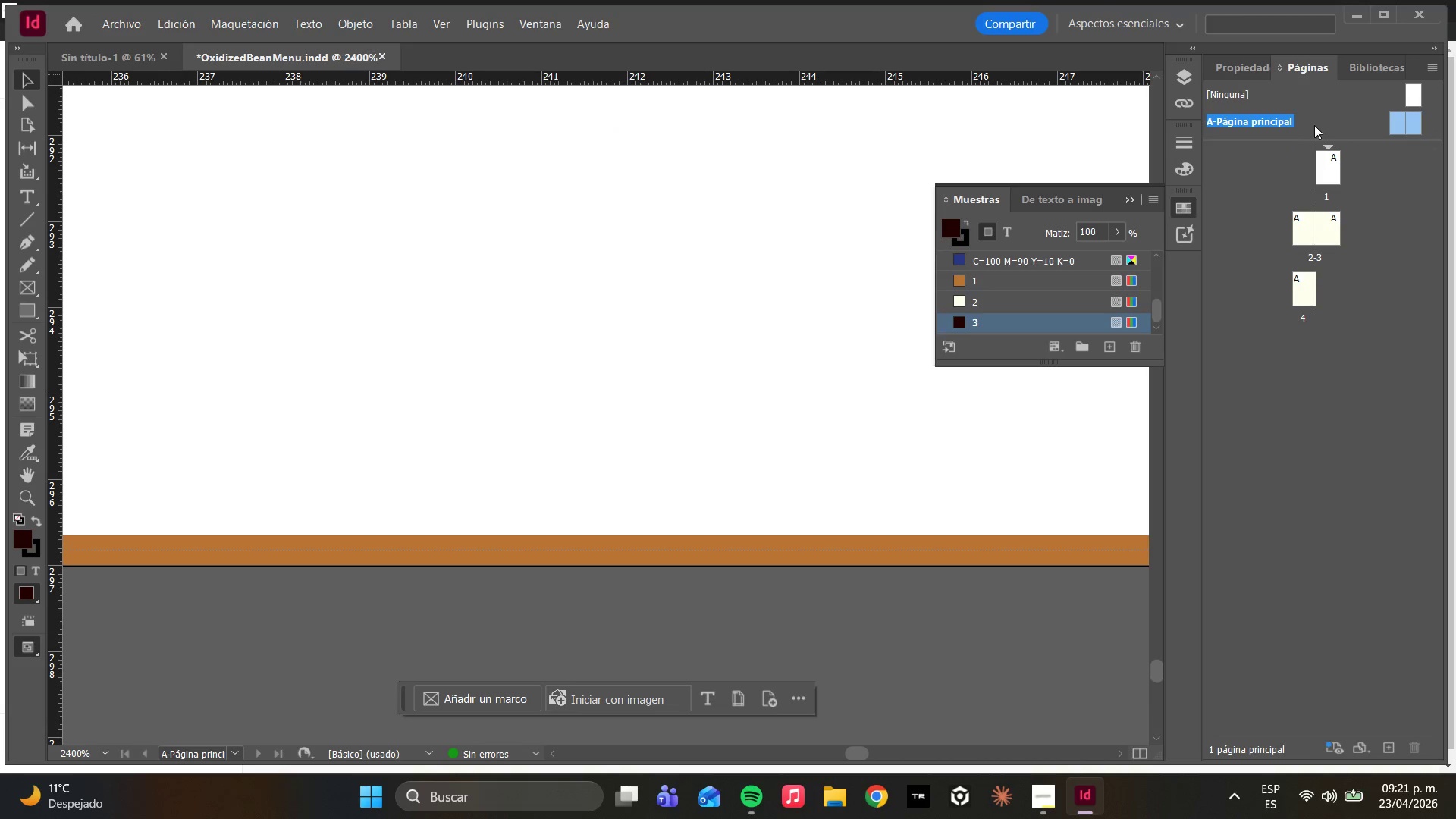 
triple_click([1314, 125])
 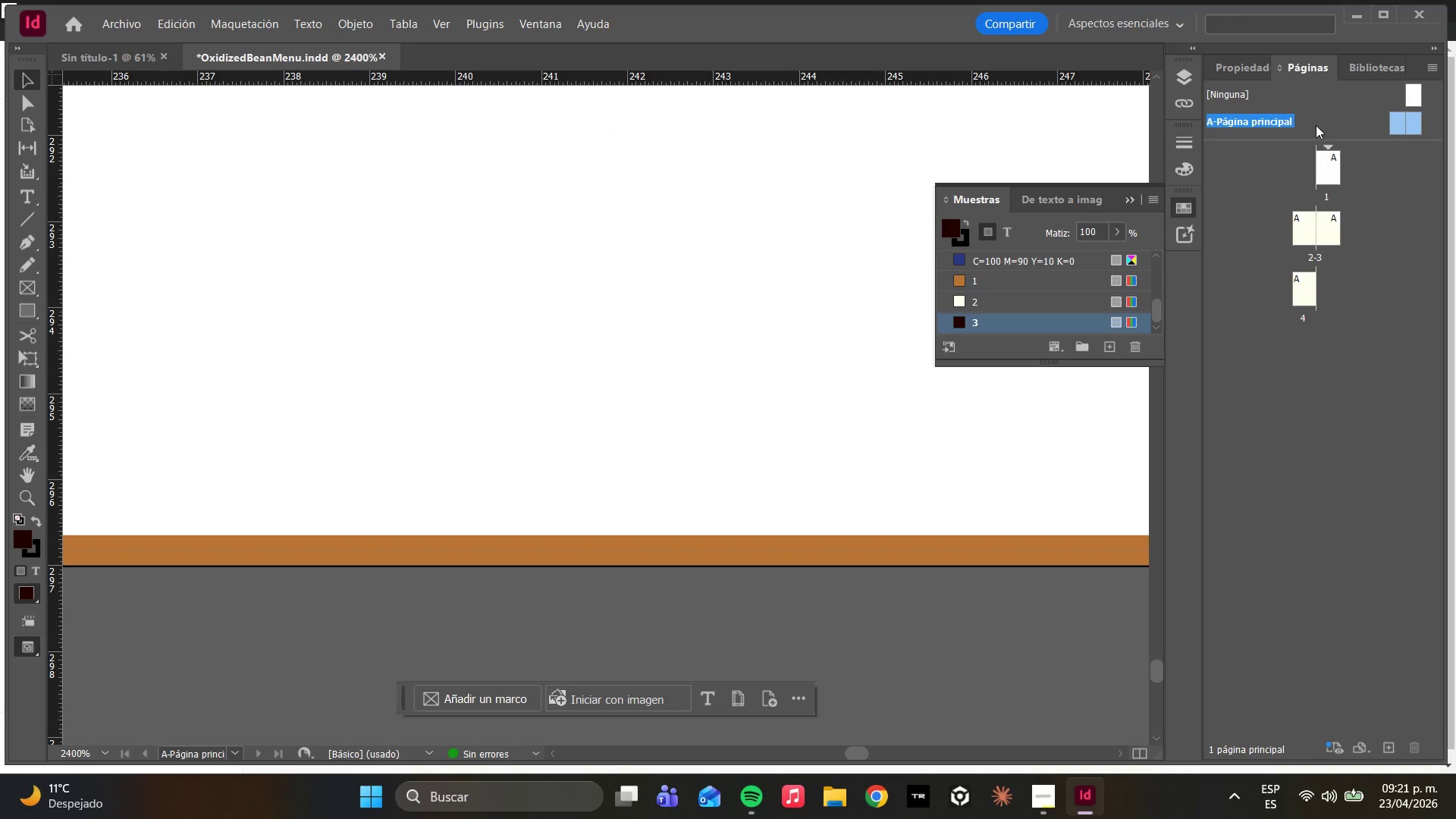 
triple_click([1316, 125])
 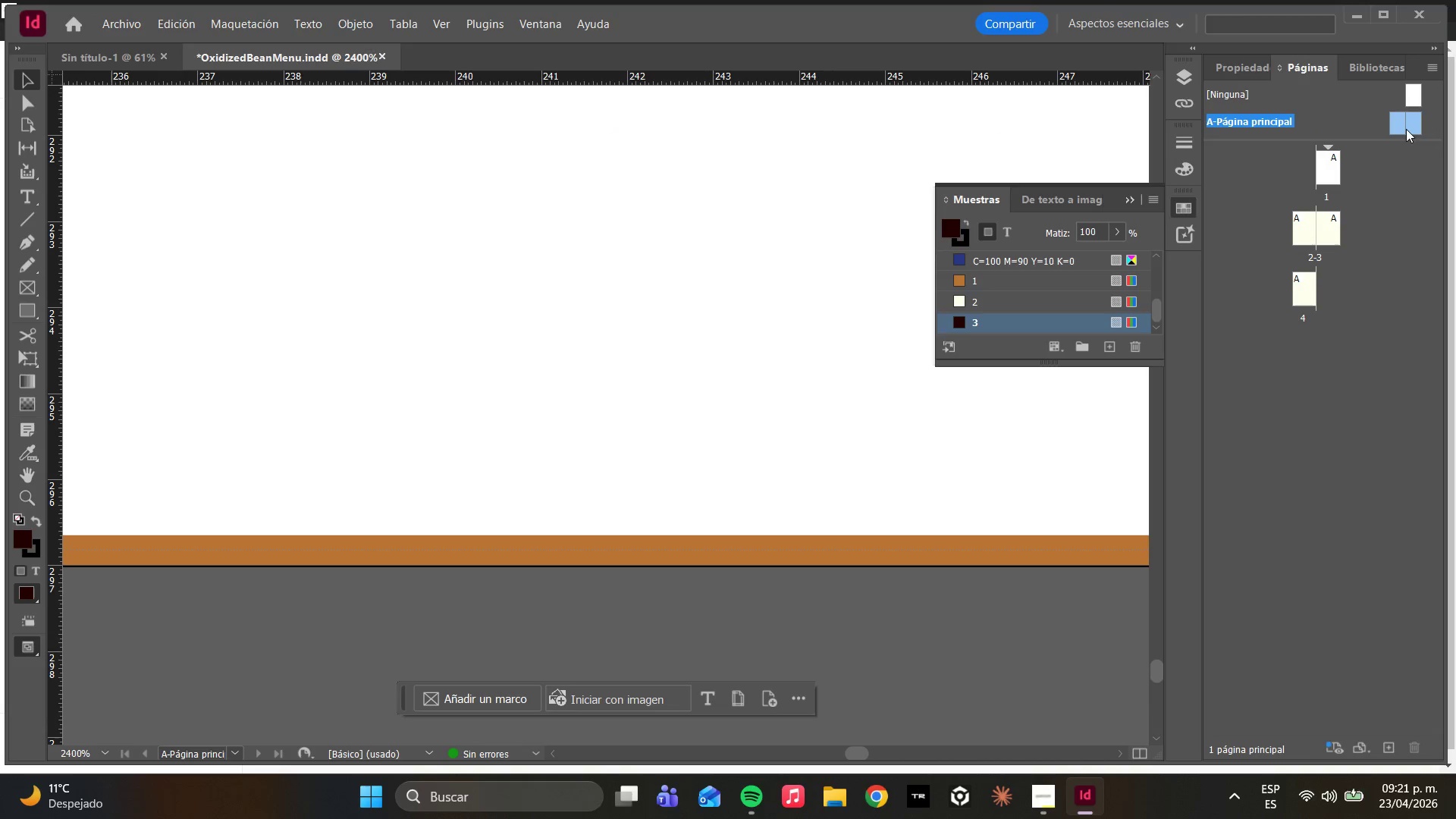 
double_click([1406, 129])
 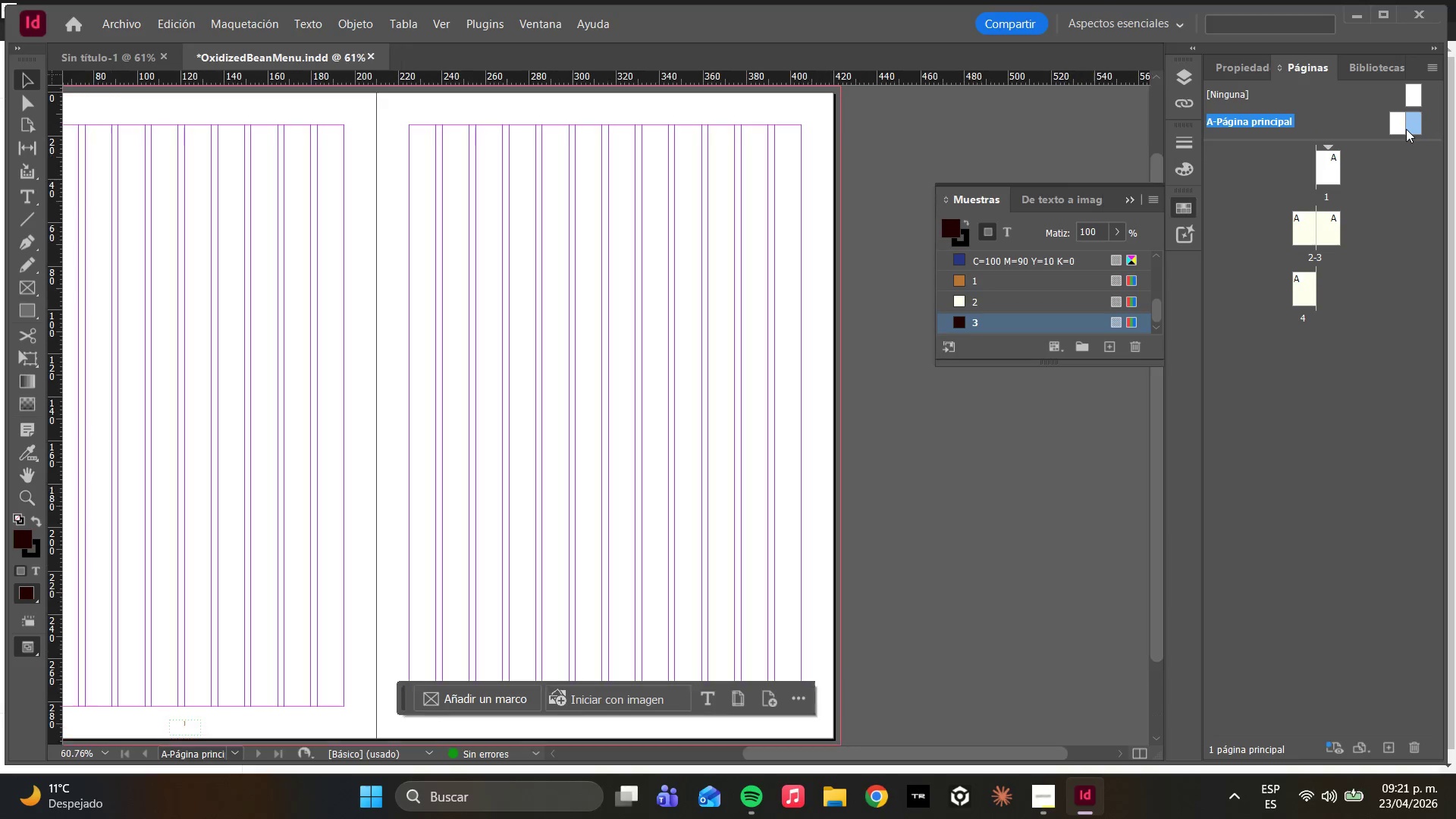 
triple_click([1406, 129])
 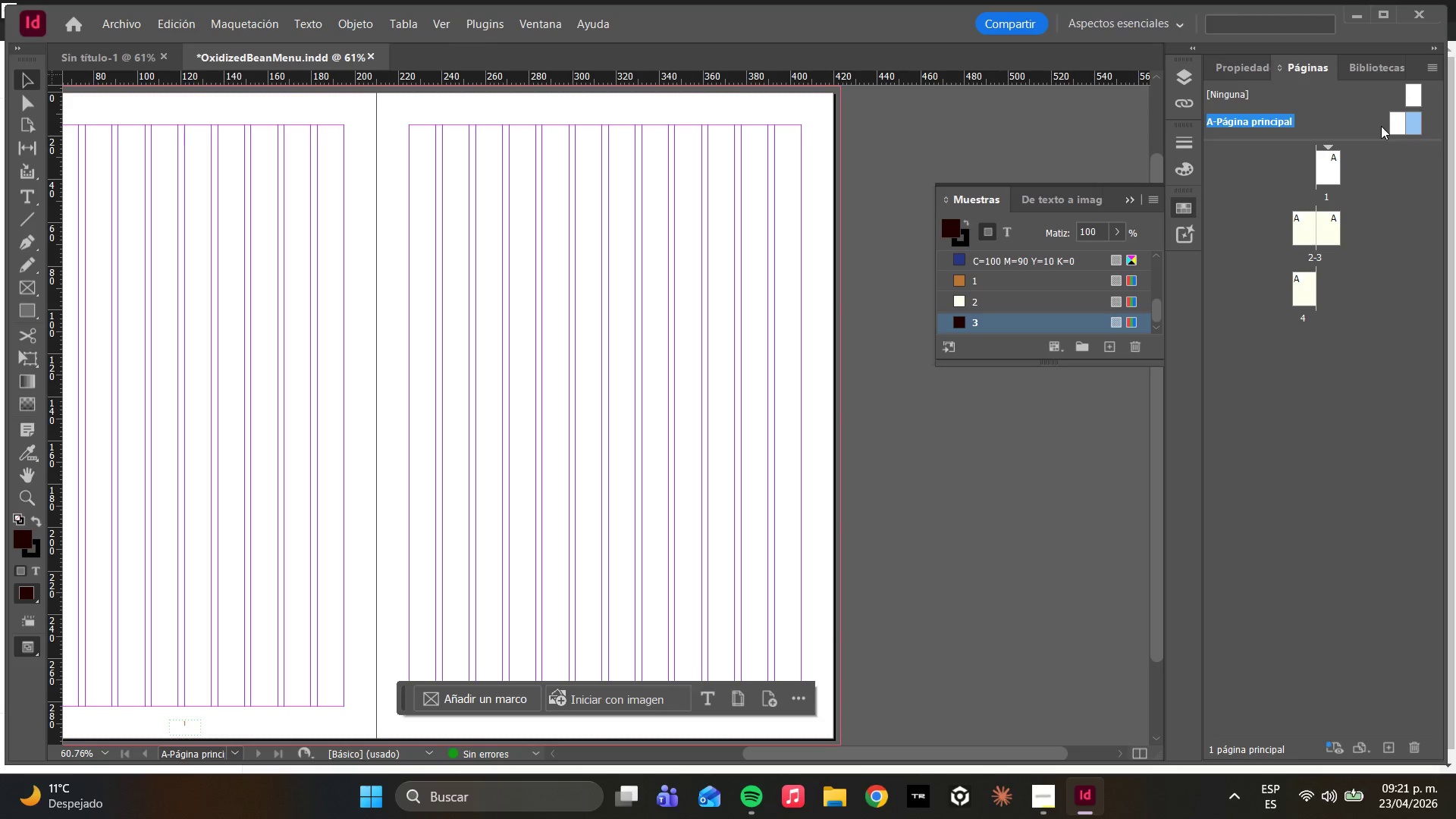 
left_click([1394, 133])
 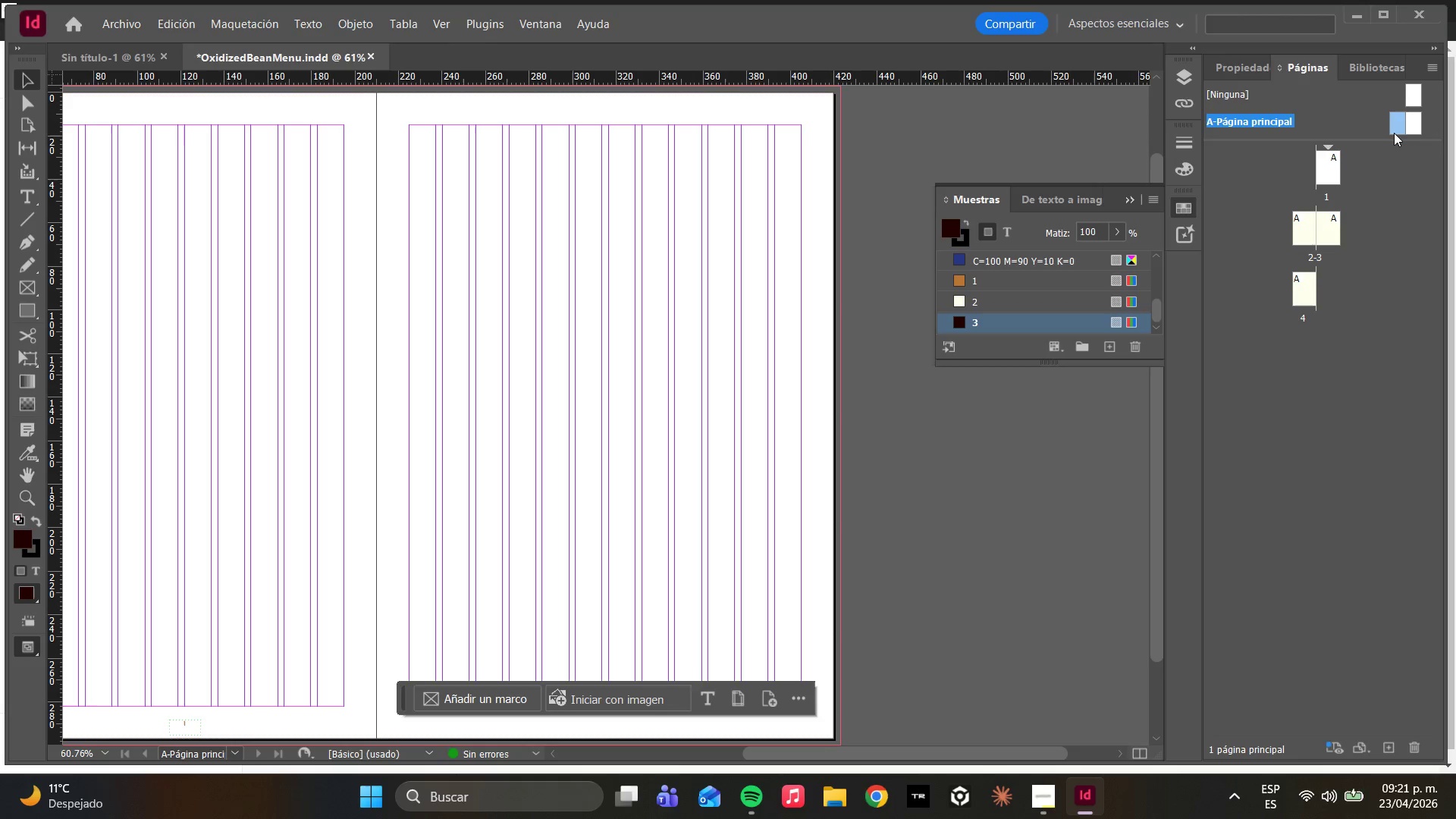 
left_click([1394, 132])
 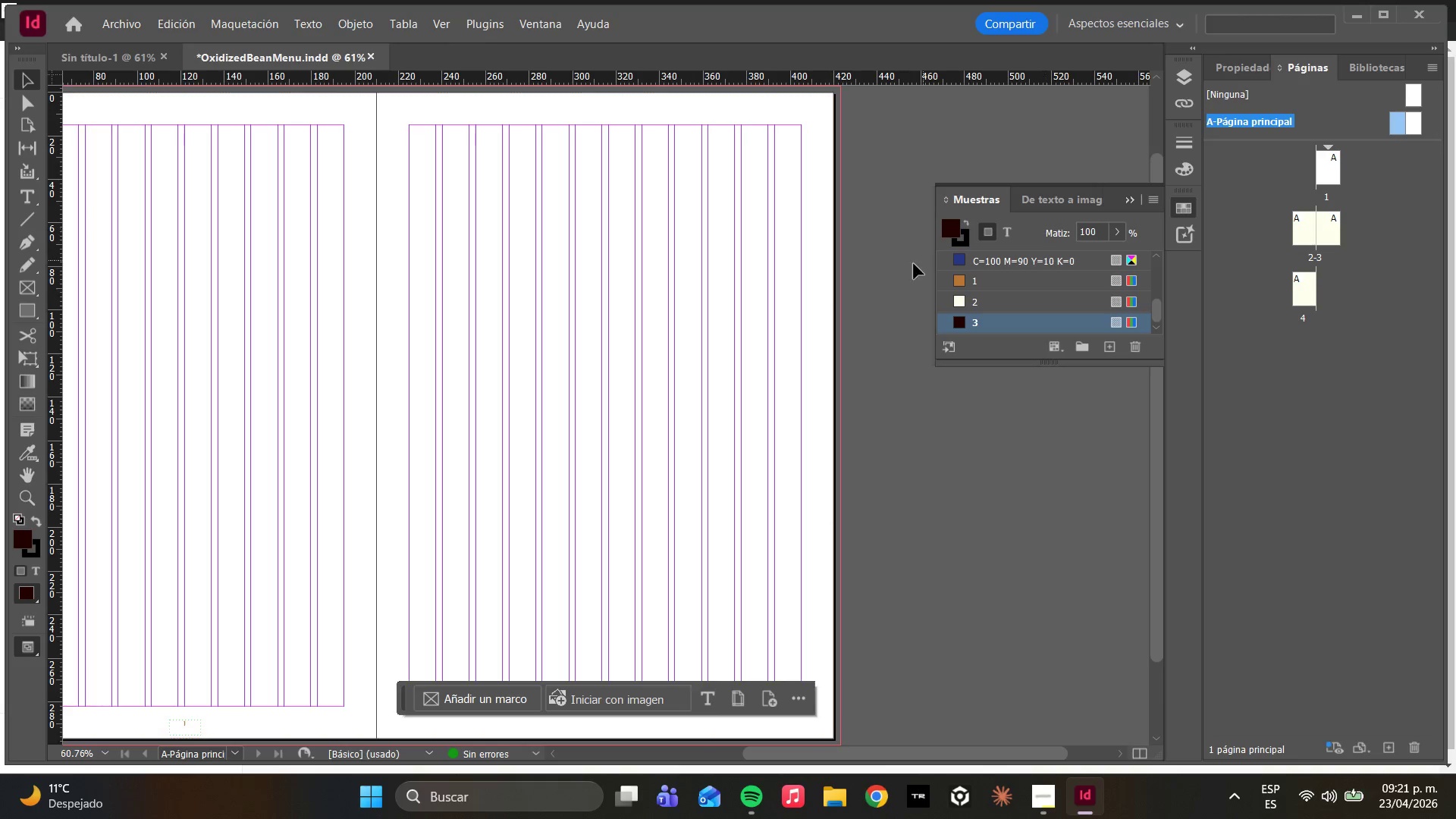 
scroll: coordinate [909, 271], scroll_direction: down, amount: 5.0
 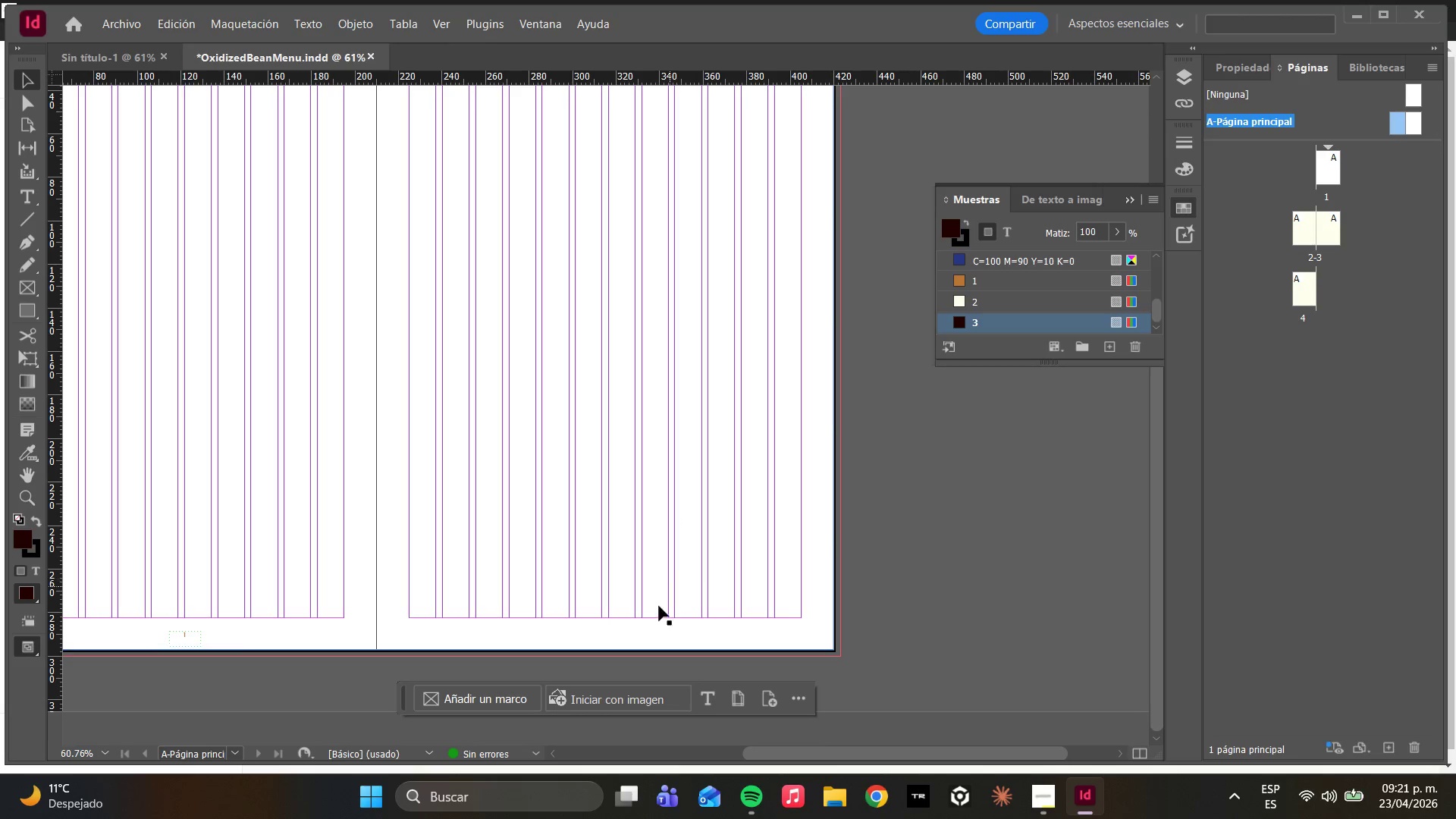 
scroll: coordinate [617, 614], scroll_direction: none, amount: 0.0
 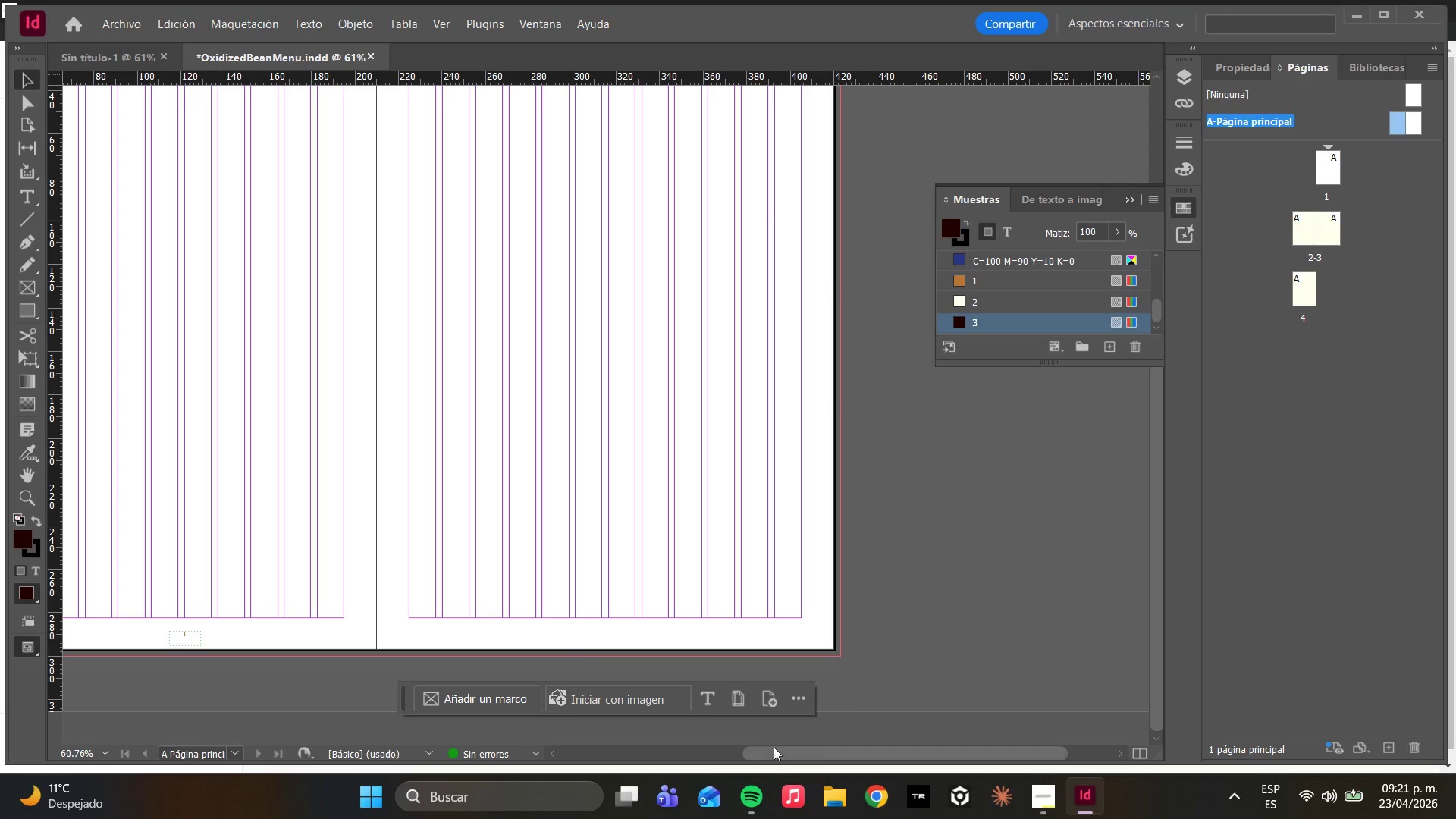 
left_click_drag(start_coordinate=[773, 752], to_coordinate=[607, 707])
 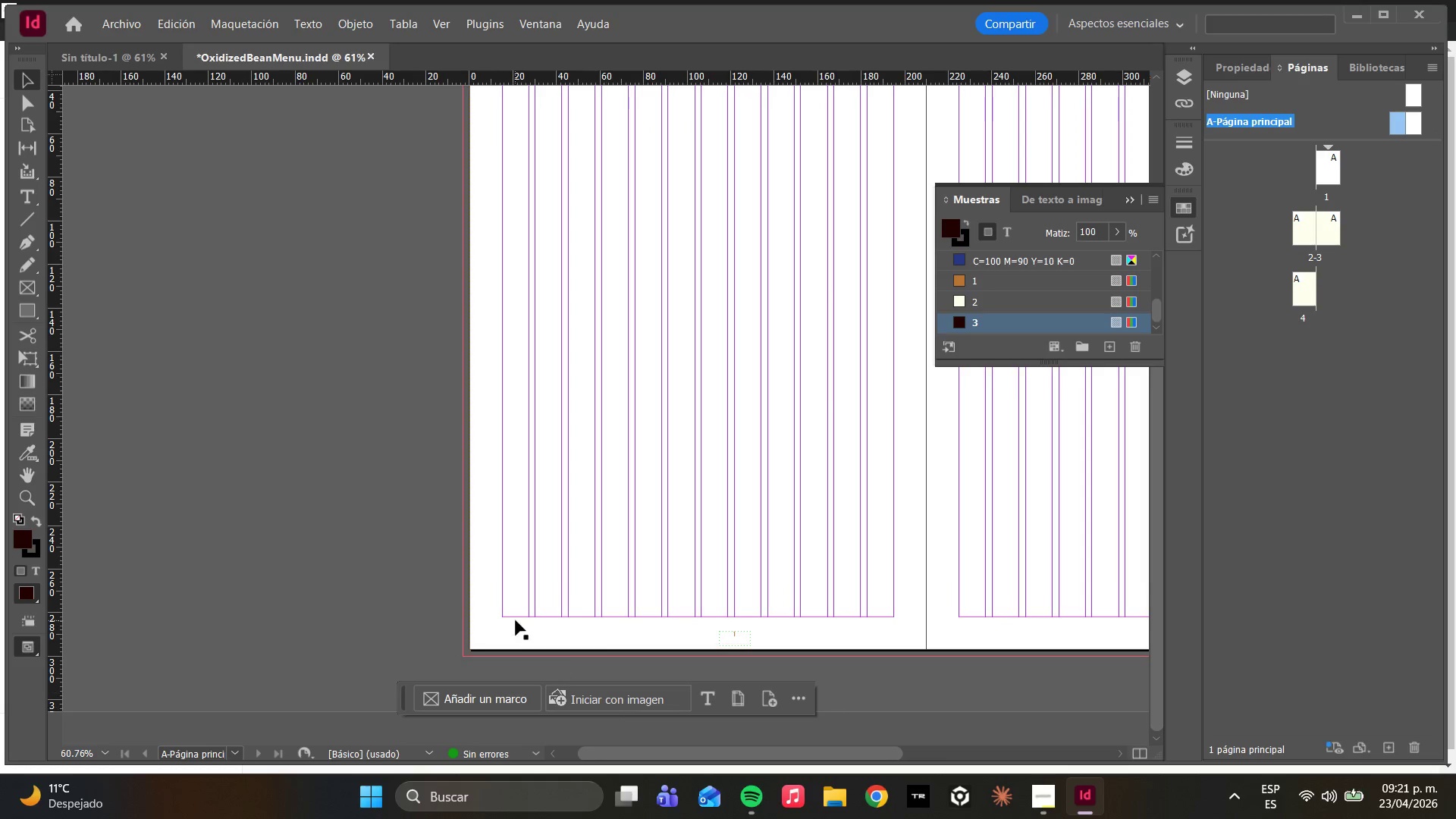 
hold_key(key=AltLeft, duration=3.7)
scroll: coordinate [488, 594], scroll_direction: up, amount: 11.0
 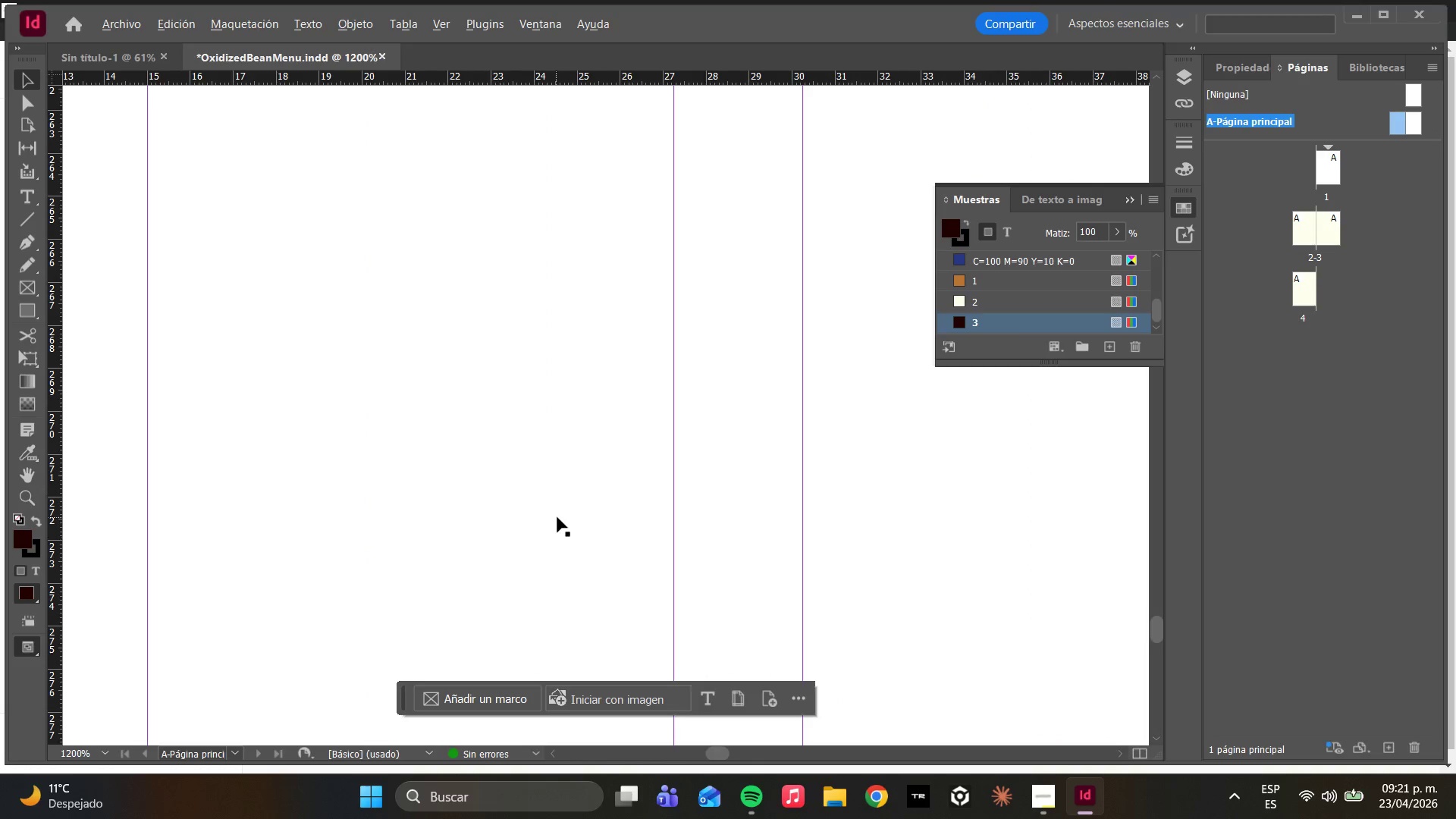 
scroll: coordinate [676, 488], scroll_direction: down, amount: 10.0
 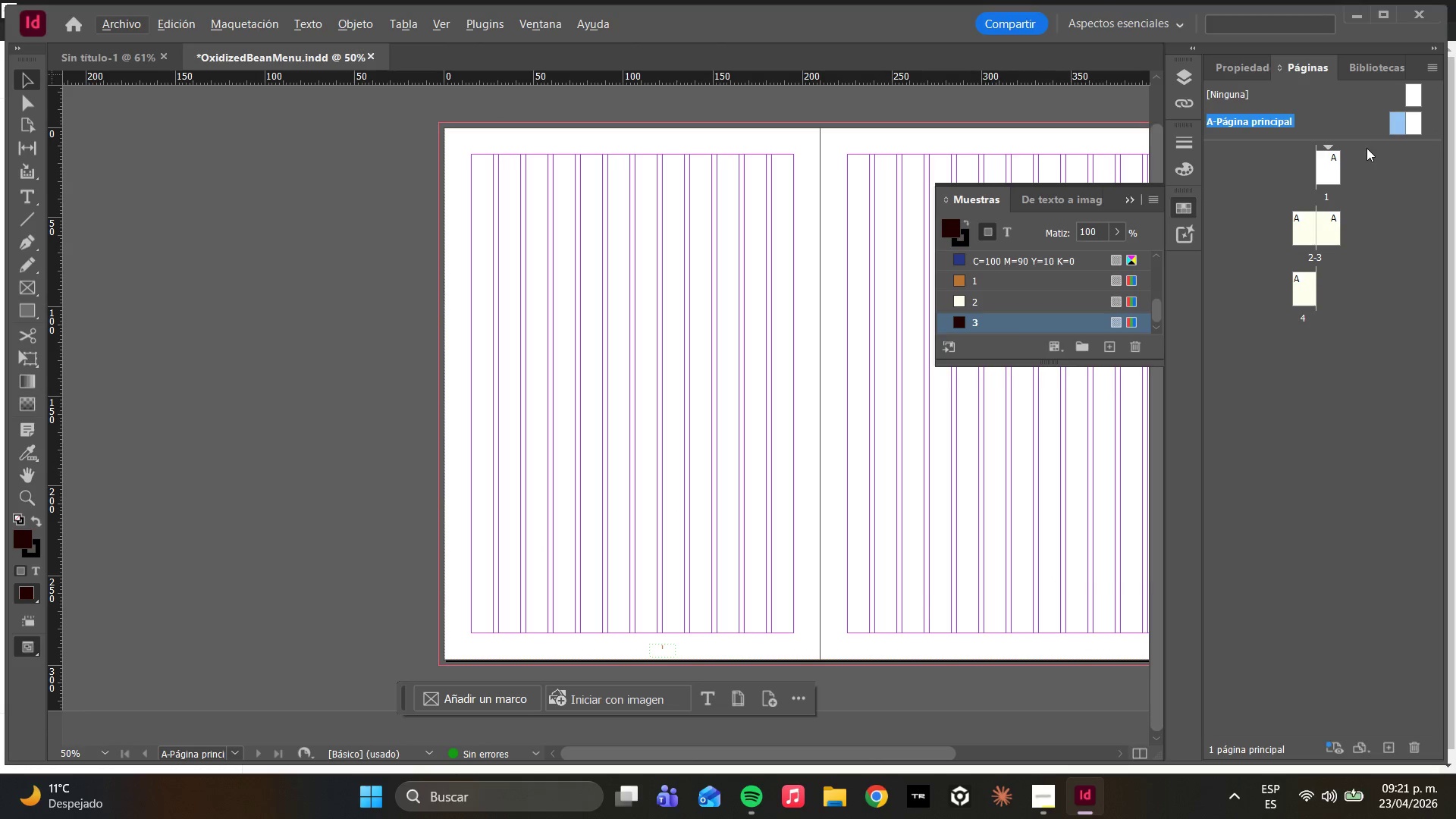 
left_click([1402, 122])
 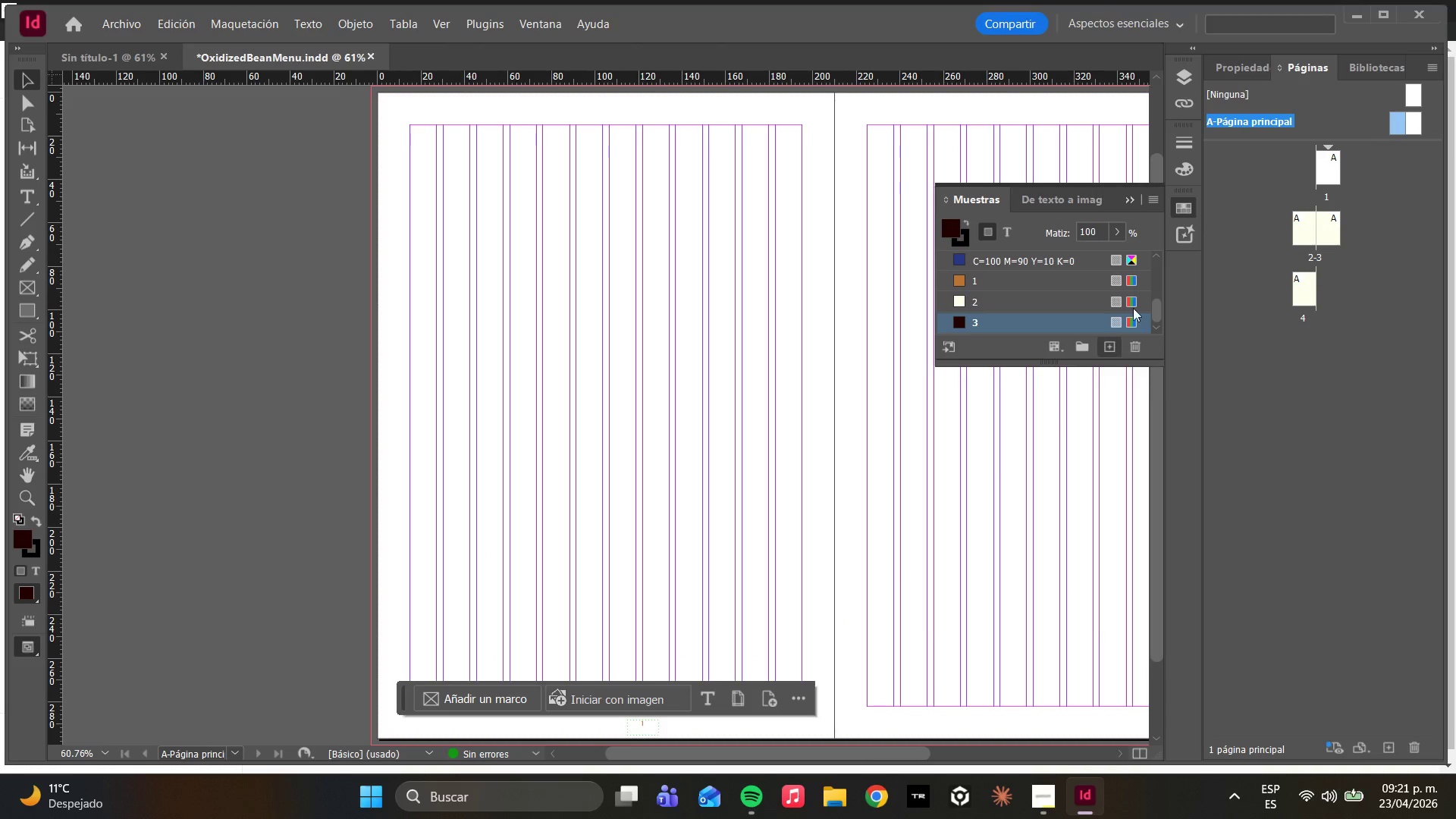 
scroll: coordinate [858, 613], scroll_direction: down, amount: 4.0
 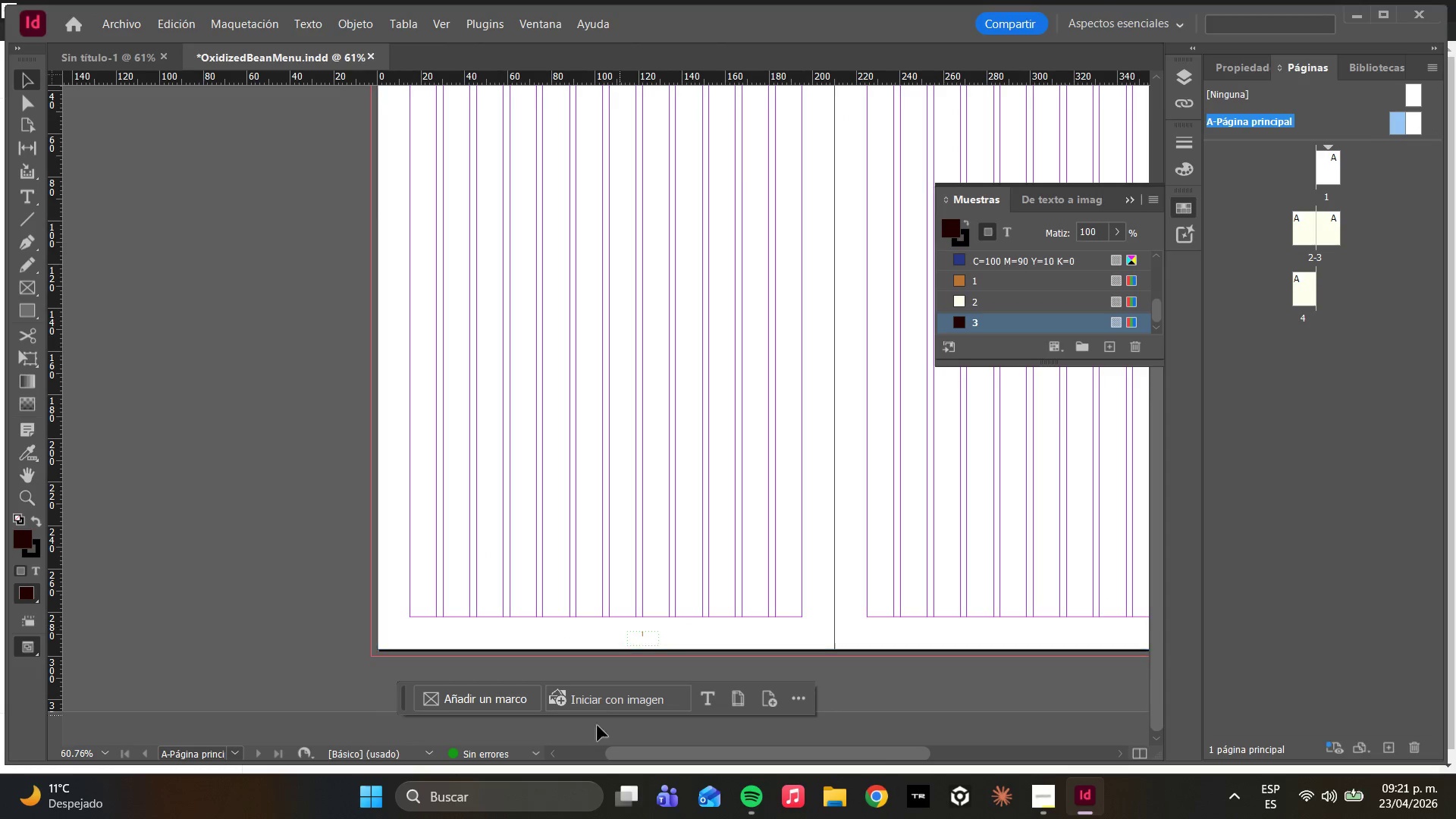 
hold_key(key=AltLeft, duration=1.17)
scroll: coordinate [611, 639], scroll_direction: up, amount: 1.0
 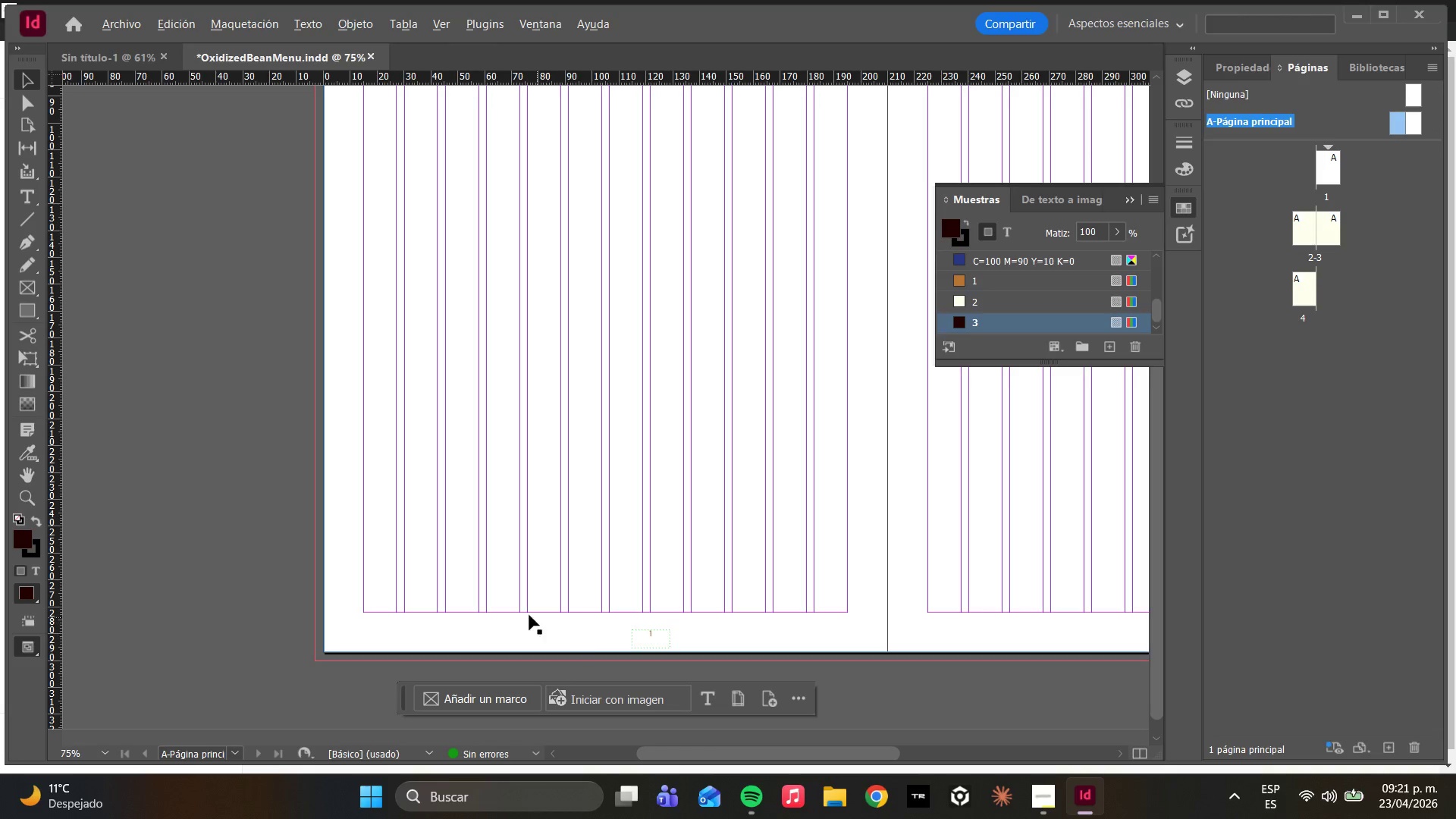 
left_click([517, 614])
 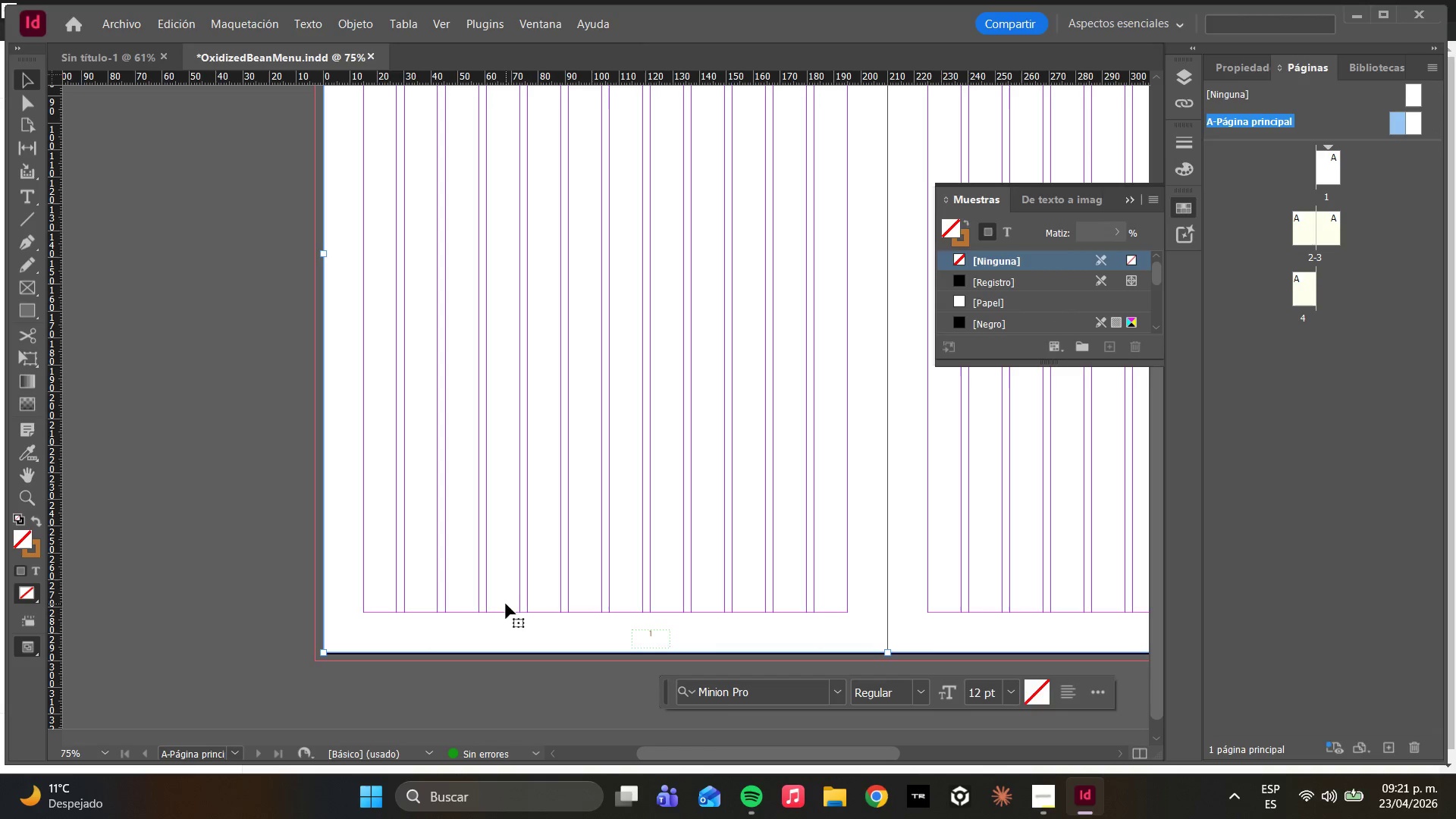 
hold_key(key=AltLeft, duration=1.62)
scroll: coordinate [281, 639], scroll_direction: up, amount: 5.0
 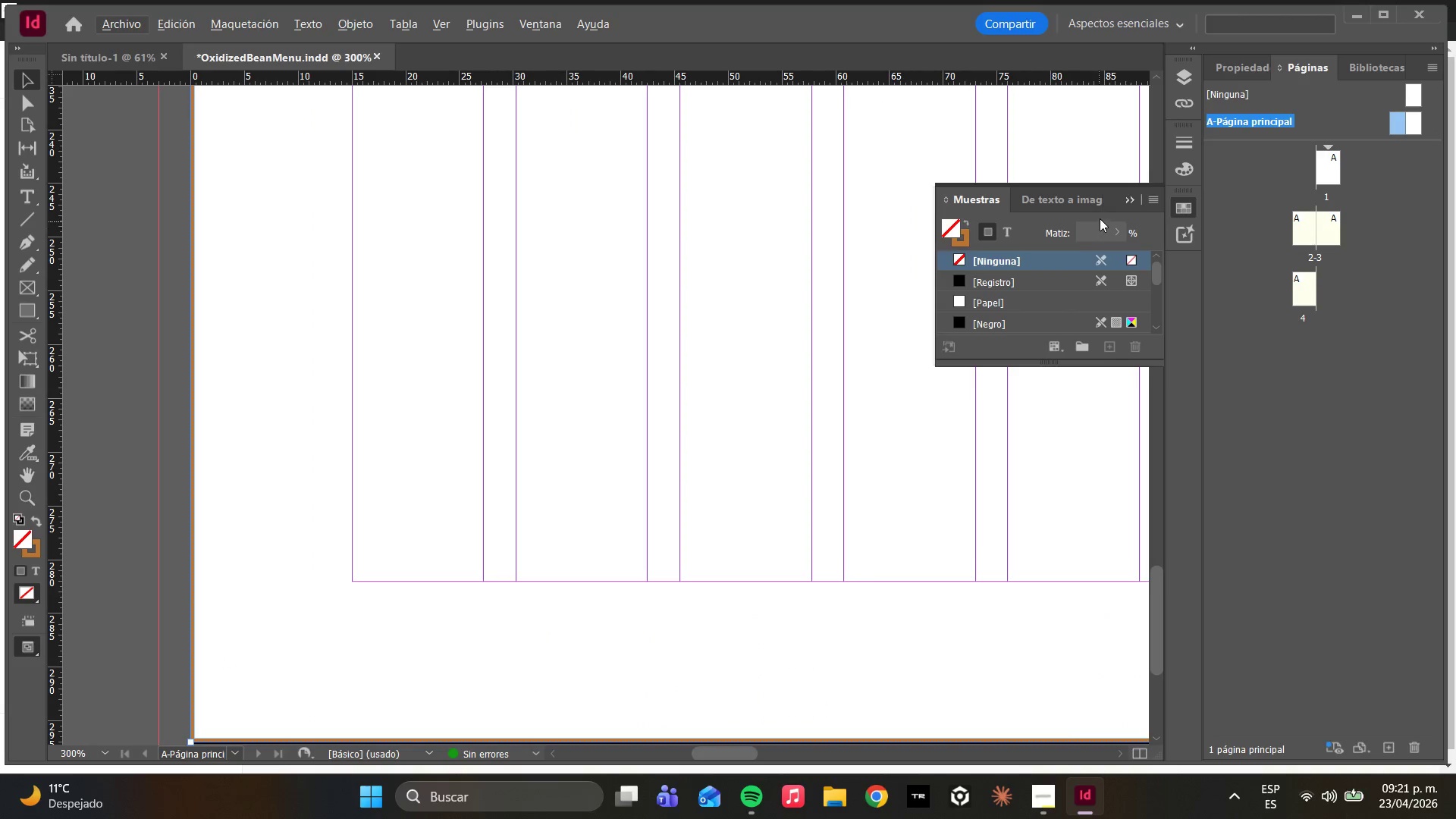 
left_click([1267, 76])
 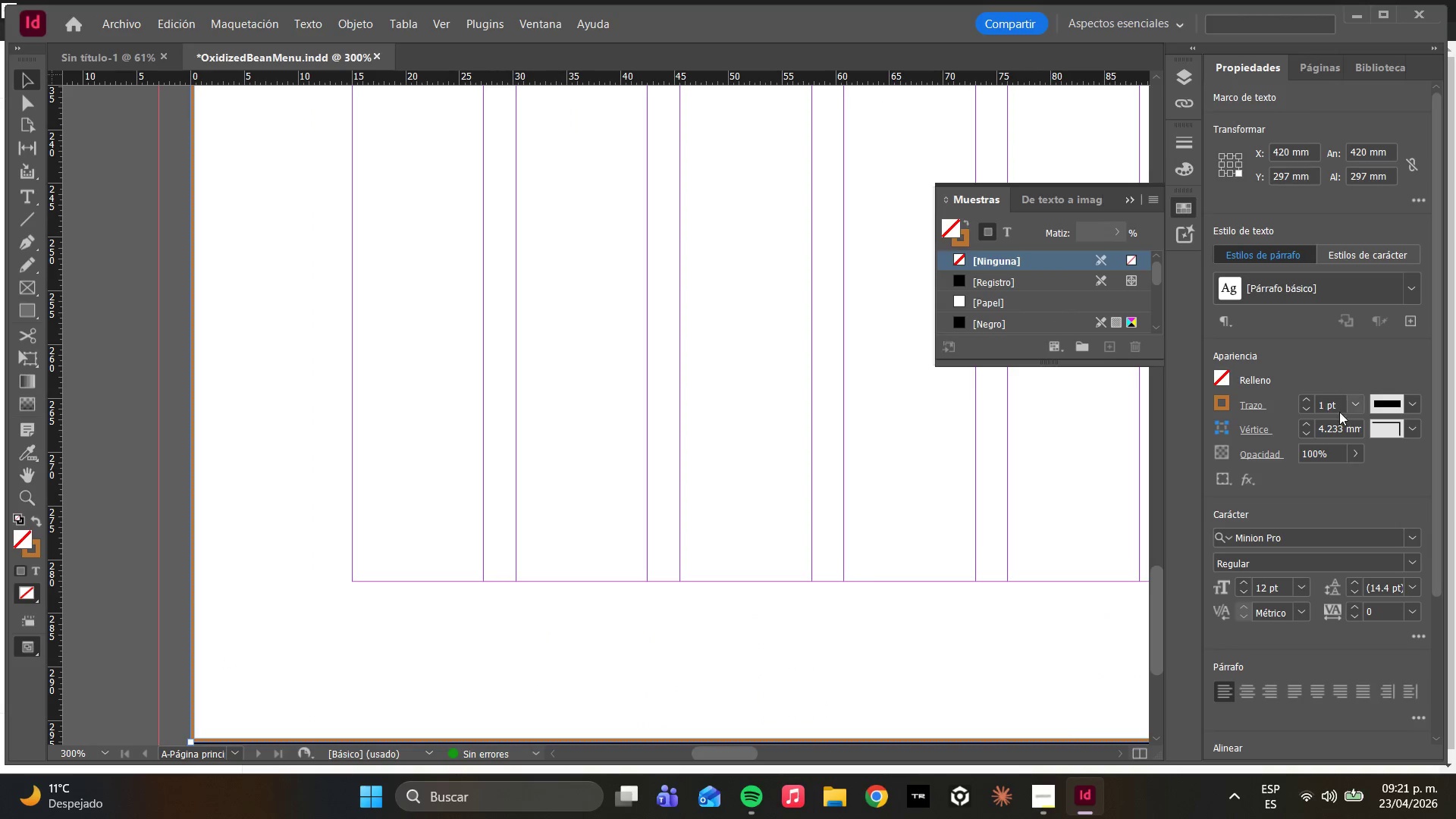 
left_click([1348, 405])
 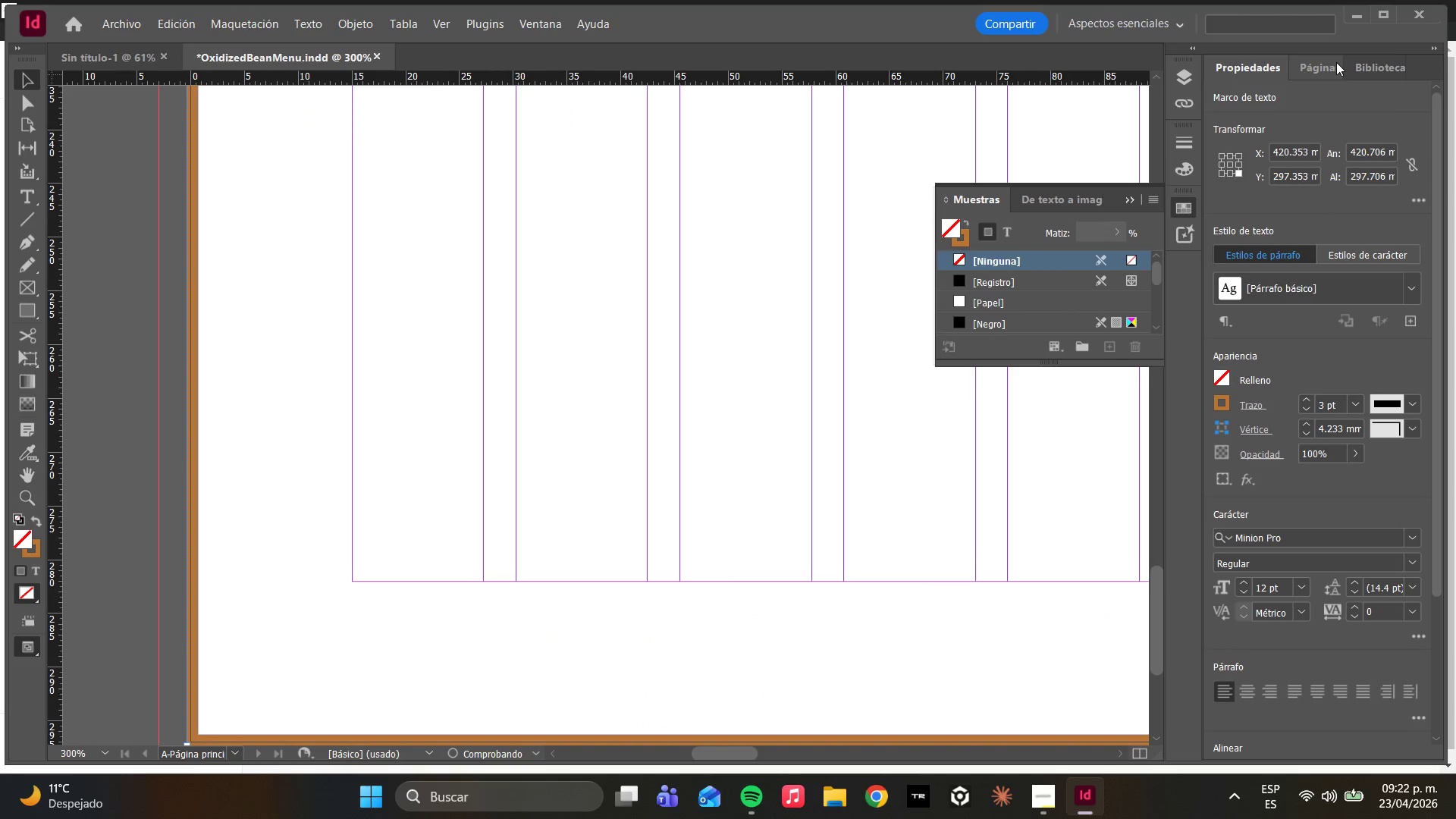 
hold_key(key=AltLeft, duration=1.44)
scroll: coordinate [959, 455], scroll_direction: down, amount: 6.0
 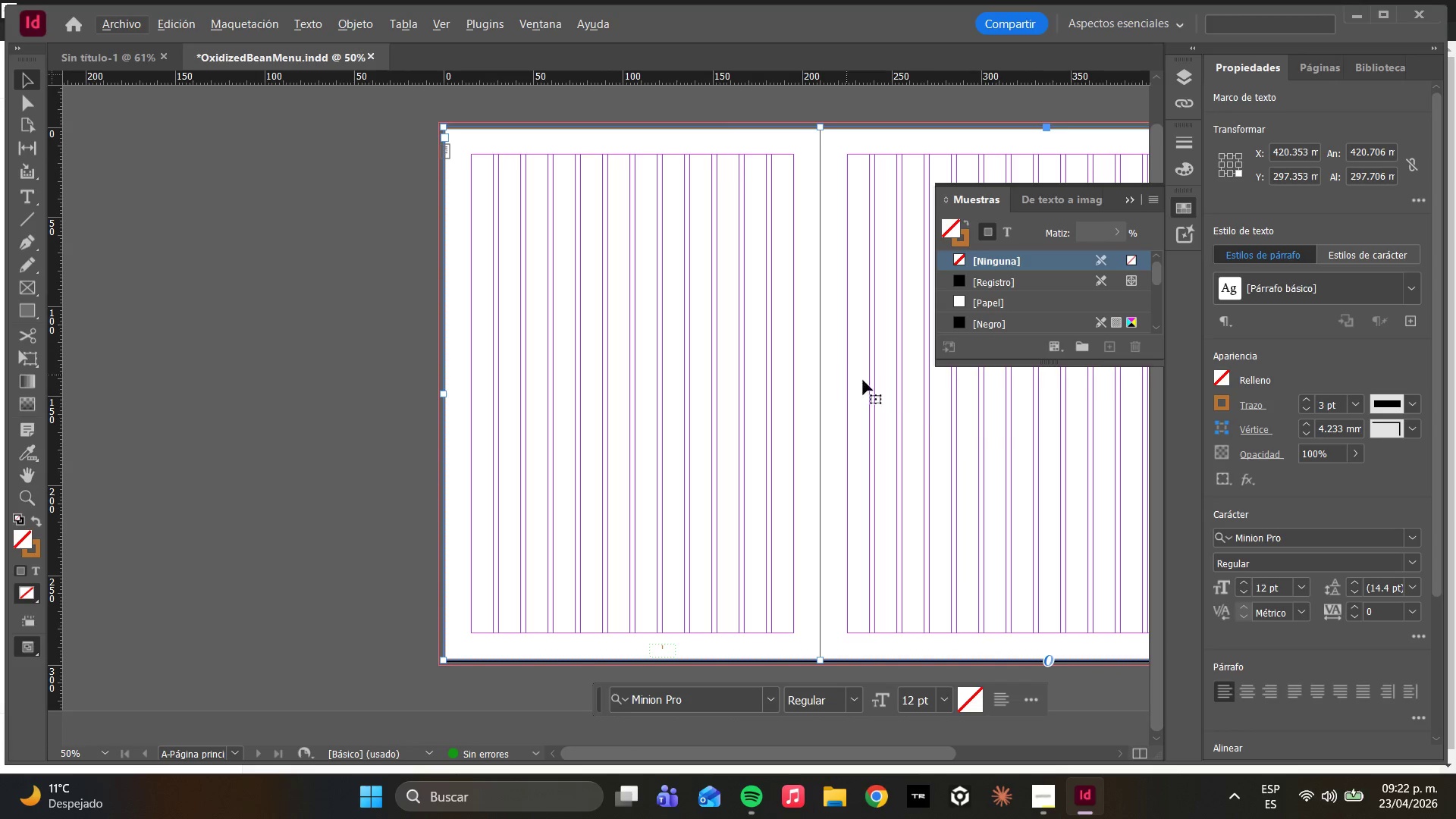 
hold_key(key=AltLeft, duration=0.38)
 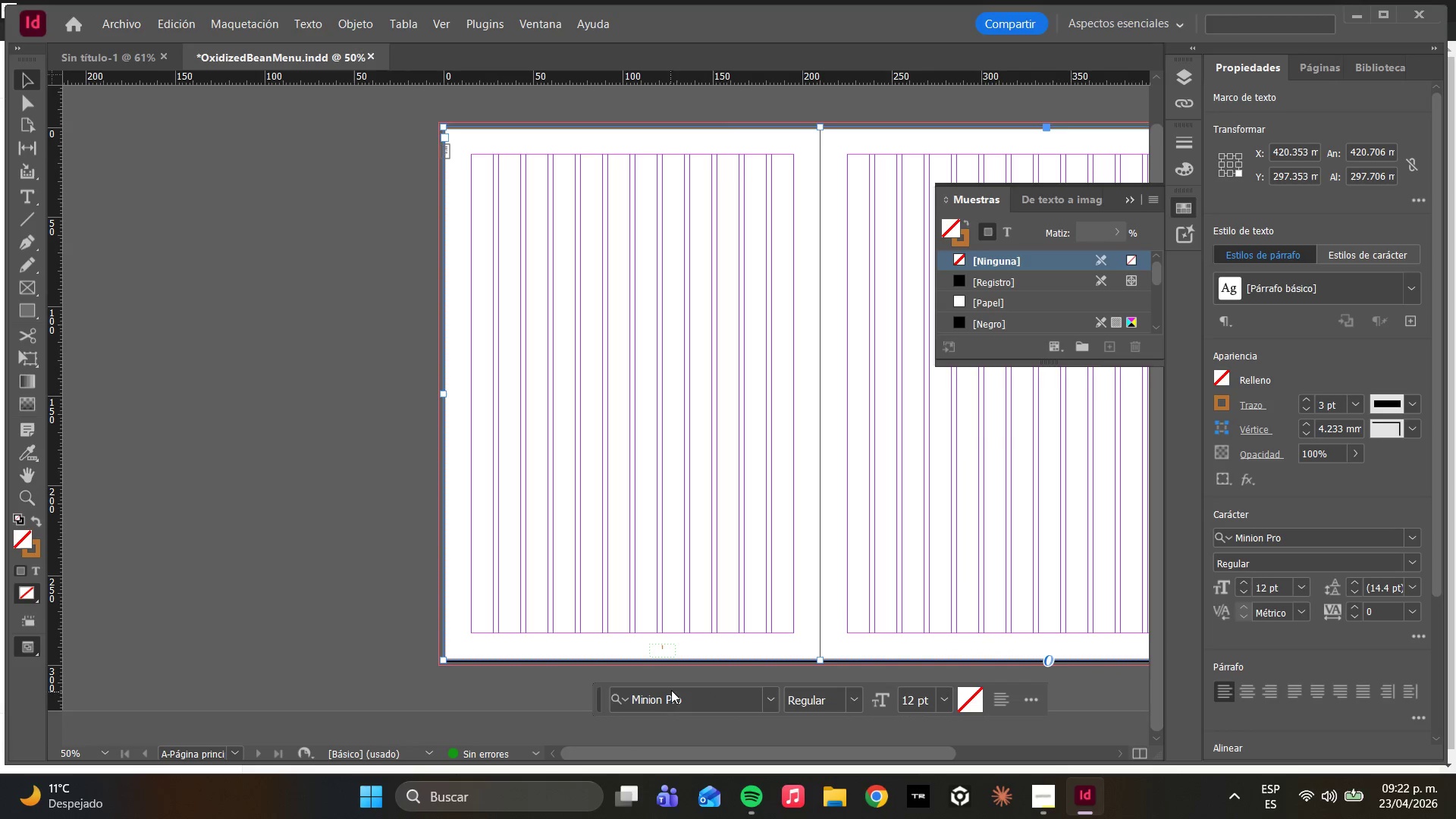 
hold_key(key=AltLeft, duration=1.2)
scroll: coordinate [669, 657], scroll_direction: up, amount: 5.0
 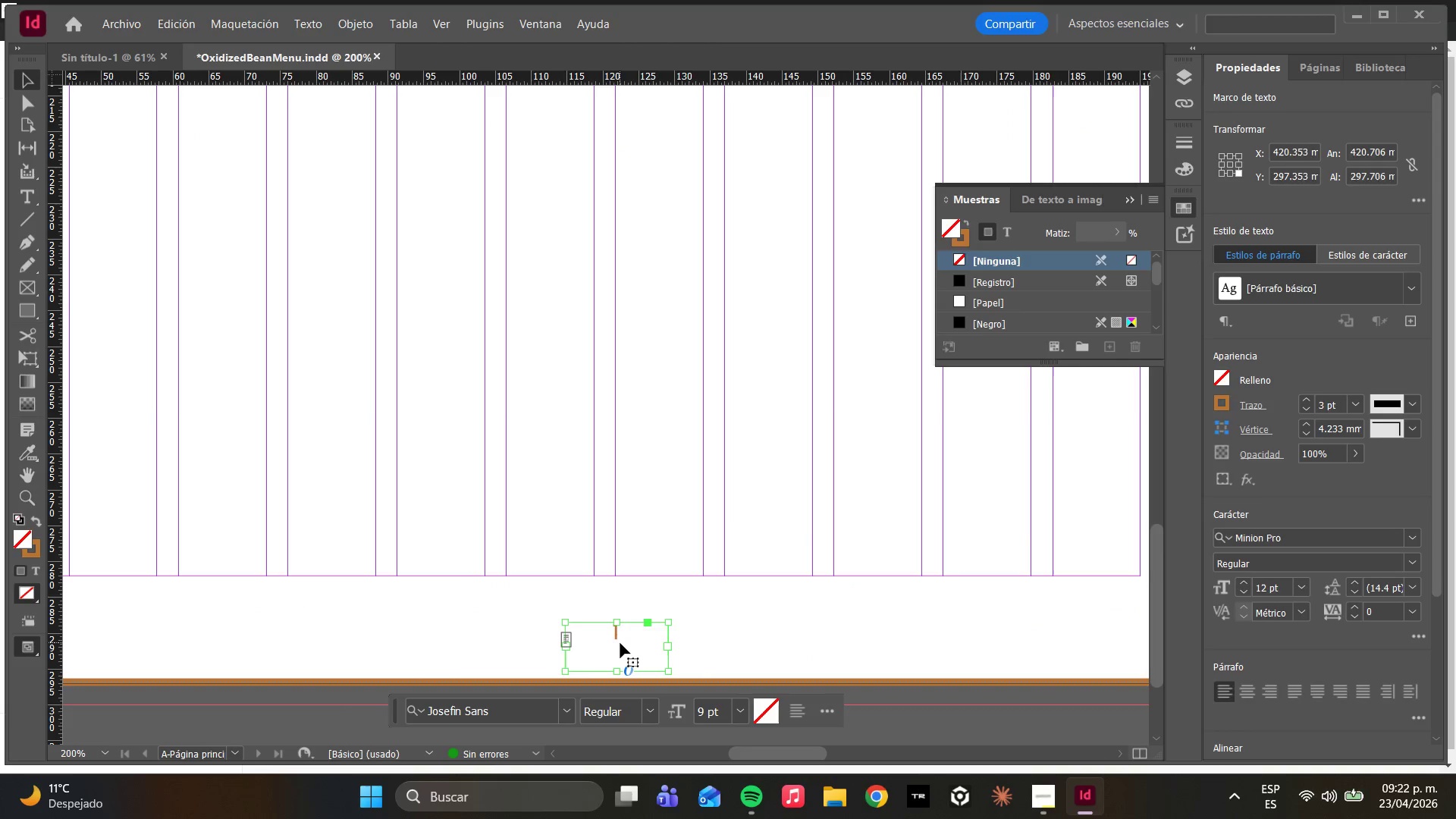 
left_click_drag(start_coordinate=[622, 643], to_coordinate=[623, 632])
 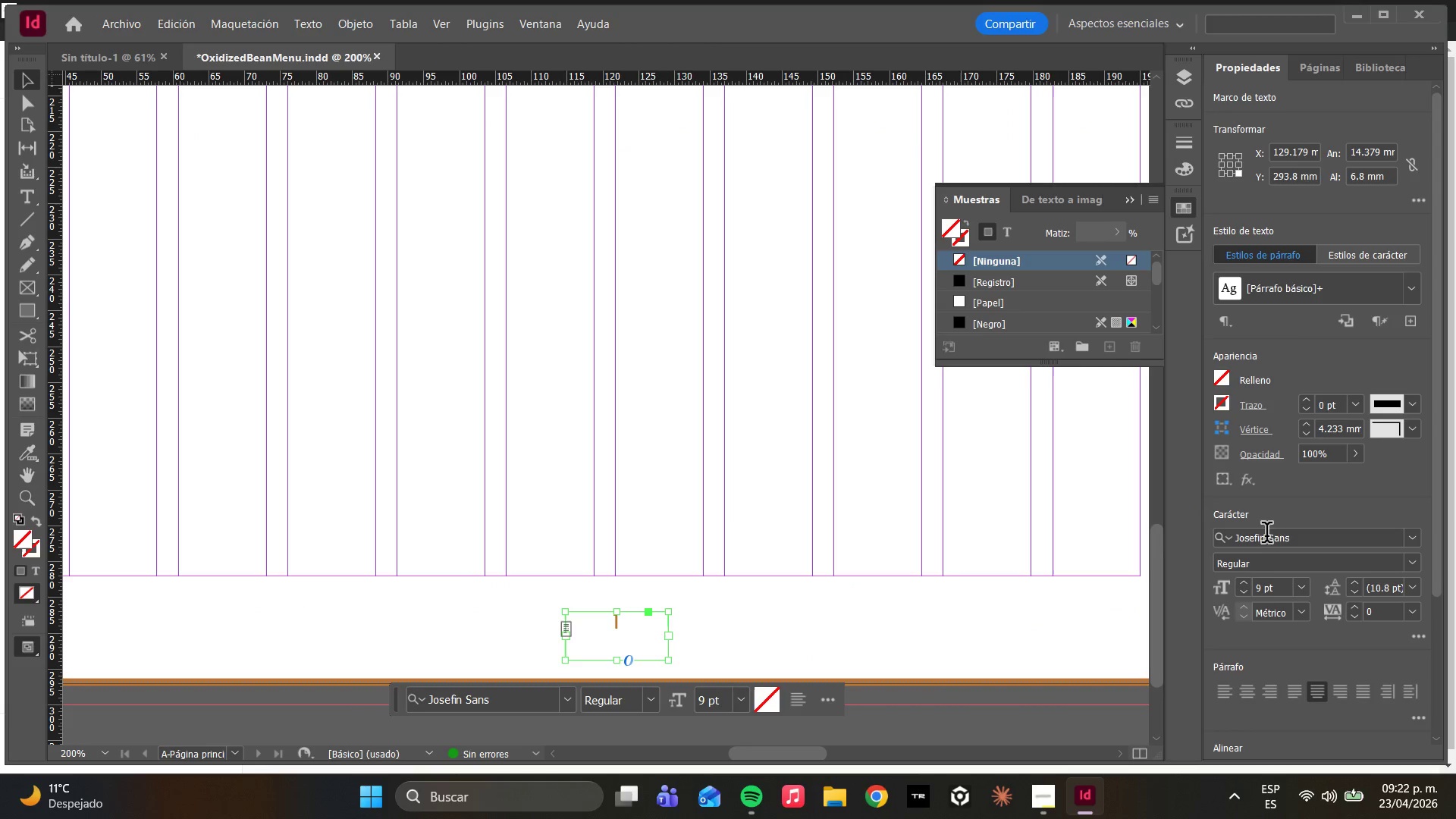 
left_click([1305, 584])
 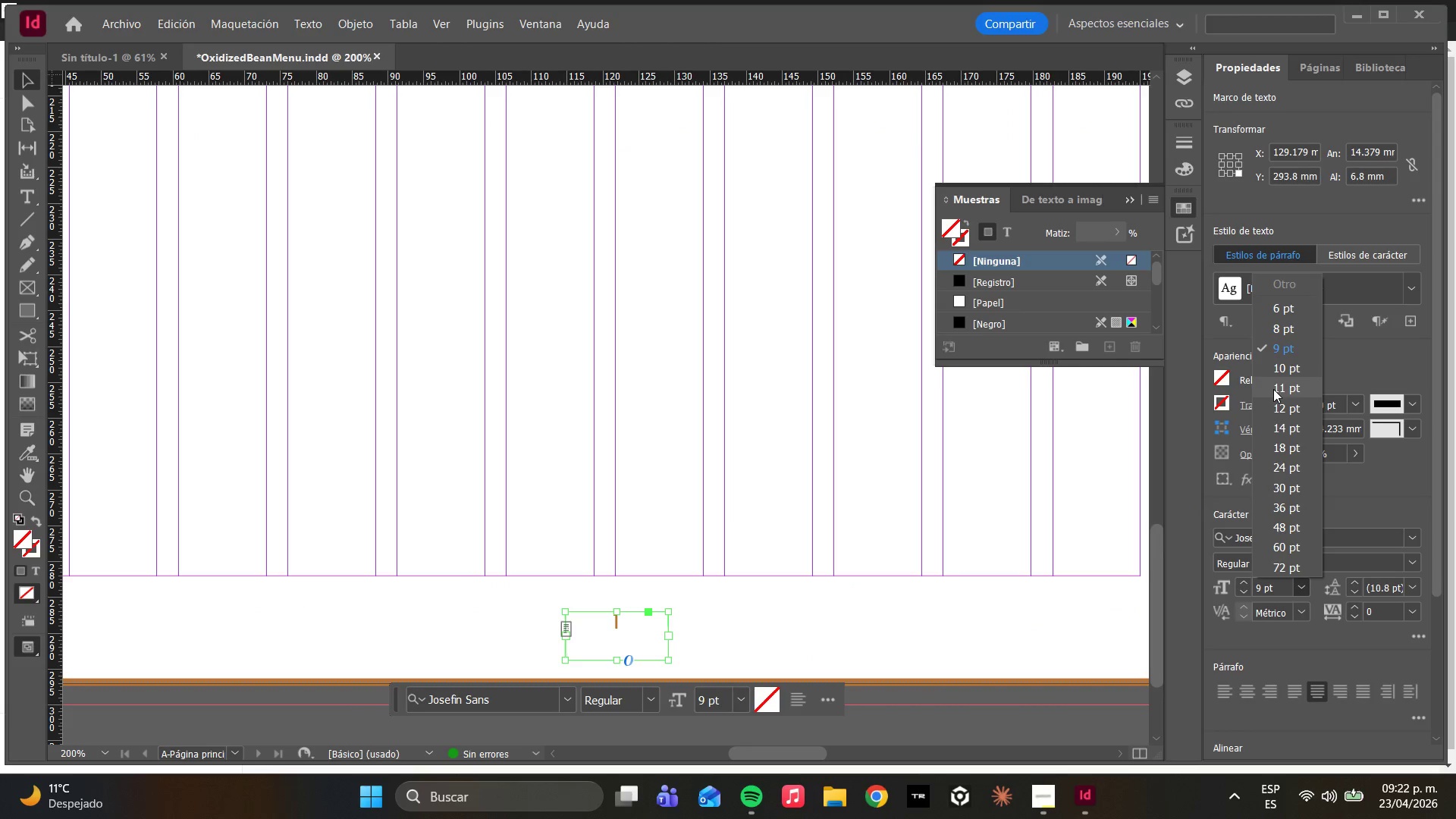 
left_click([1273, 389])
 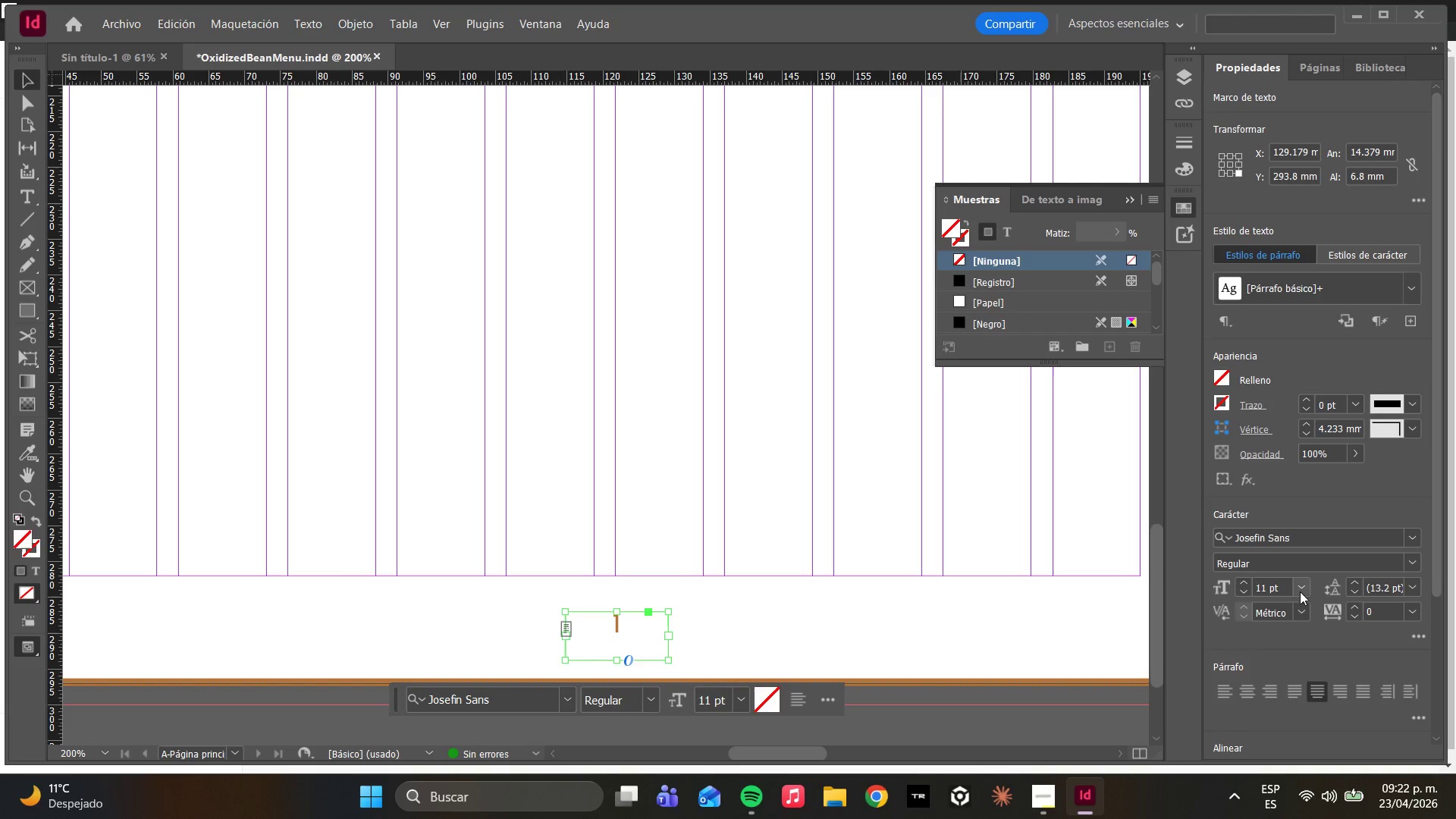 
double_click([1283, 560])
 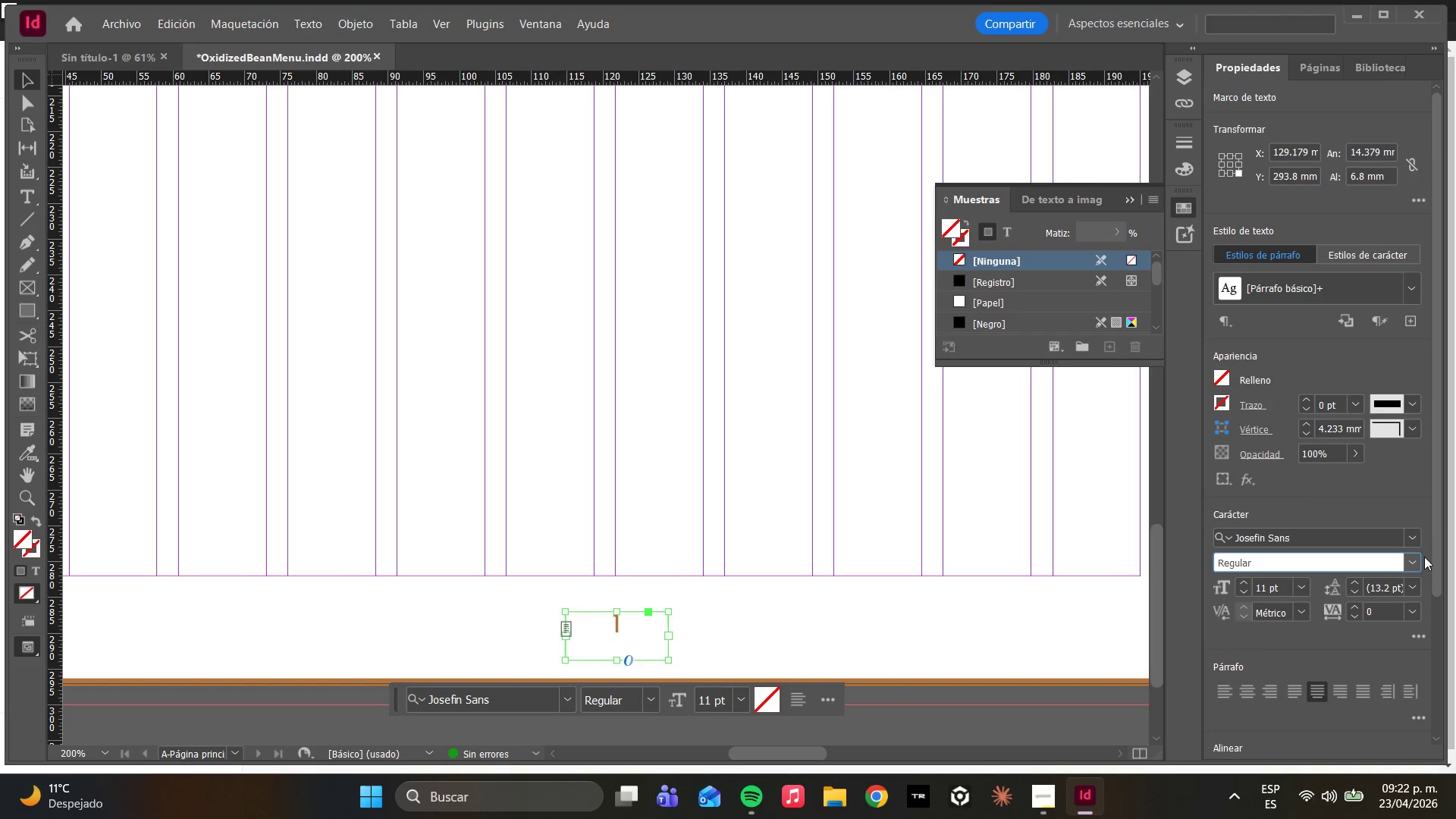 
left_click([1412, 558])
 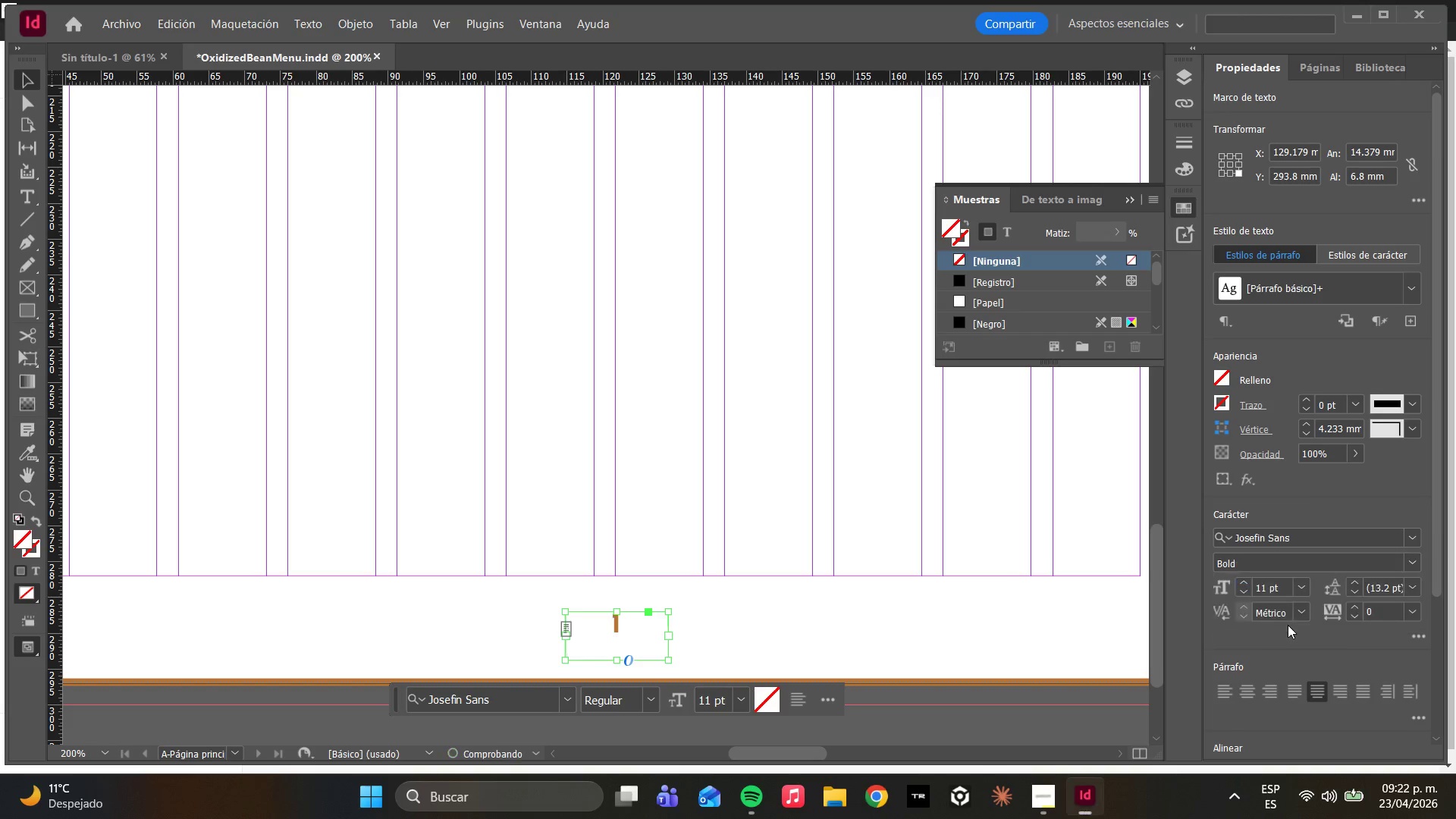 
left_click([1183, 613])
 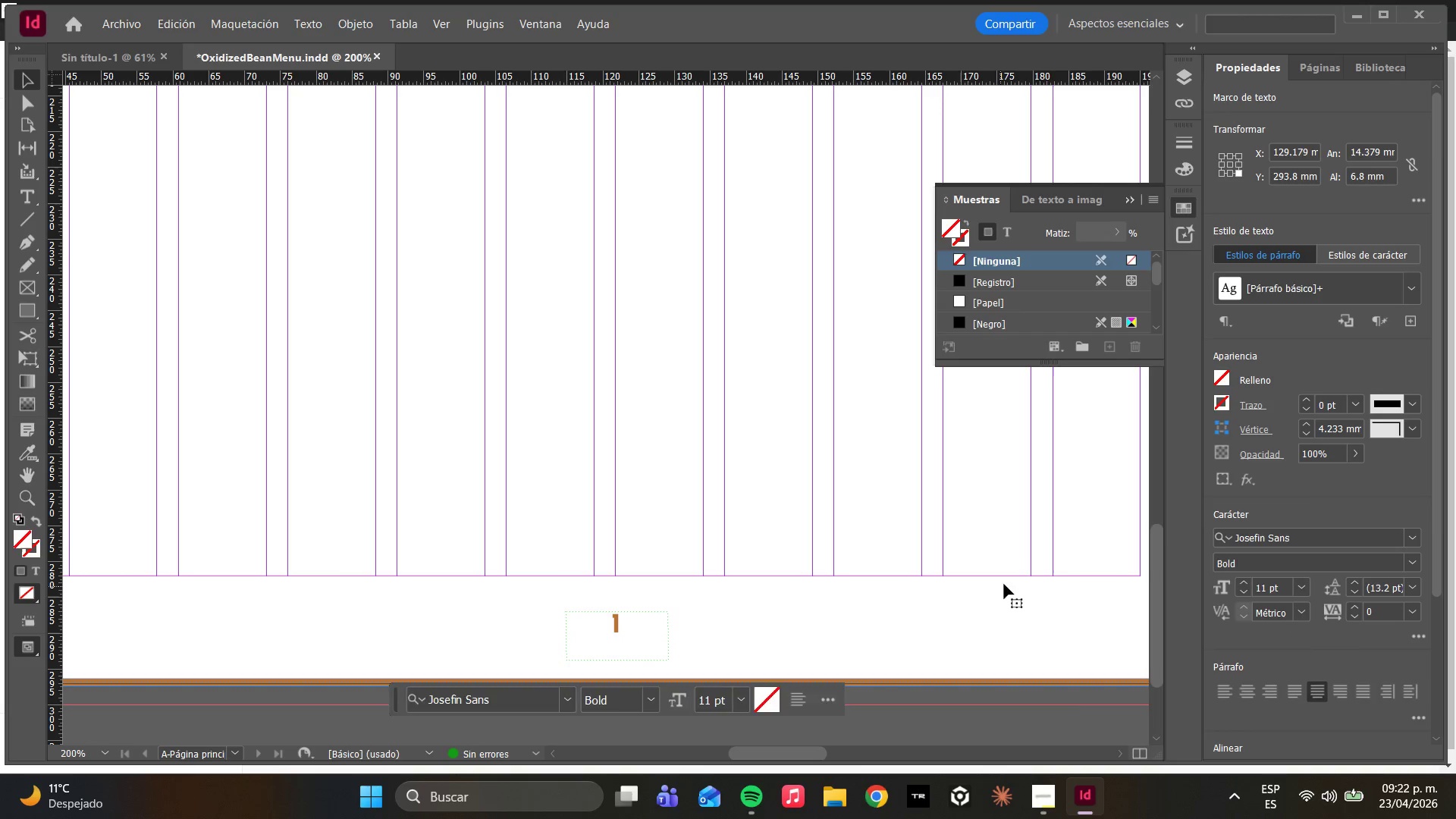 
hold_key(key=AltLeft, duration=2.41)
scroll: coordinate [676, 565], scroll_direction: down, amount: 5.0
 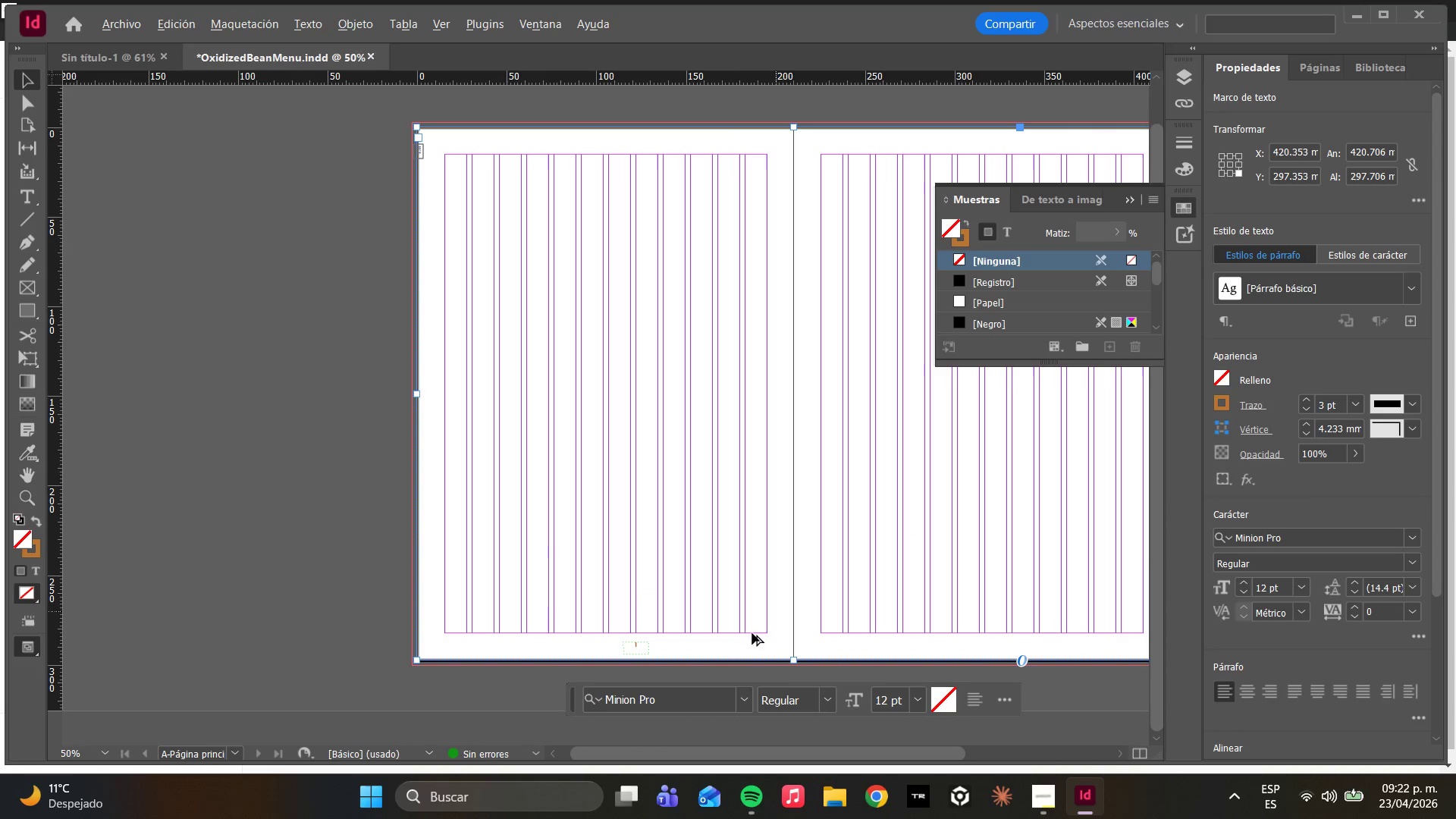 
hold_key(key=AltLeft, duration=0.61)
 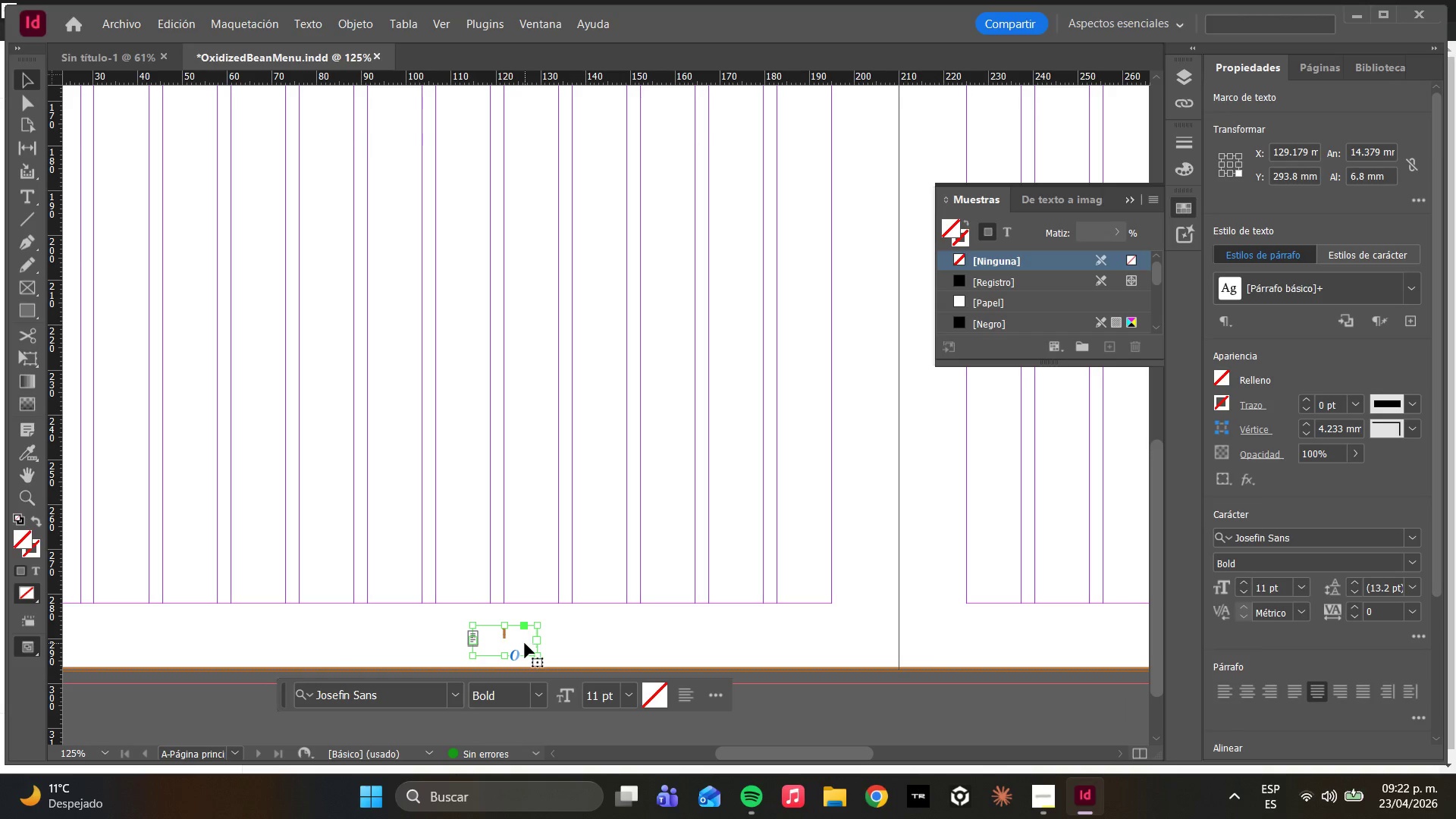 
scroll: coordinate [724, 653], scroll_direction: up, amount: 3.0
 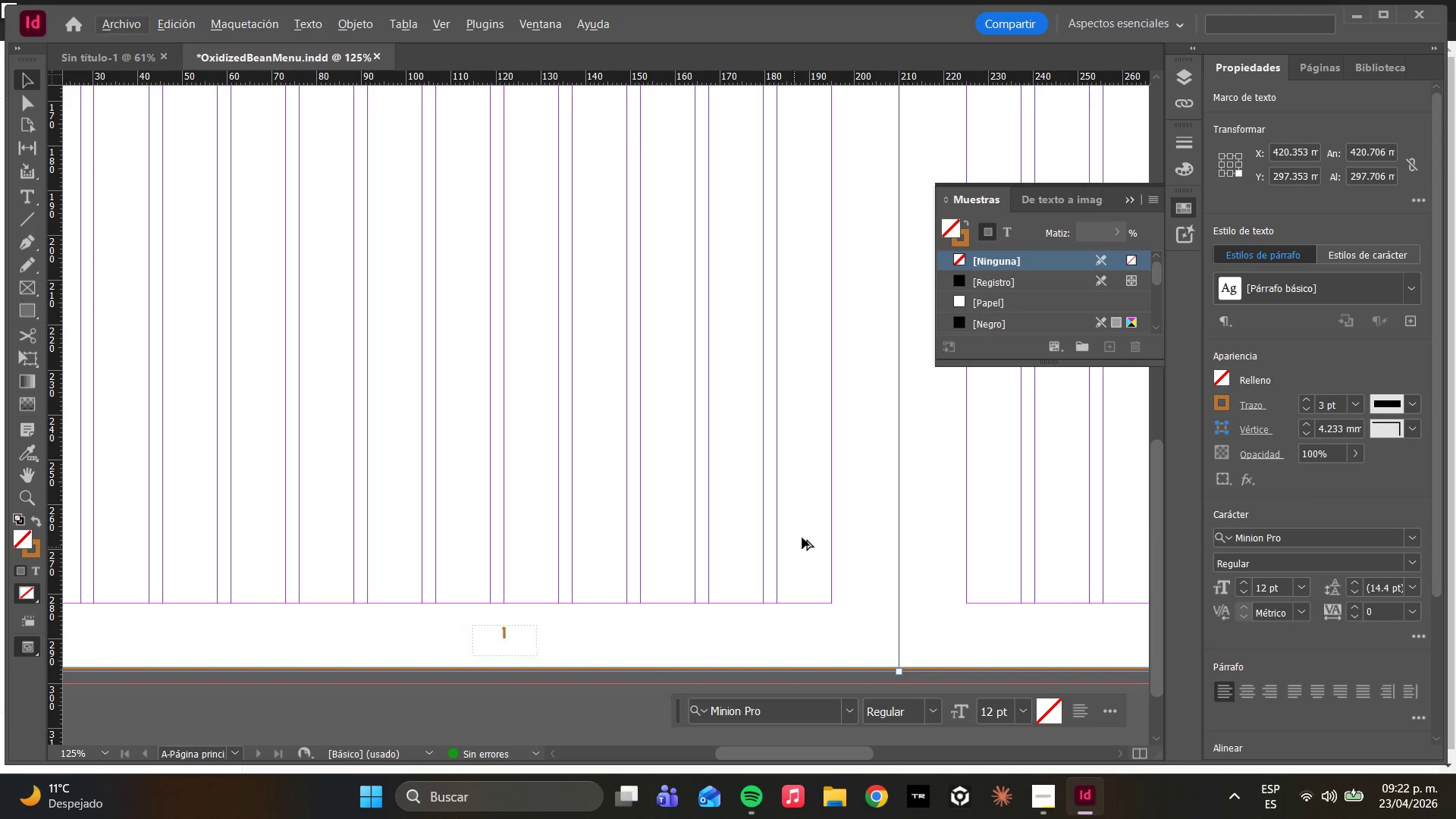 
hold_key(key=ControlLeft, duration=0.56)
 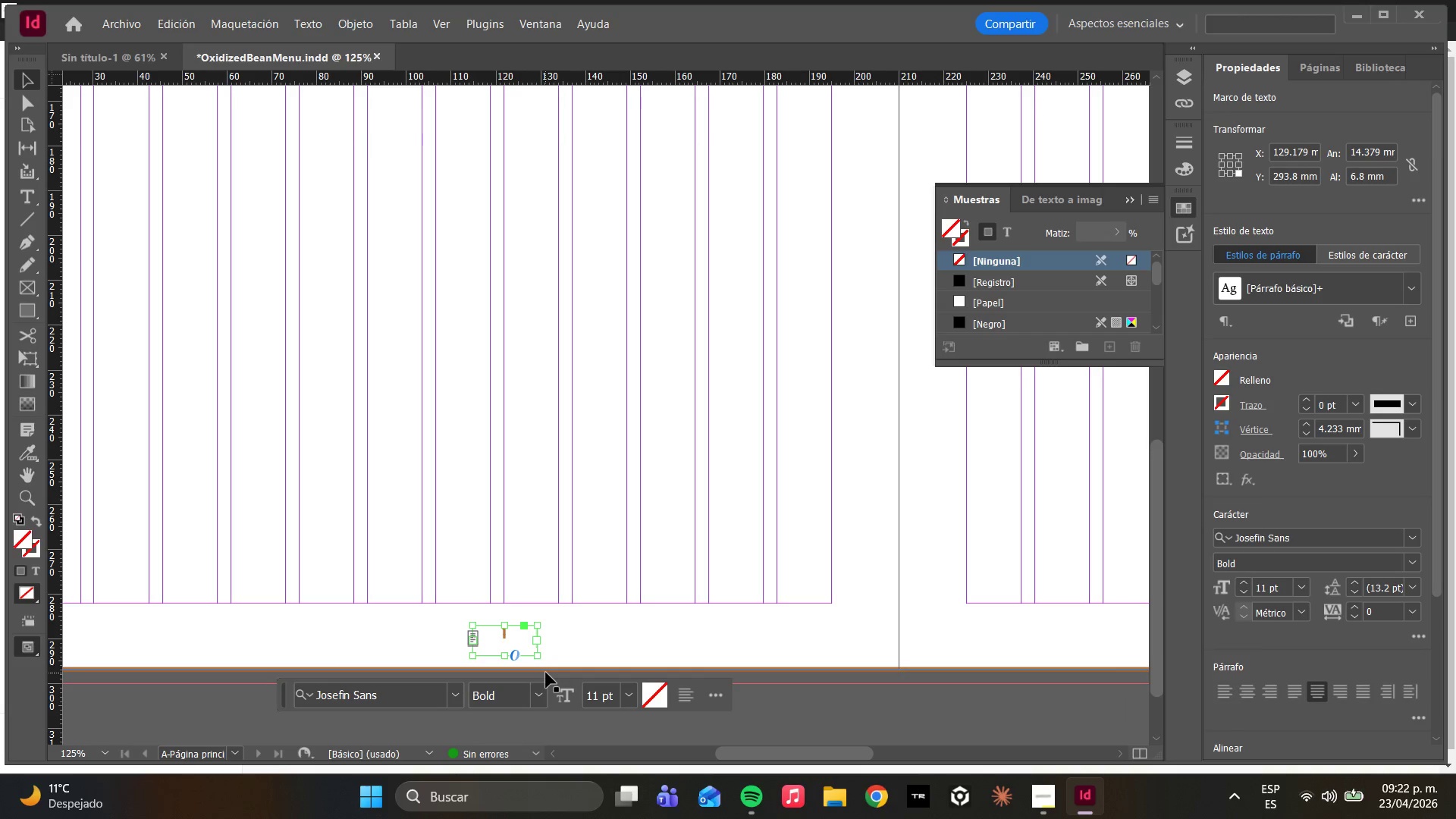 
hold_key(key=AltLeft, duration=1.88)
left_click_drag(start_coordinate=[507, 642], to_coordinate=[694, 633])
 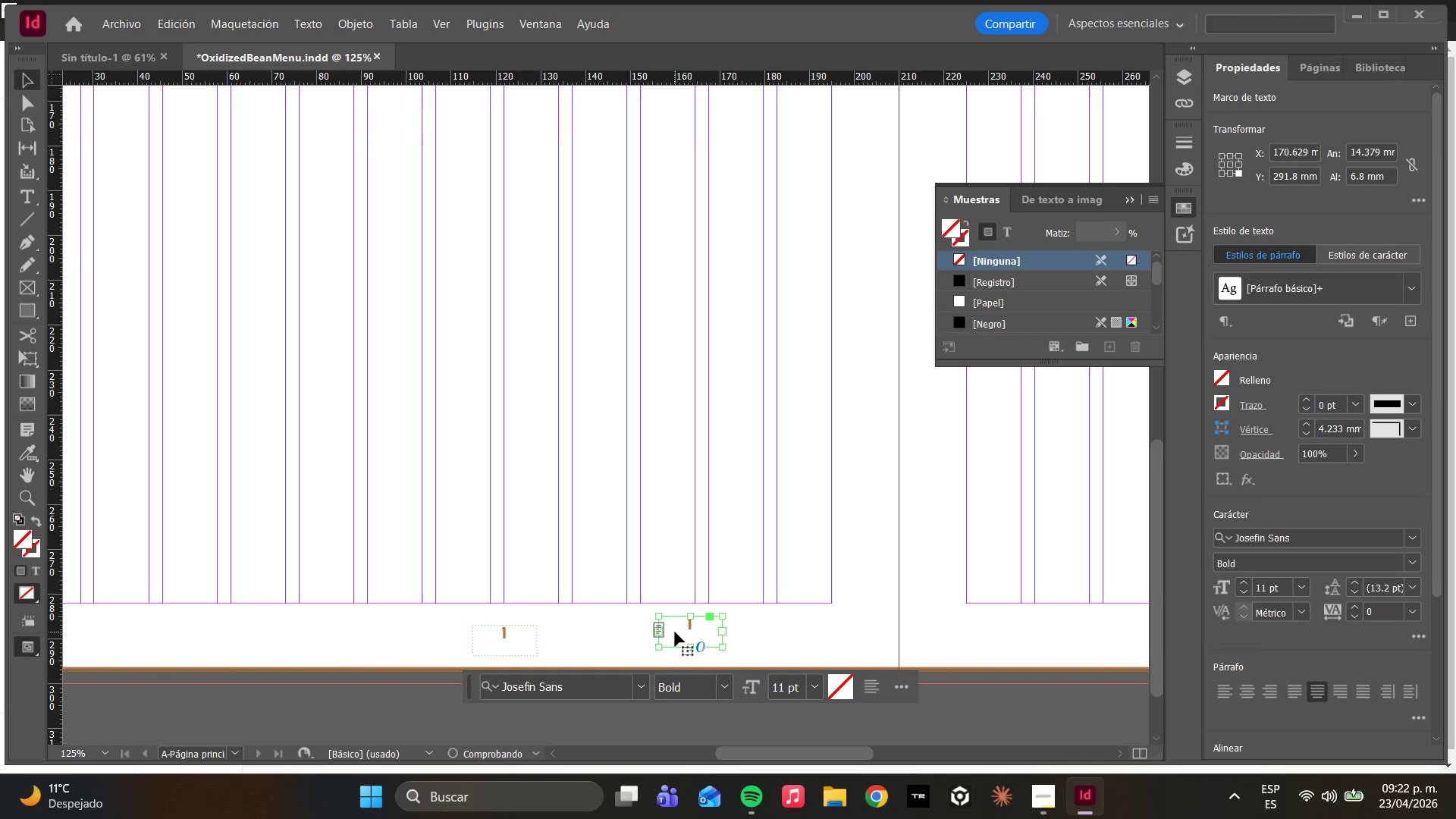 
left_click_drag(start_coordinate=[686, 632], to_coordinate=[1075, 643])
 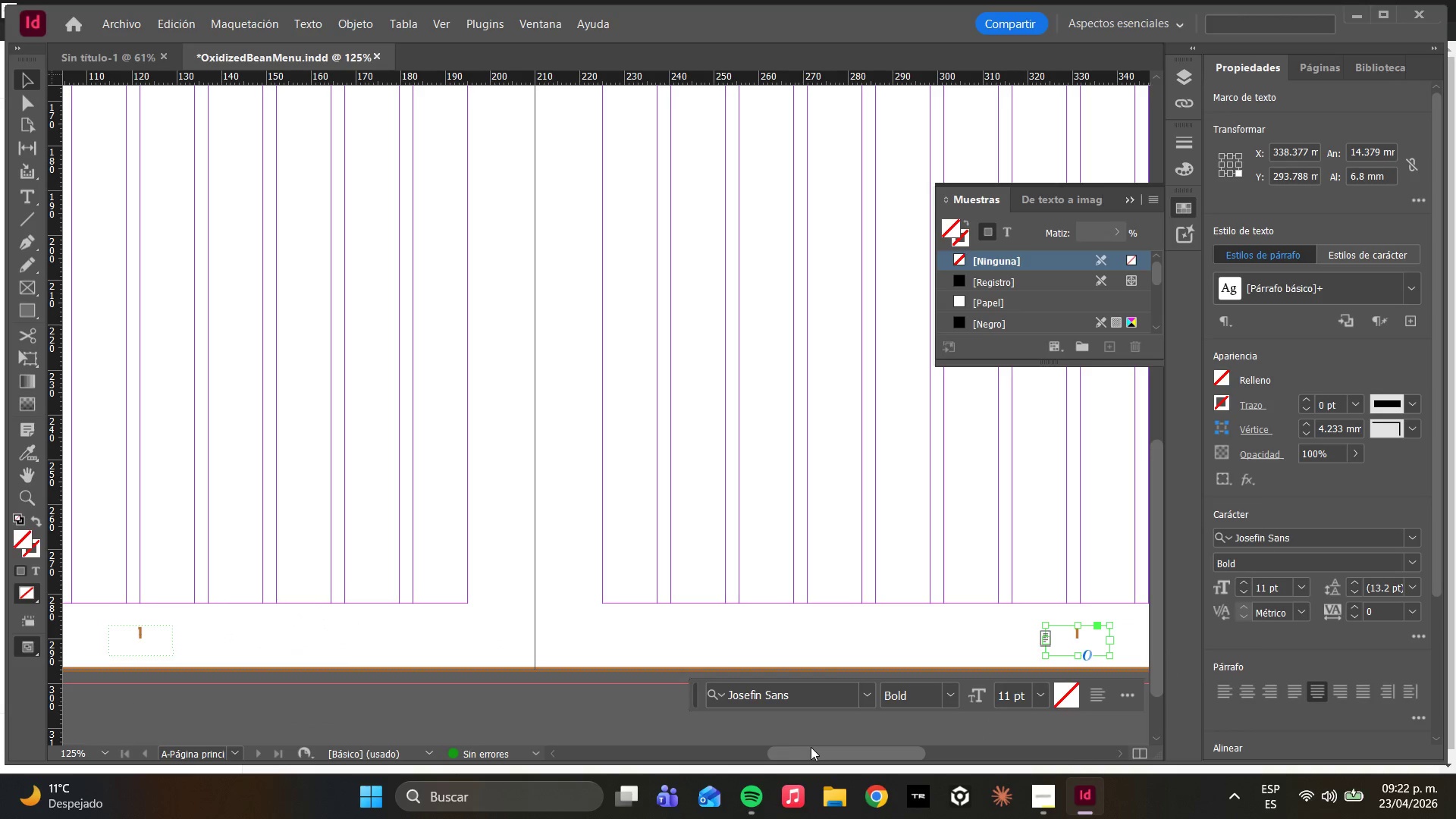 
left_click_drag(start_coordinate=[816, 755], to_coordinate=[862, 755])
 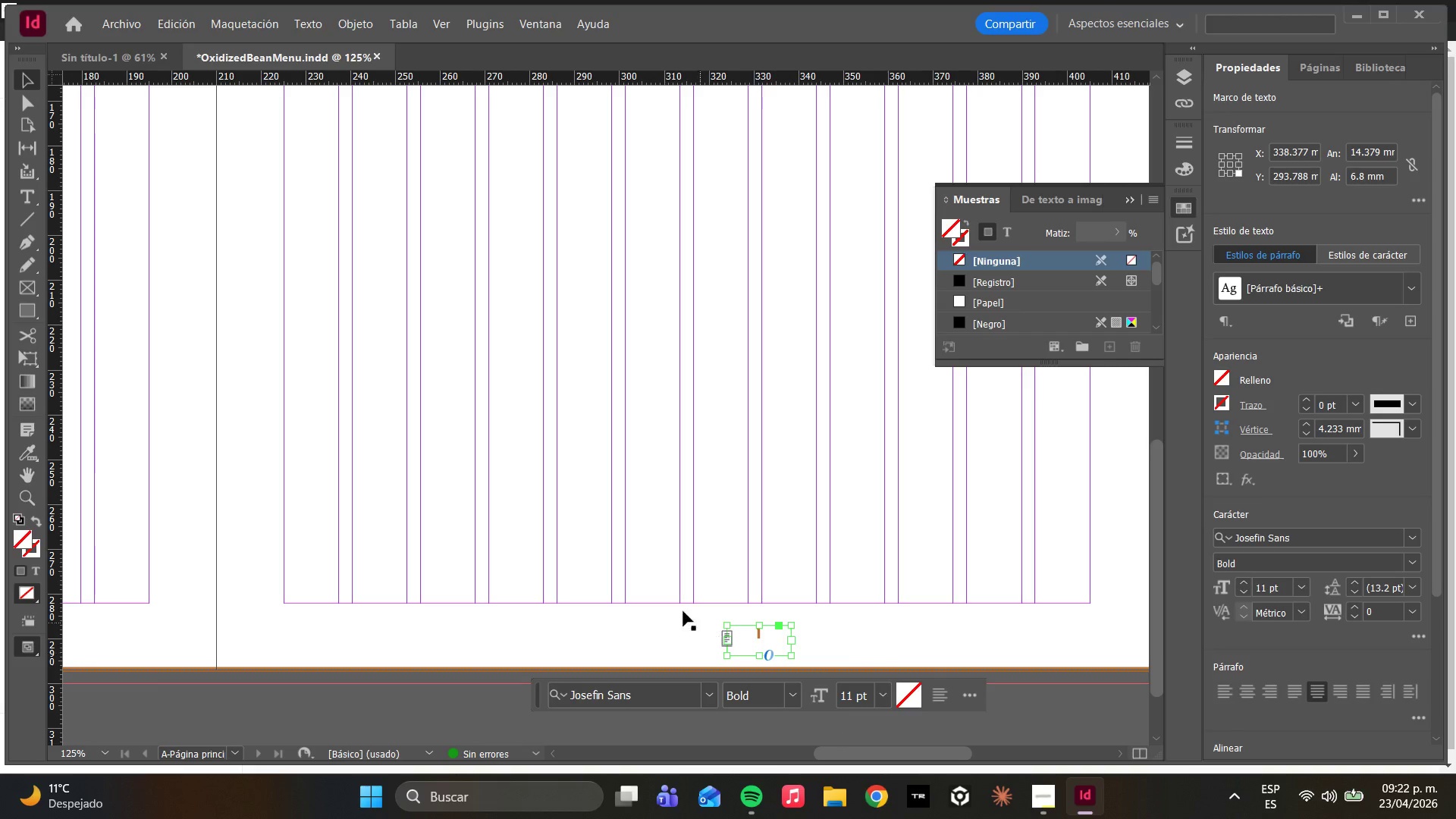 
hold_key(key=AltLeft, duration=1.09)
scroll: coordinate [662, 607], scroll_direction: down, amount: 2.0
 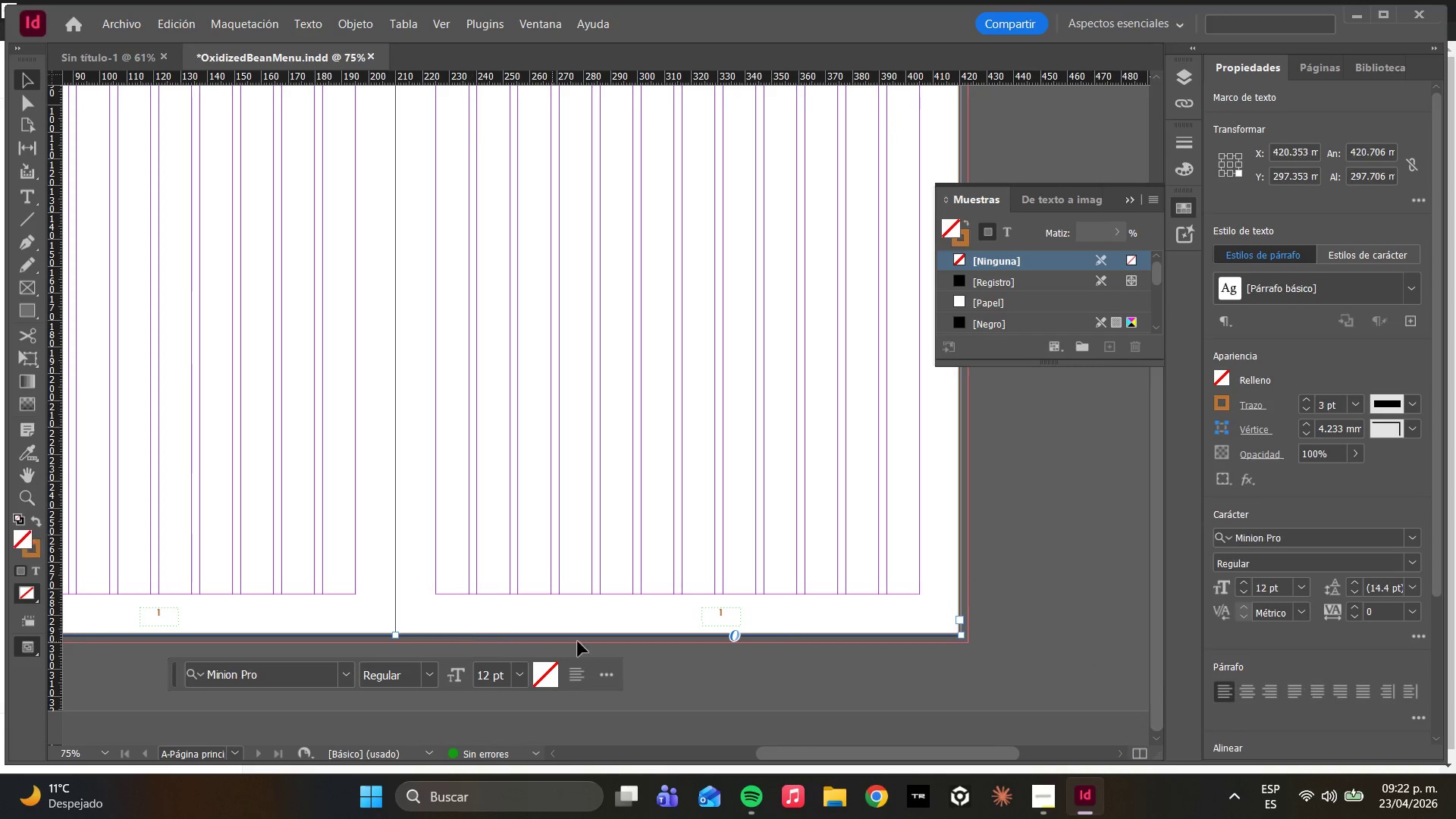 
left_click([719, 620])
 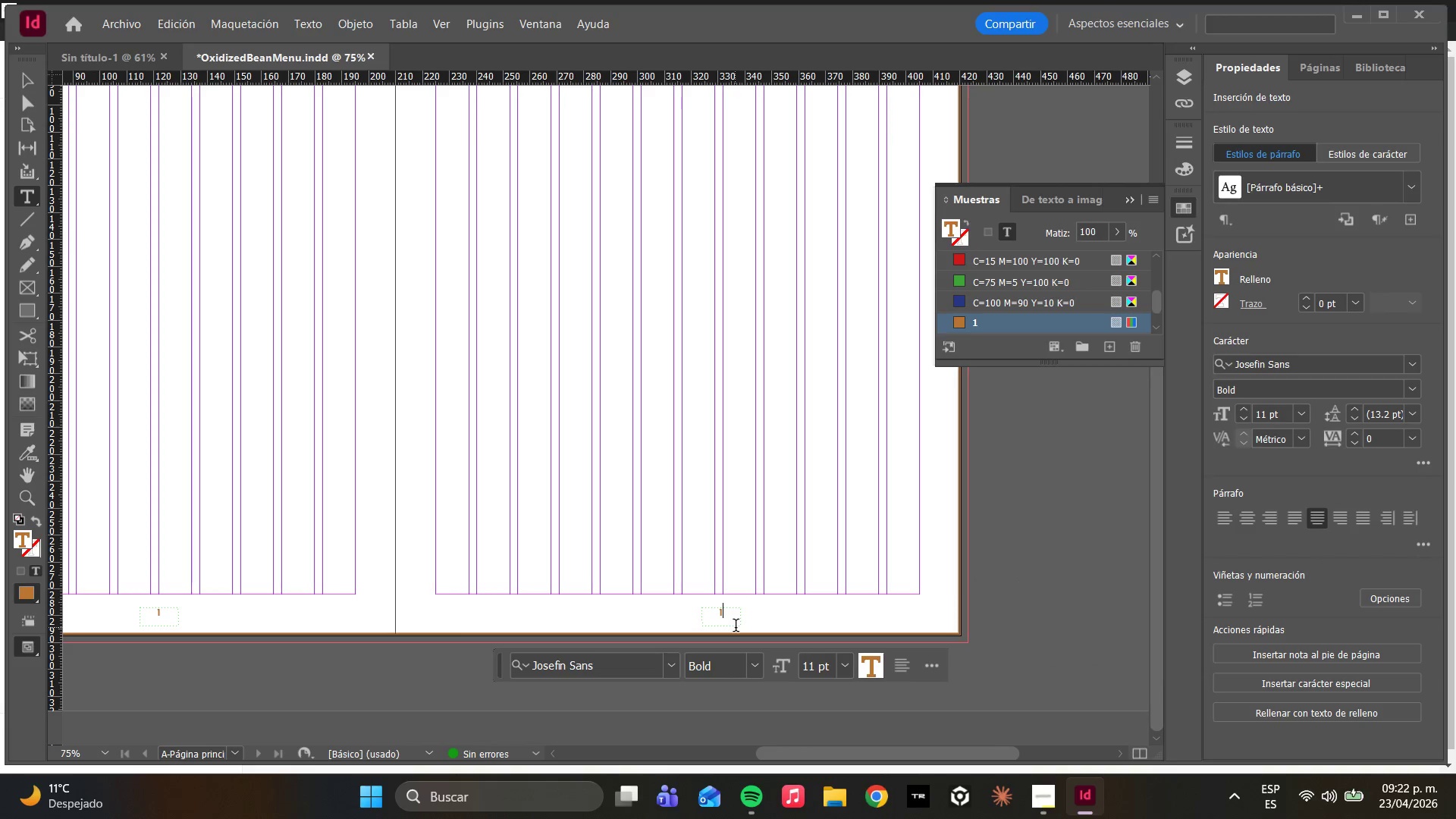 
key(Backspace)
 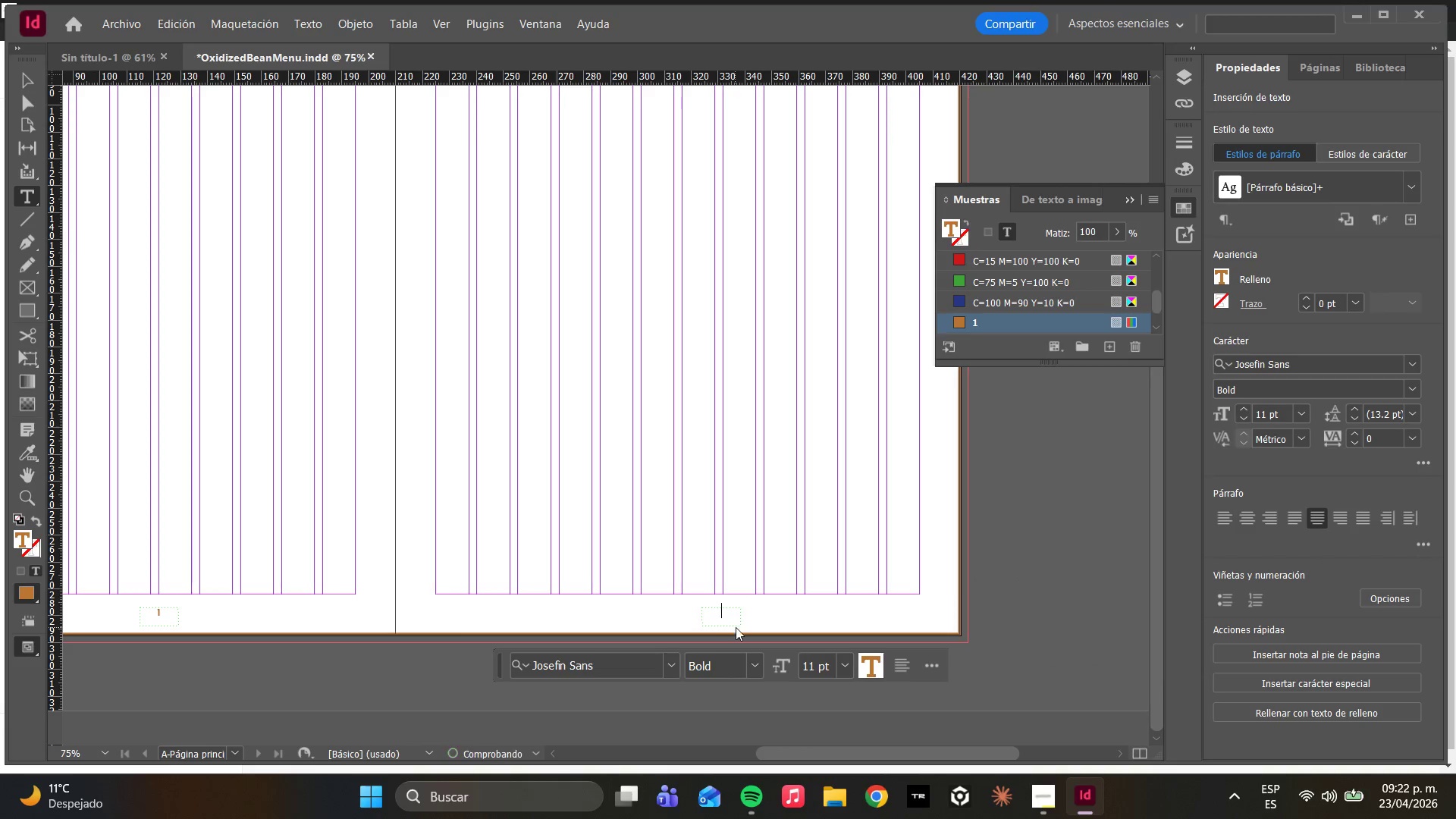 
key(2)
 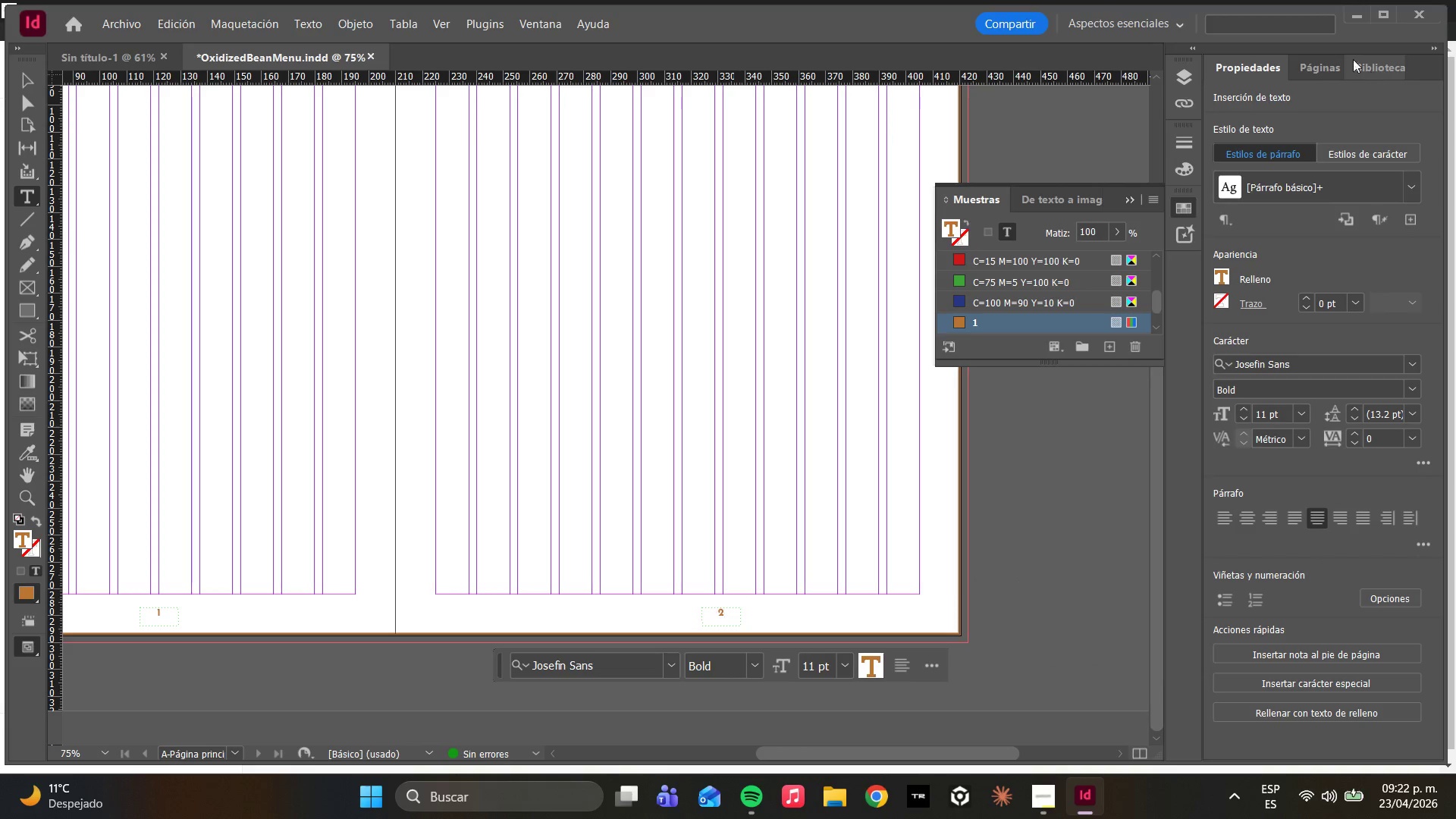 
left_click([1341, 72])
 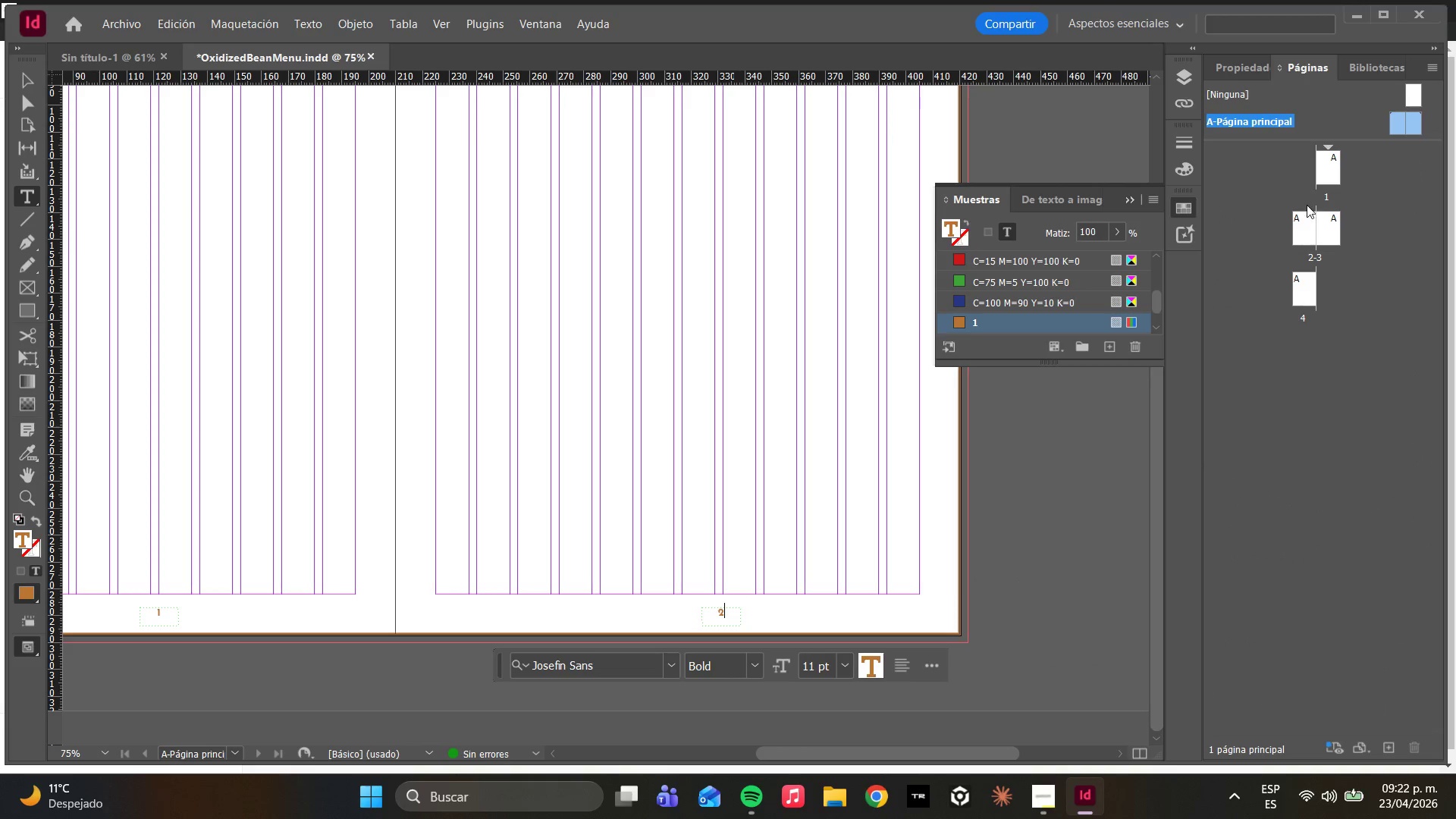 
left_click([1318, 174])
 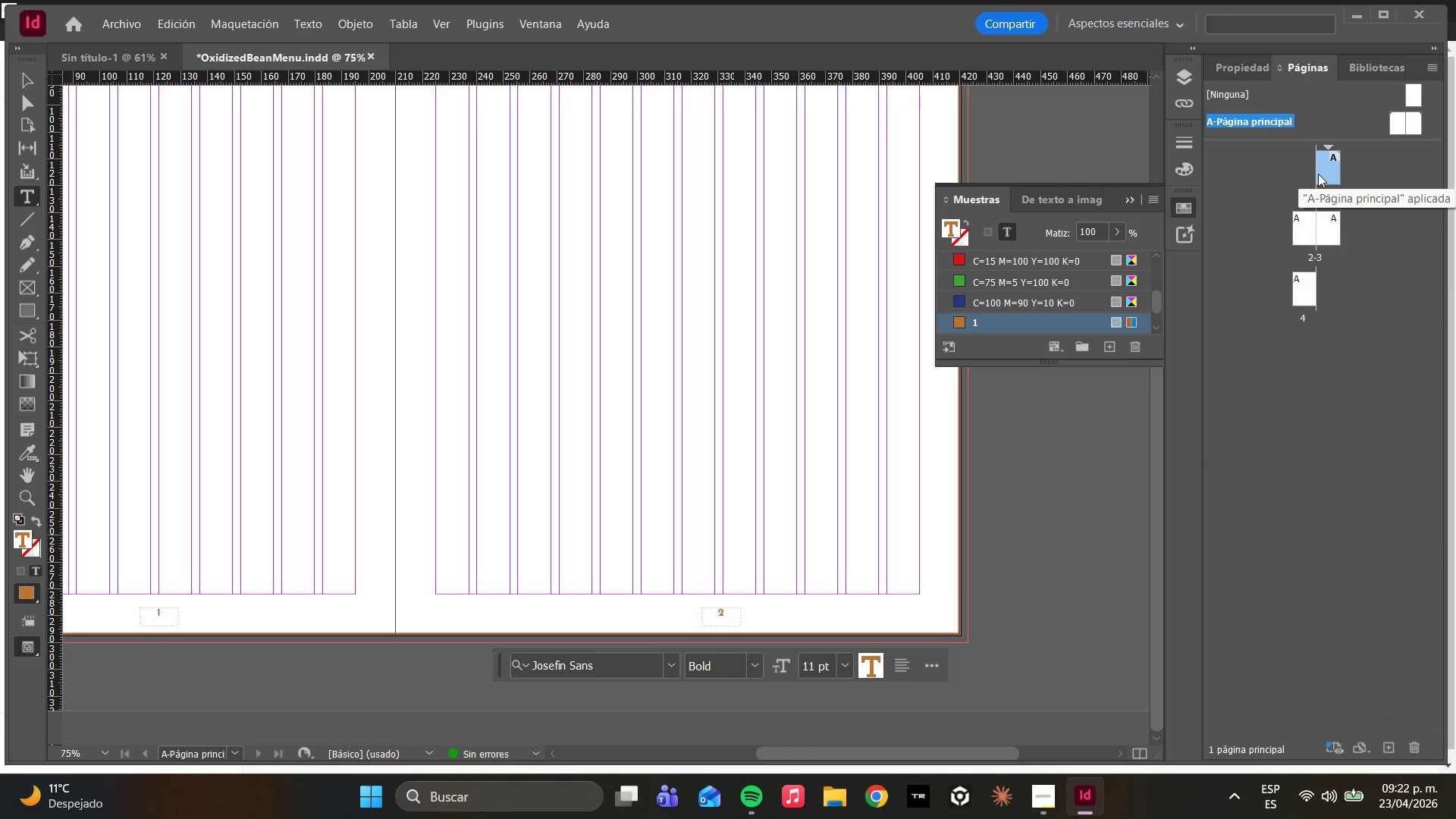 
left_click([1329, 173])
 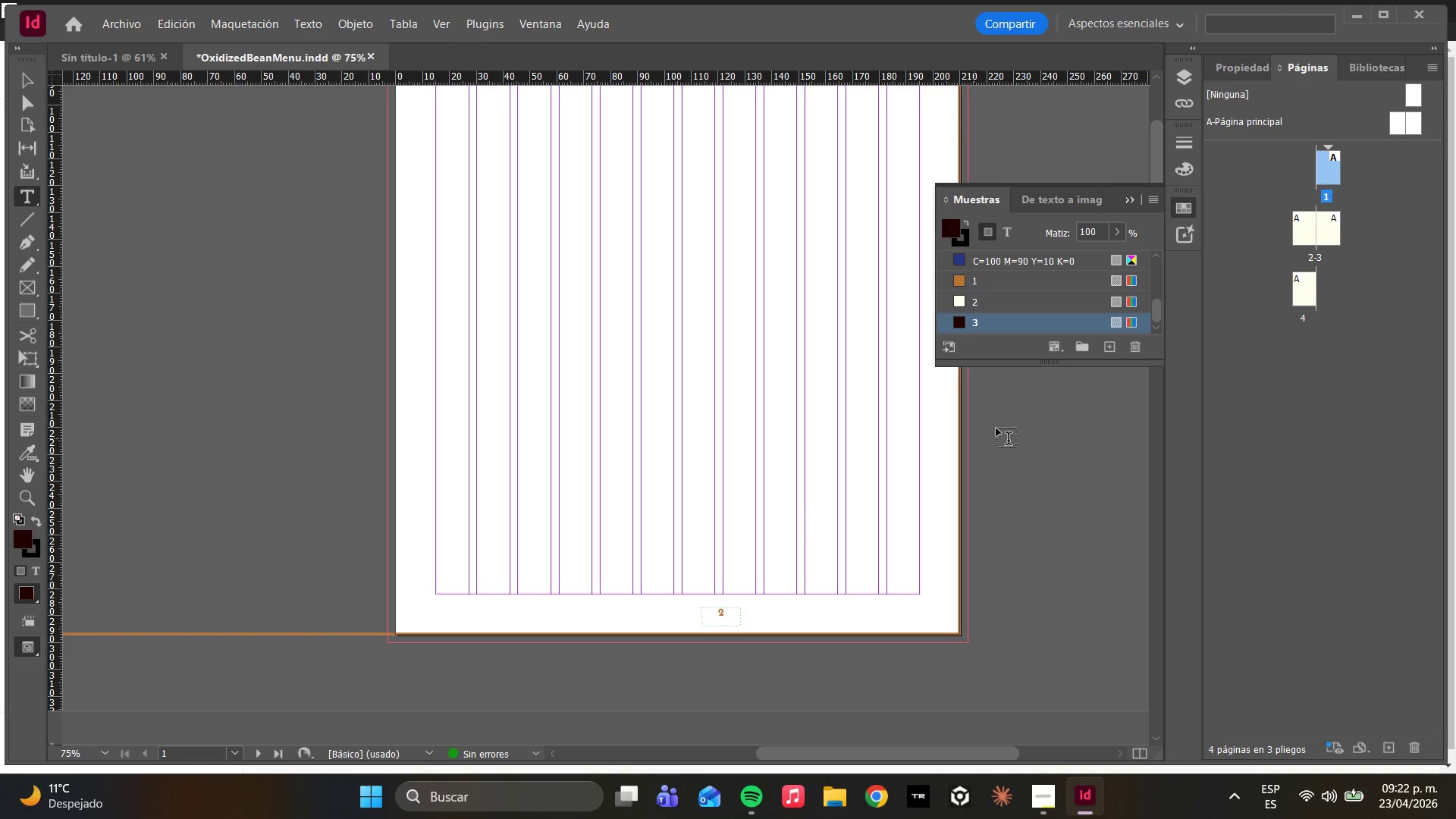 
scroll: coordinate [718, 503], scroll_direction: up, amount: 6.0
 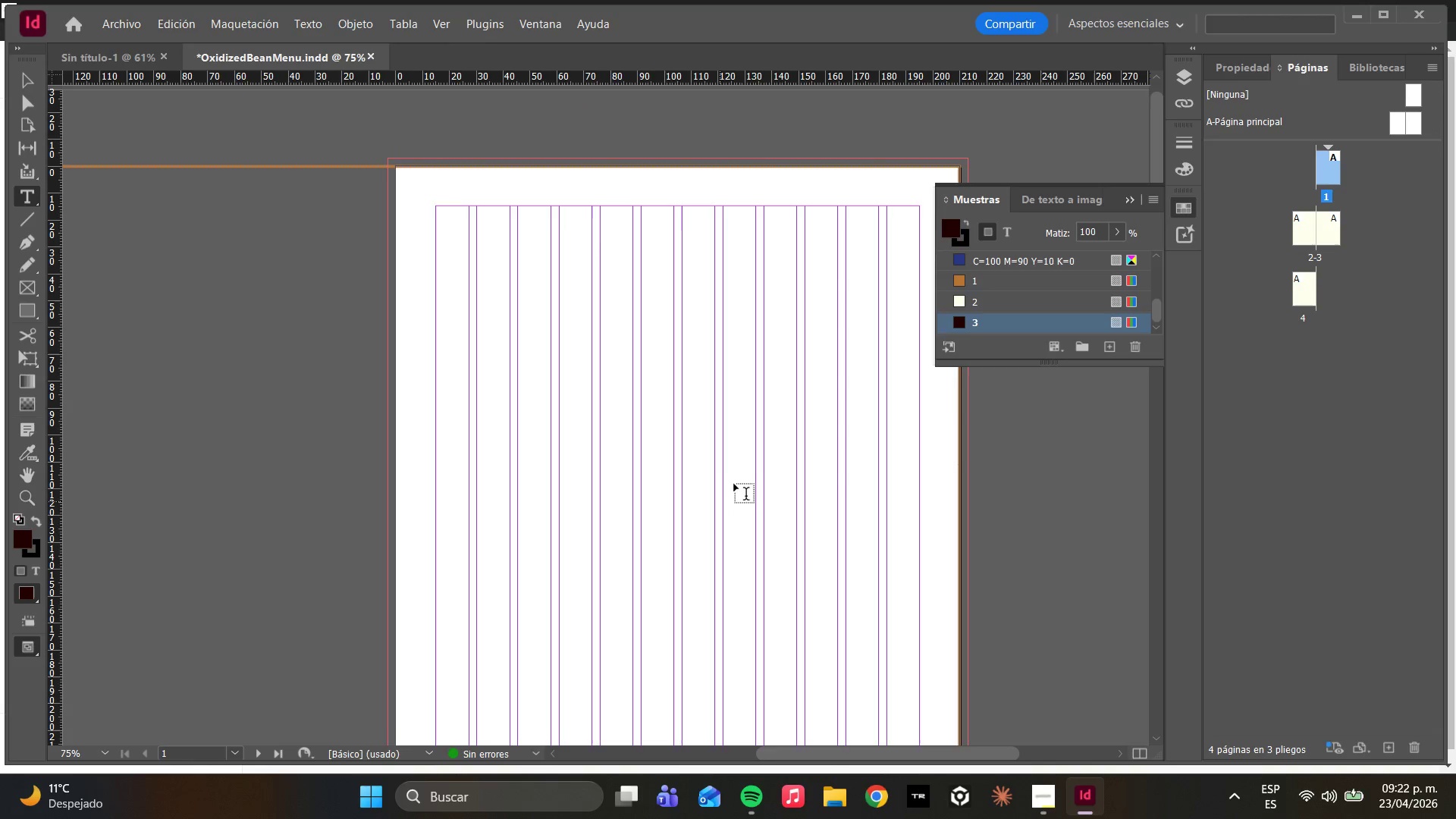 
scroll: coordinate [739, 478], scroll_direction: down, amount: 6.0
 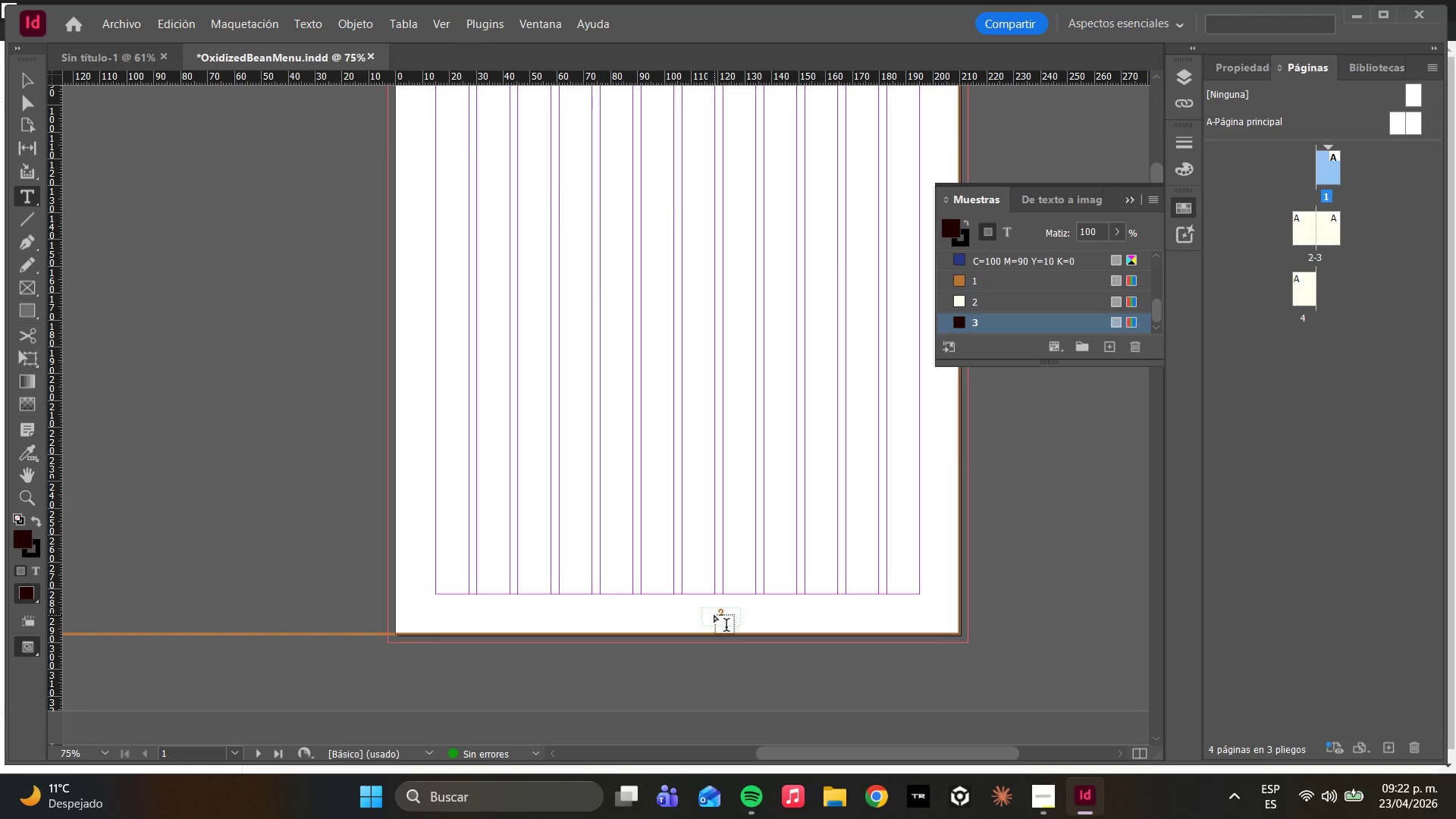 
hold_key(key=AltLeft, duration=0.83)
scroll: coordinate [704, 627], scroll_direction: up, amount: 5.0
 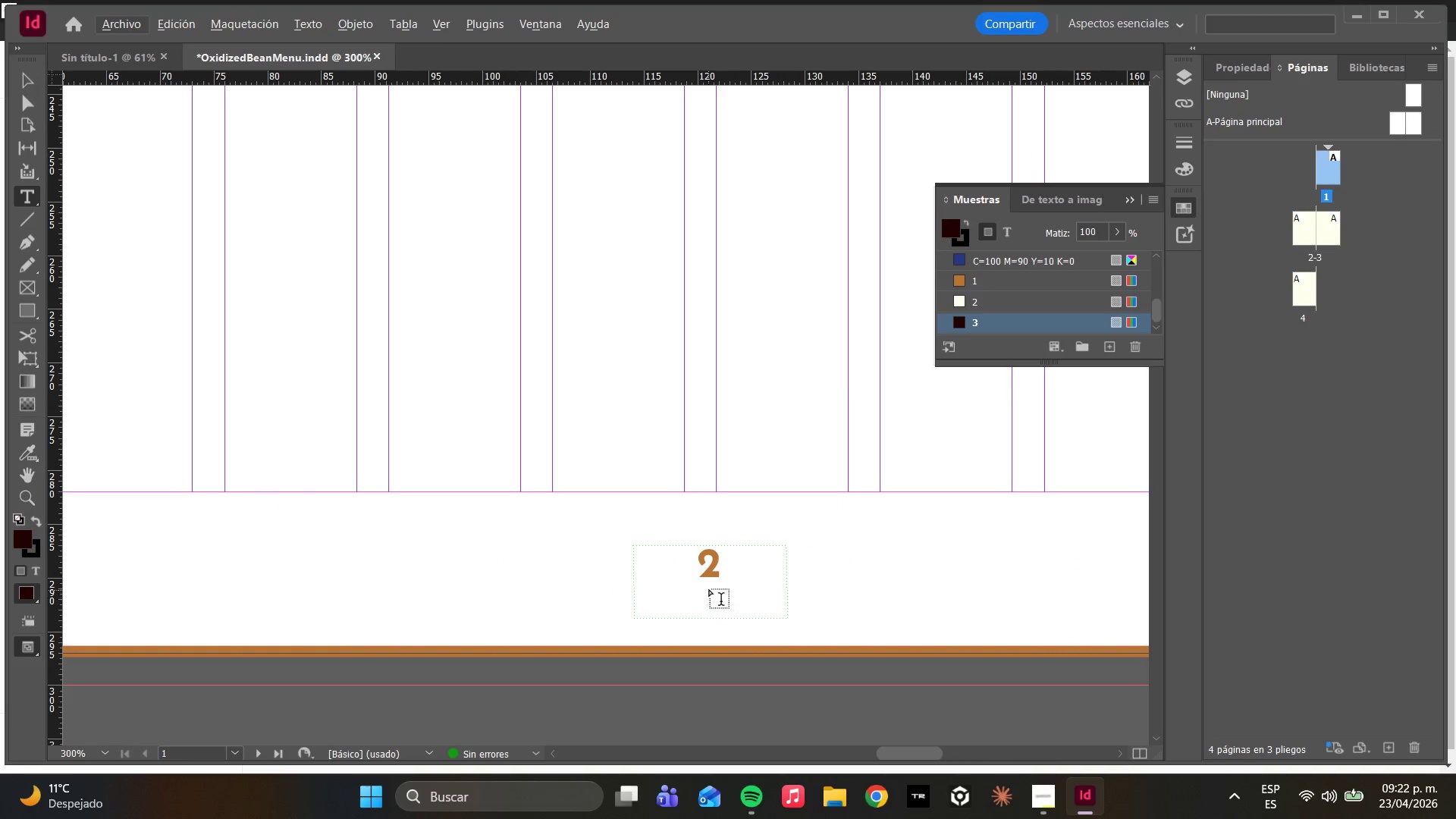 
left_click_drag(start_coordinate=[713, 576], to_coordinate=[698, 577])
 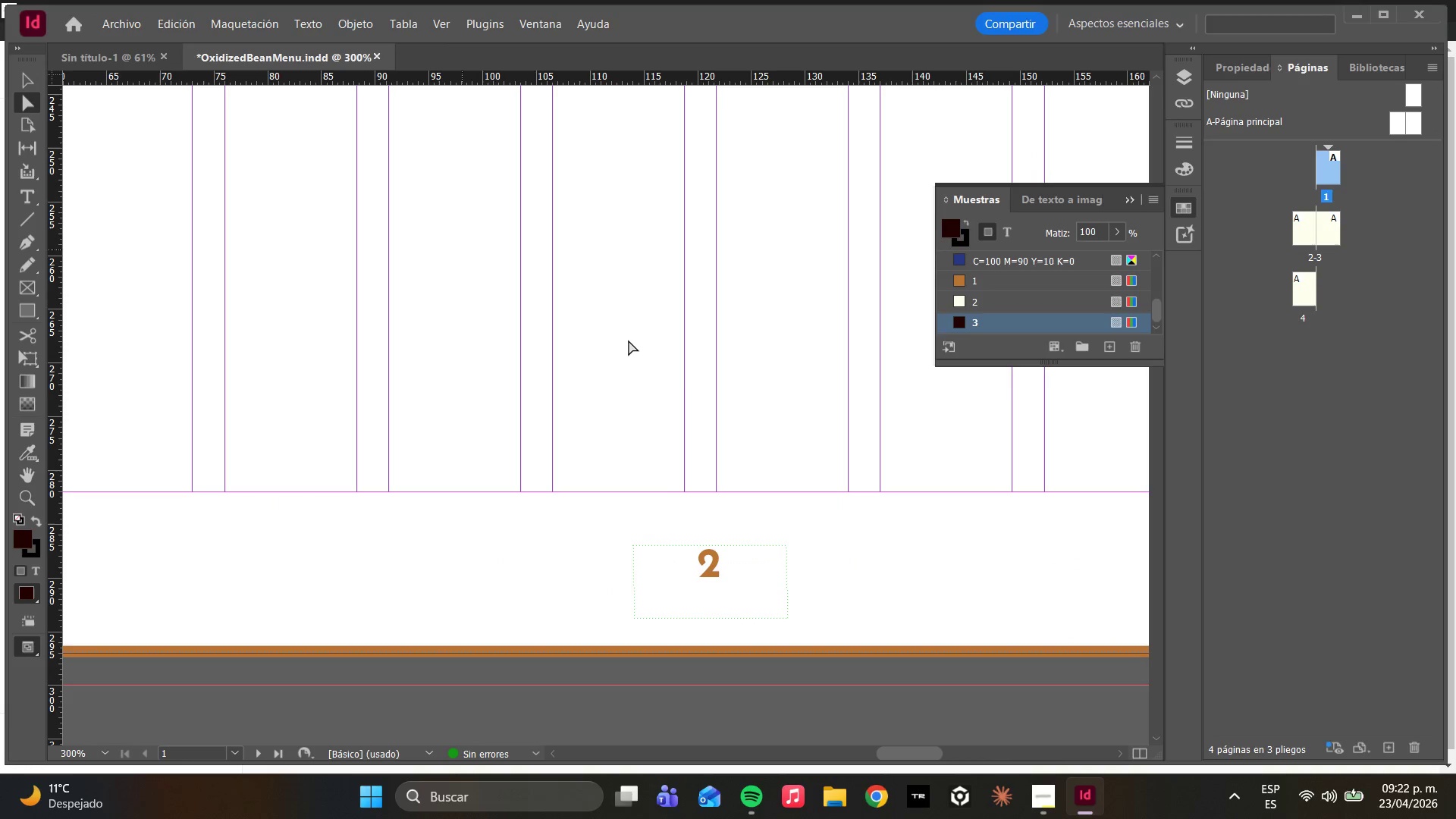 
double_click([735, 575])
 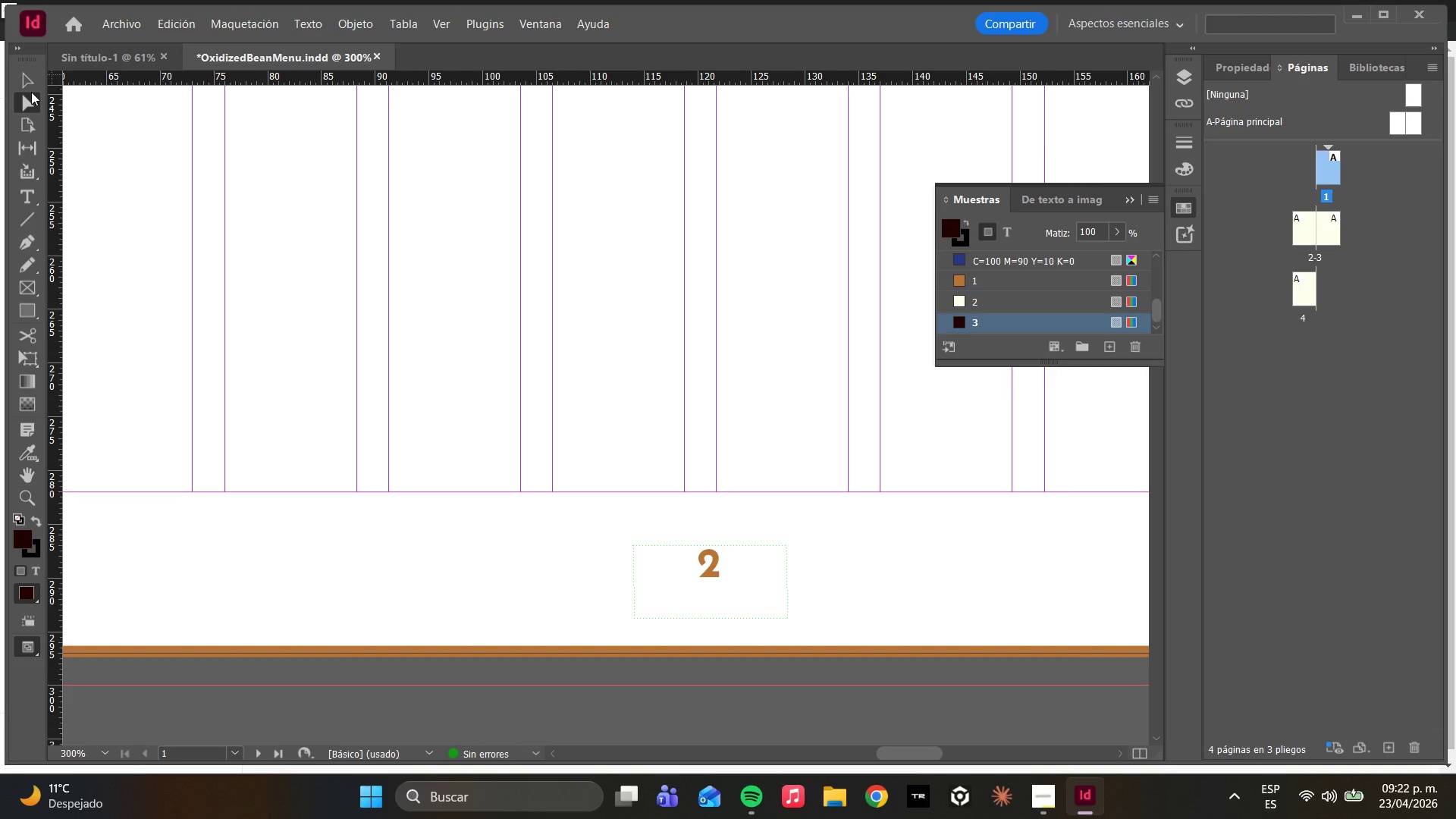 
key(V)
 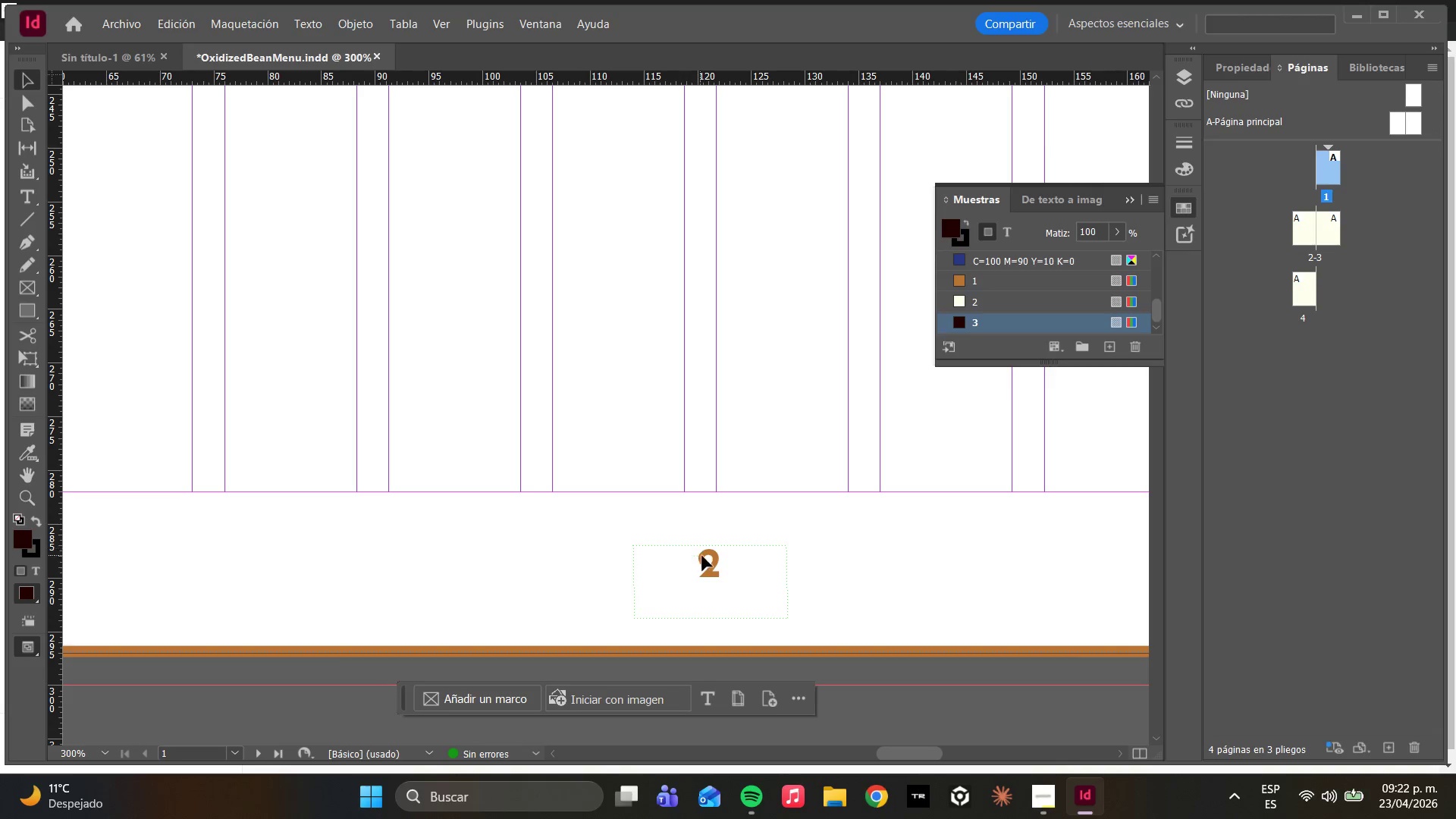 
left_click([714, 569])
 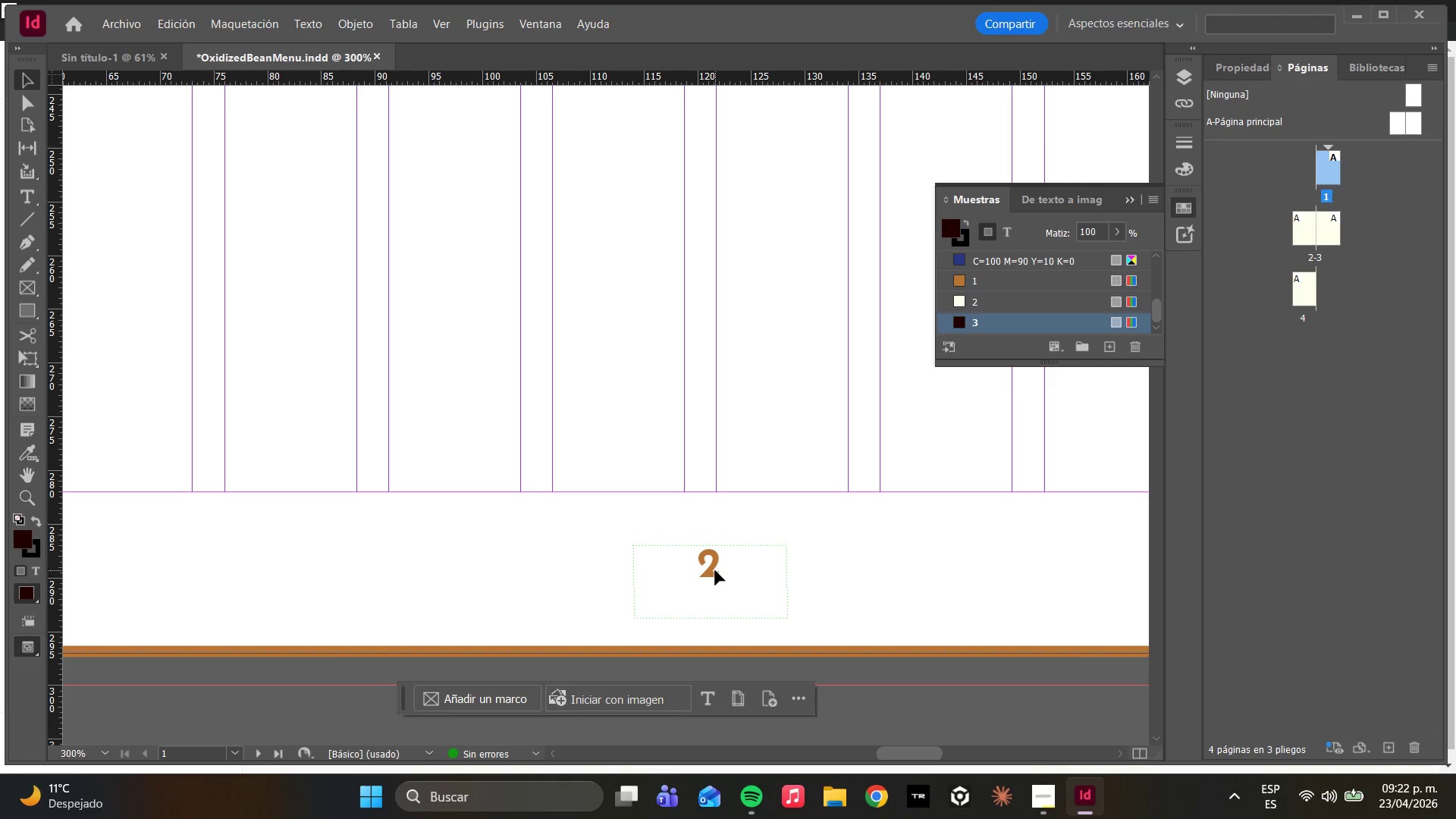 
left_click_drag(start_coordinate=[716, 570], to_coordinate=[699, 566])
 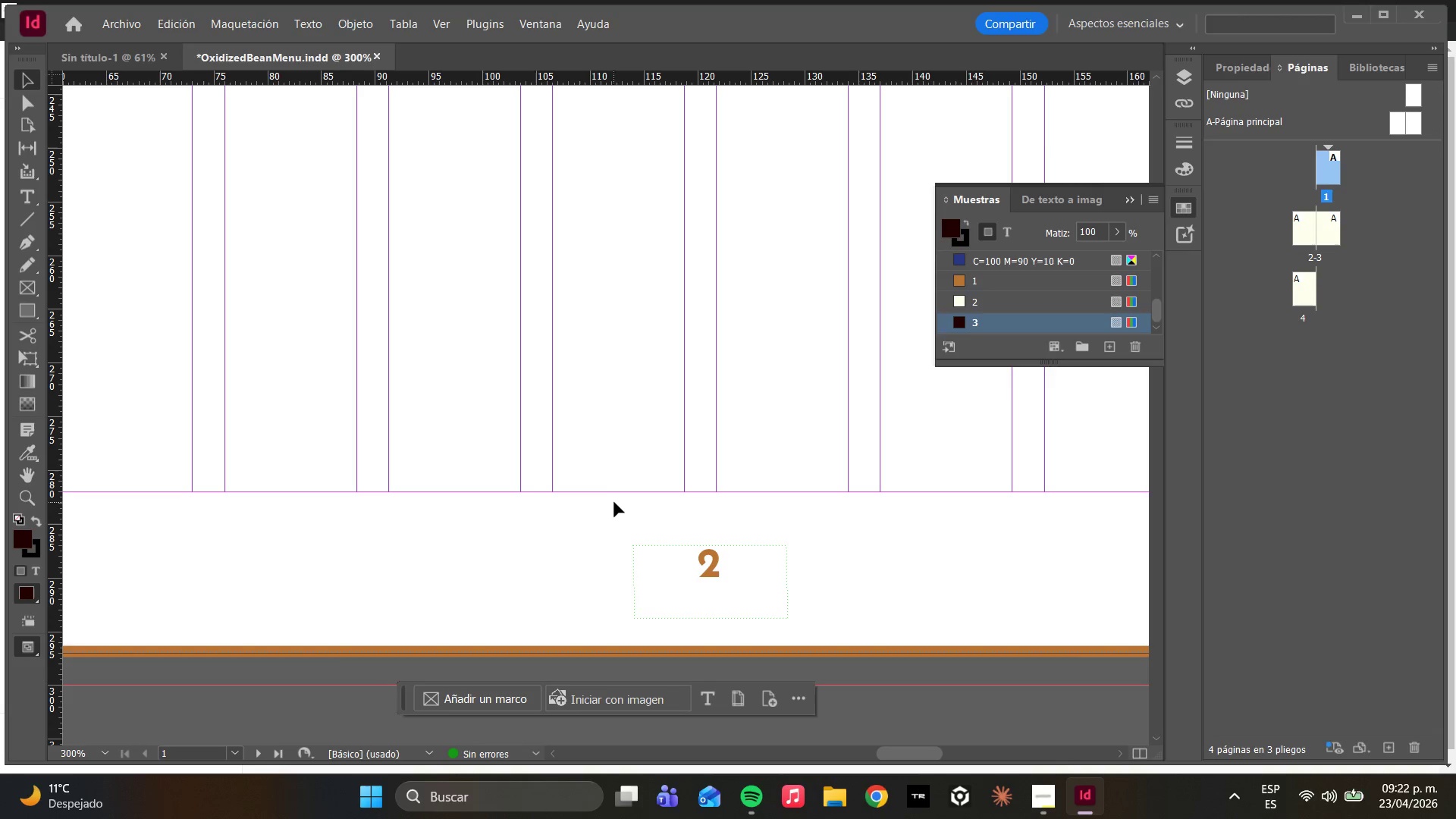 
left_click_drag(start_coordinate=[604, 482], to_coordinate=[749, 600])
 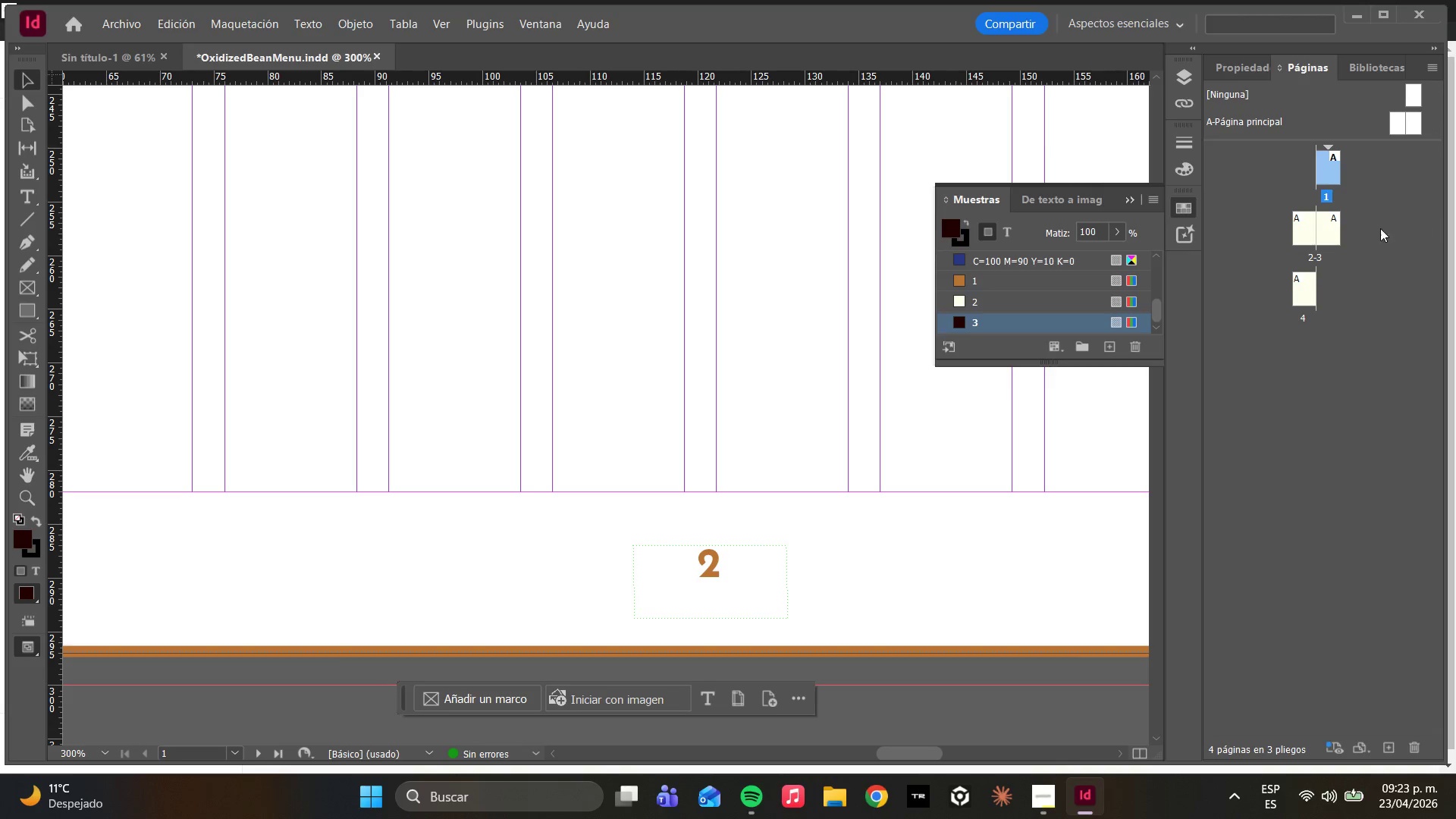 
left_click([1324, 235])
 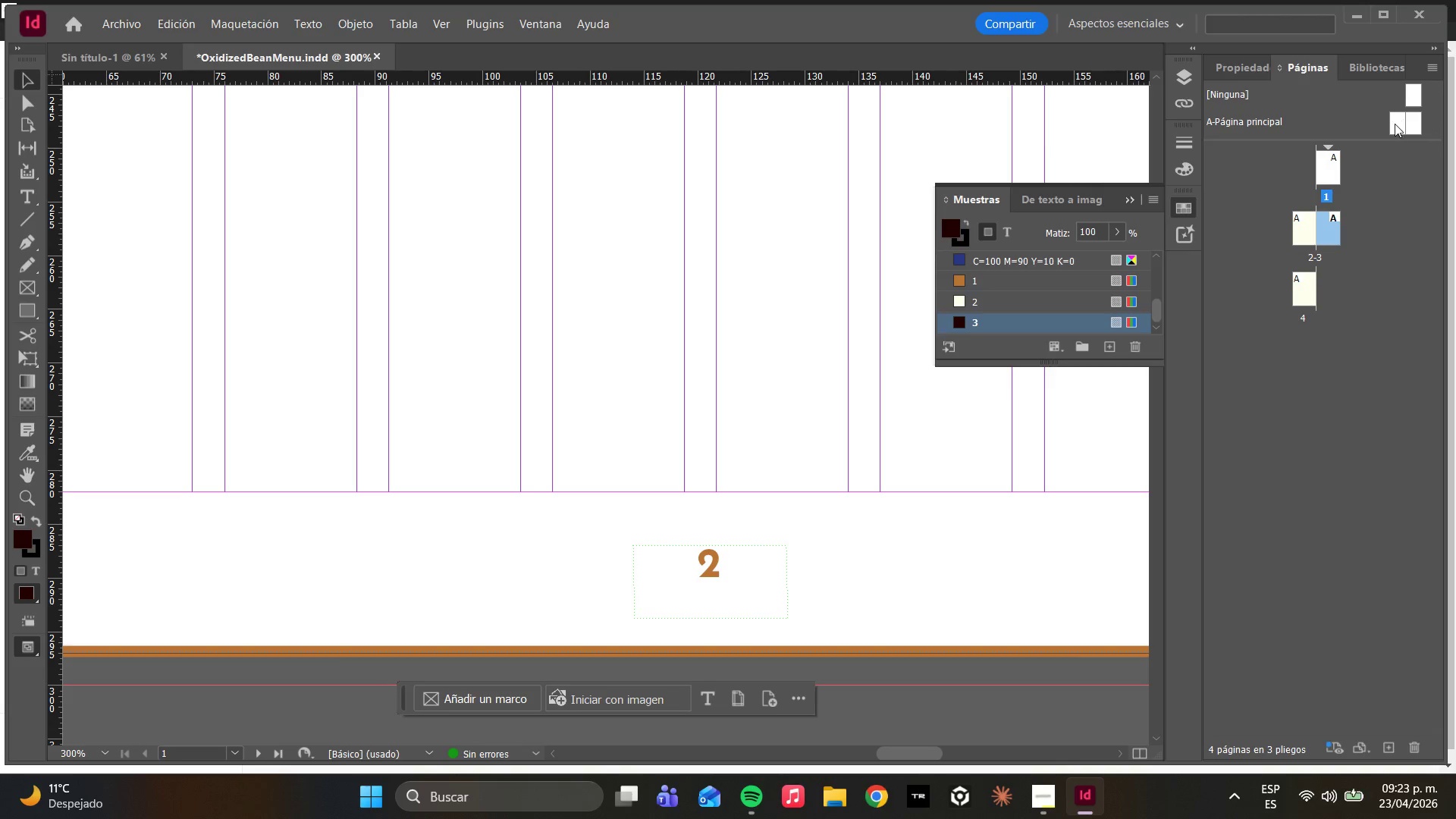 
double_click([1395, 127])
 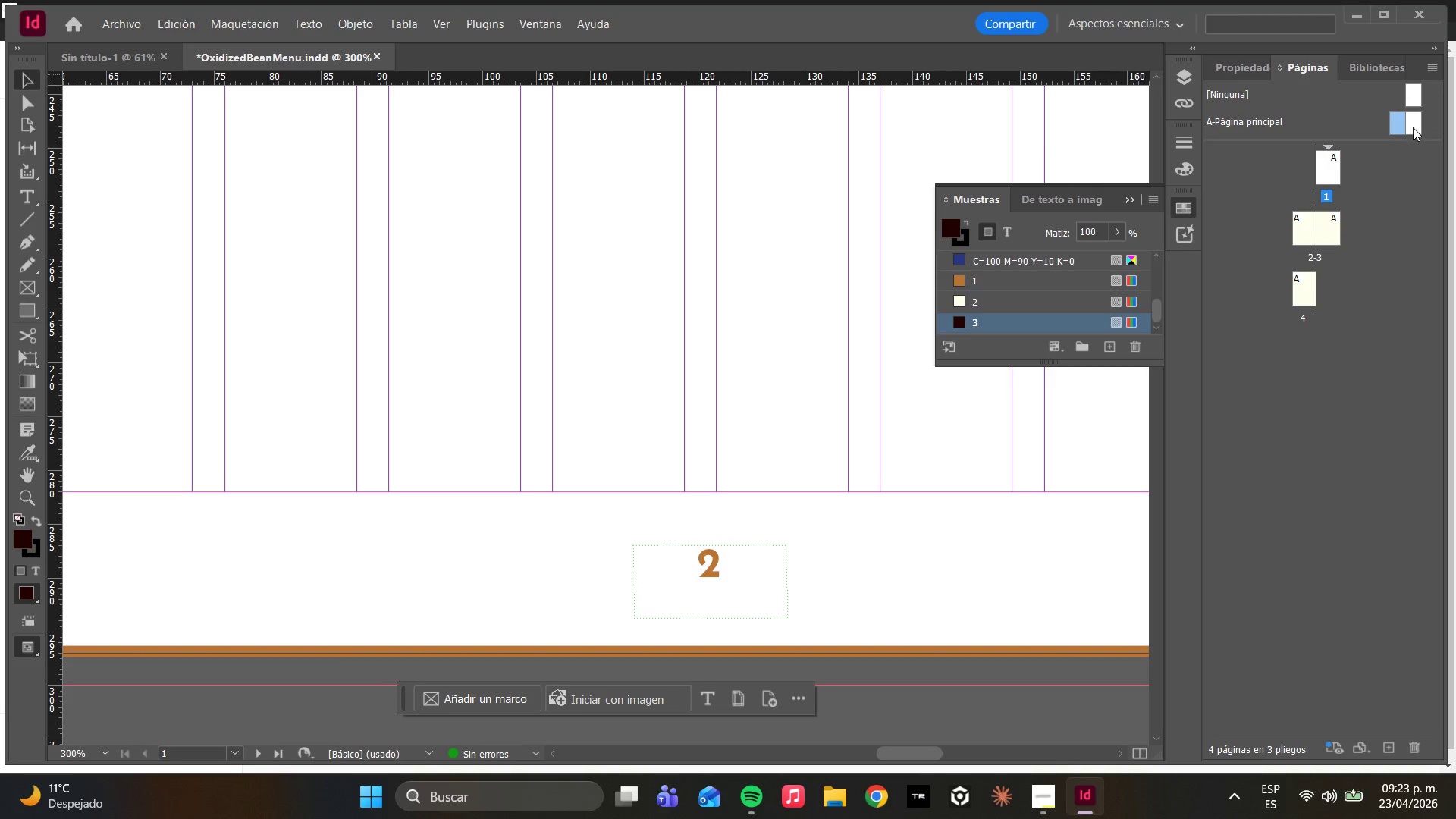 
double_click([1414, 126])
 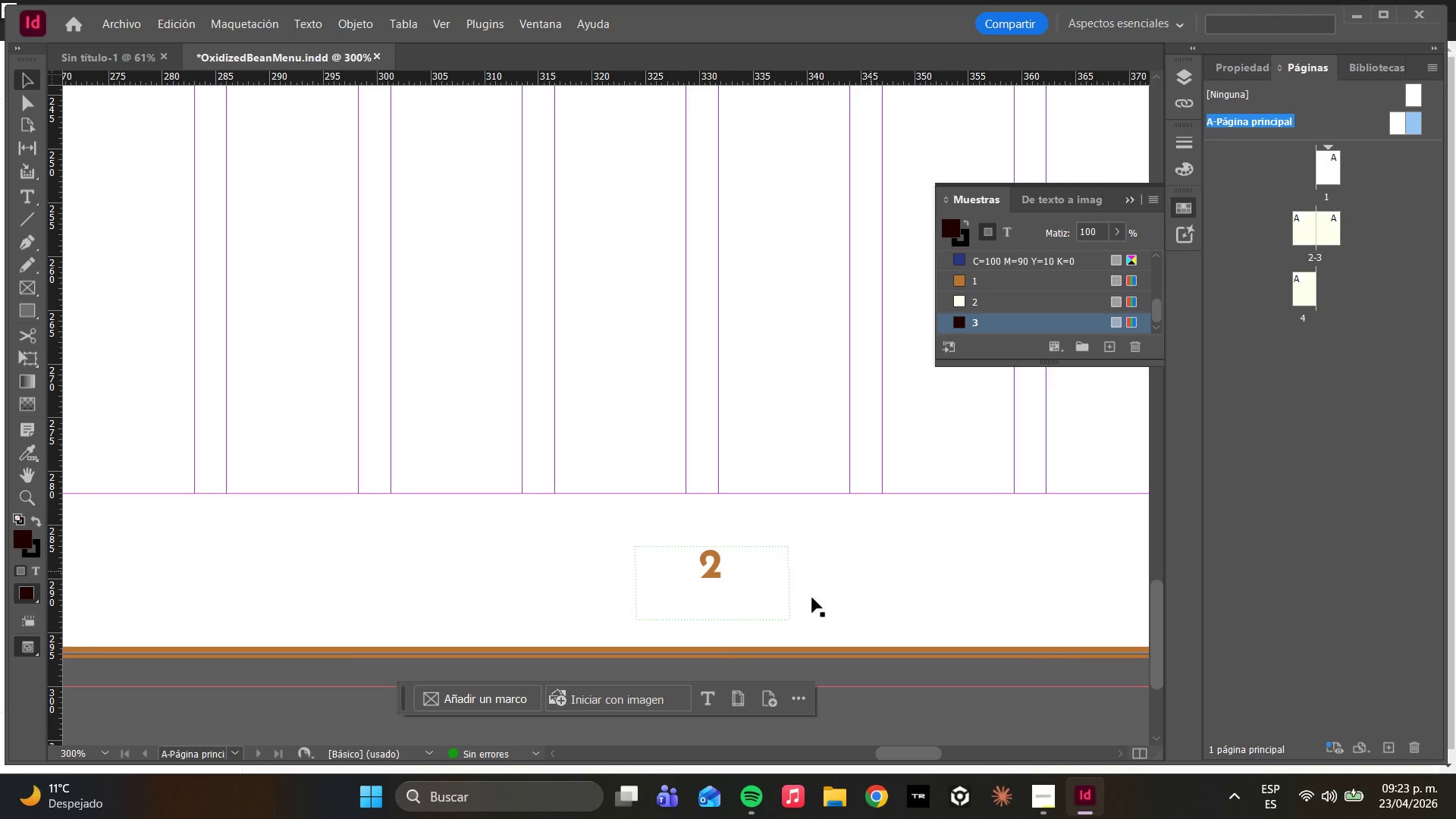 
left_click_drag(start_coordinate=[716, 581], to_coordinate=[720, 581])
 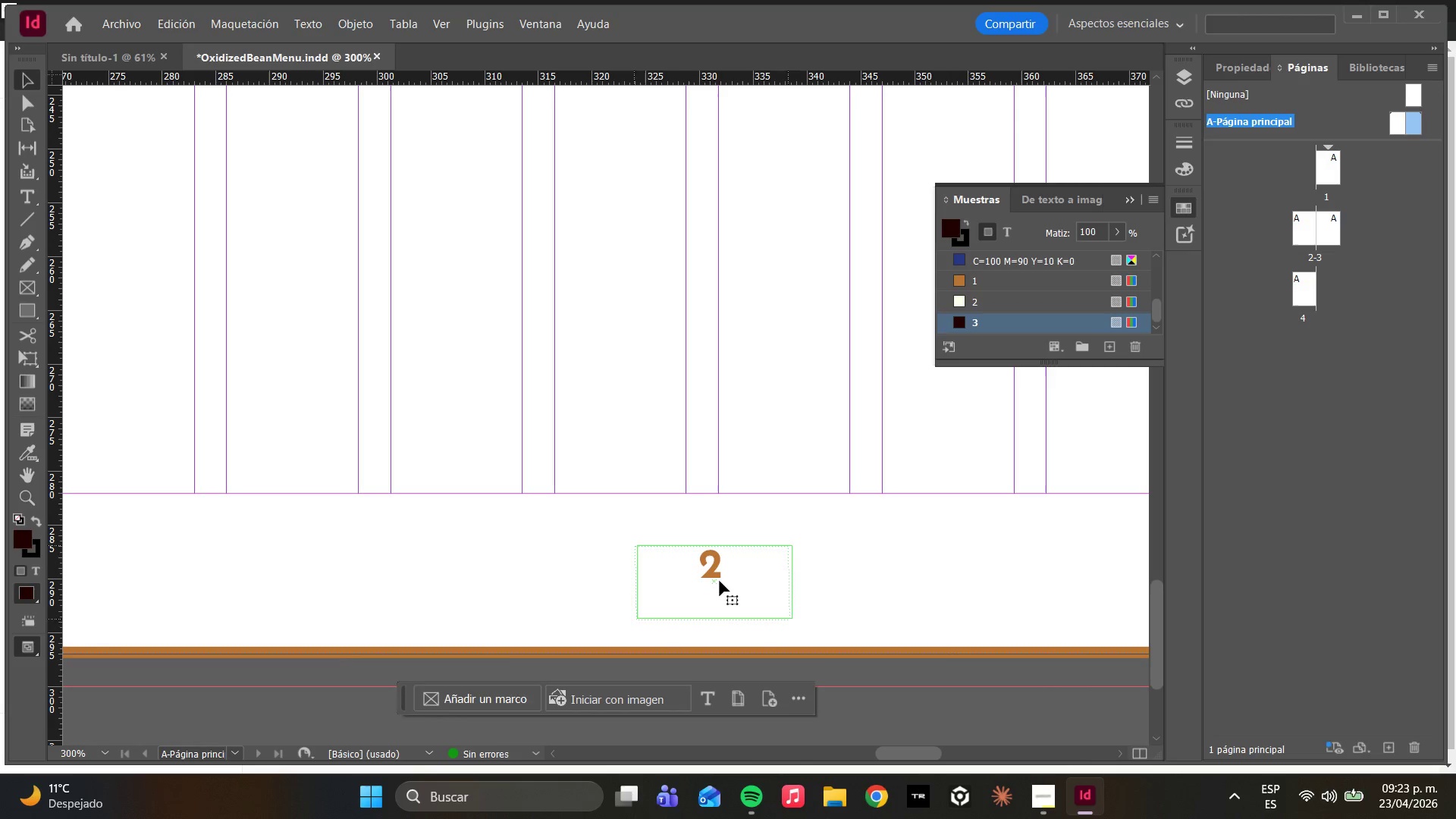 
left_click_drag(start_coordinate=[720, 581], to_coordinate=[723, 581])
 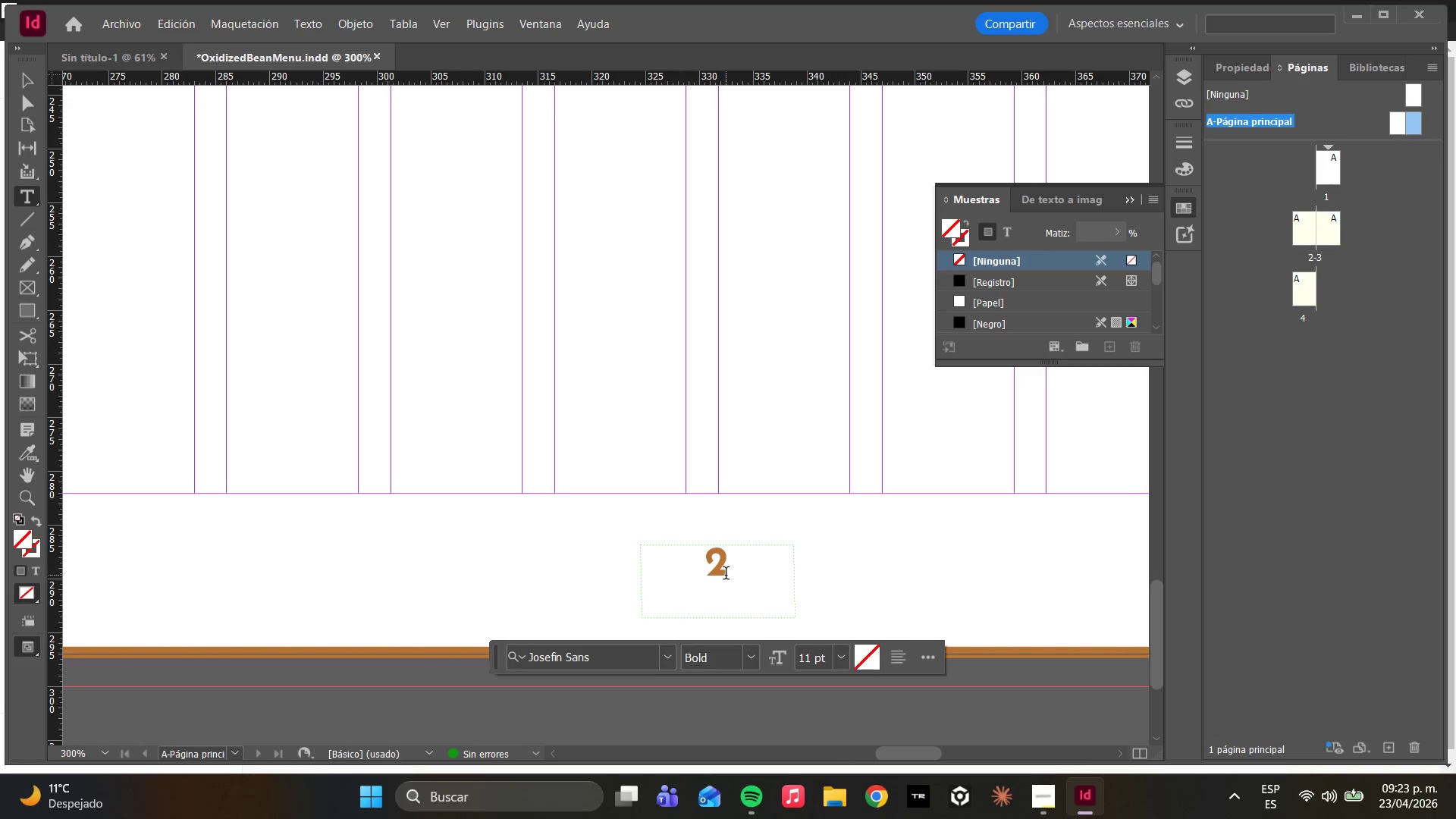 
left_click([726, 575])
 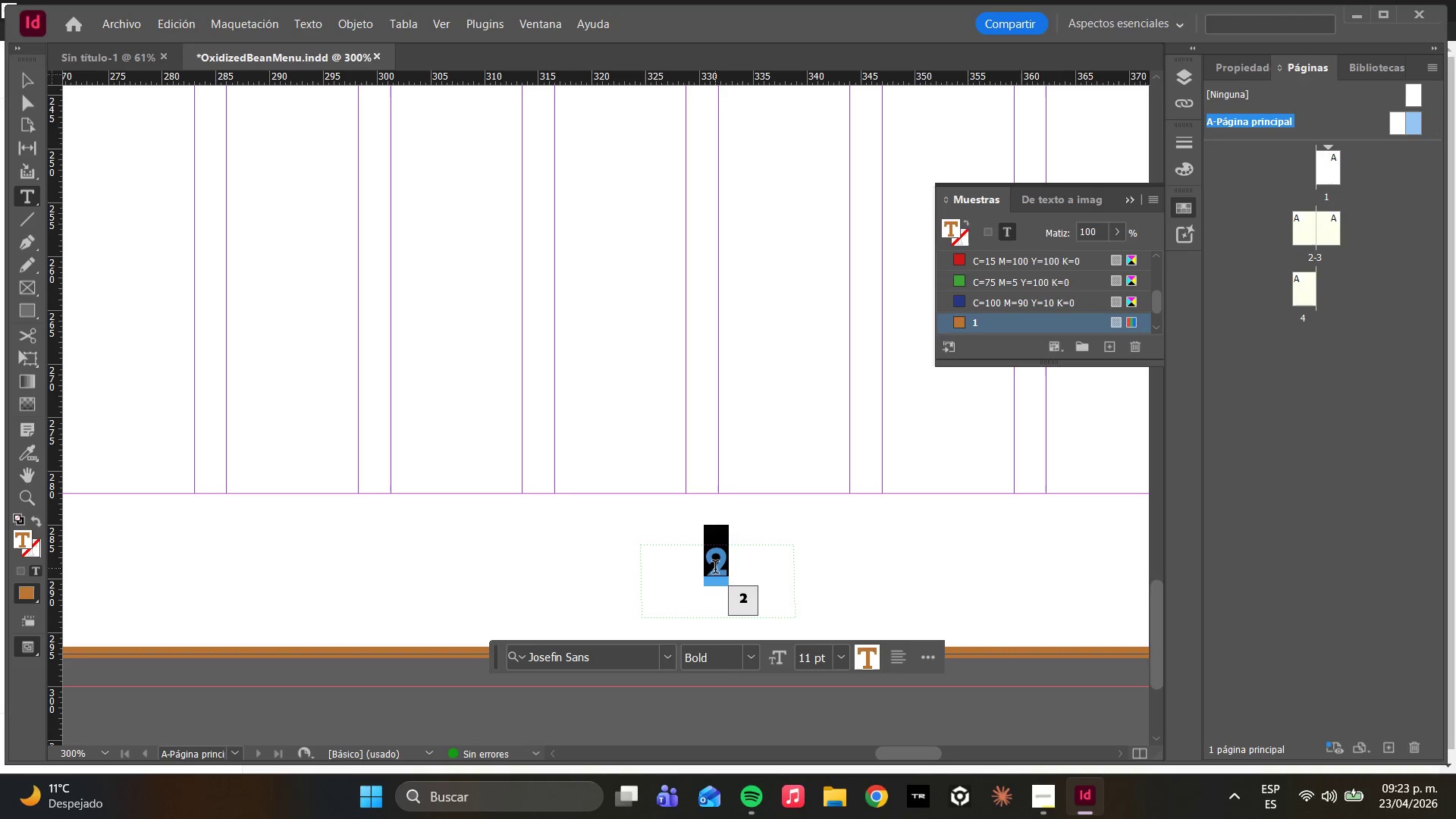 
key(1)
 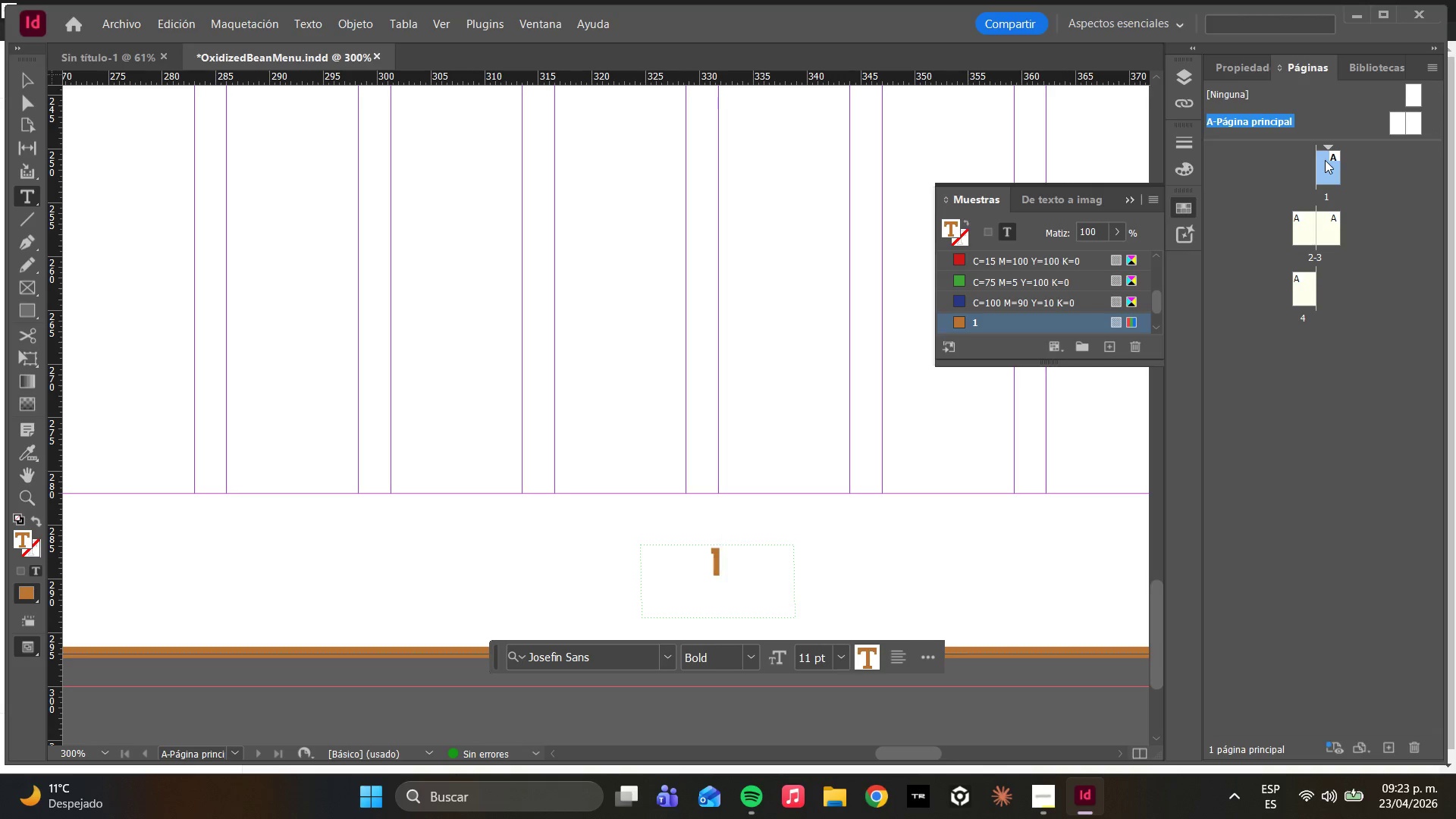 
wait(15.23)
 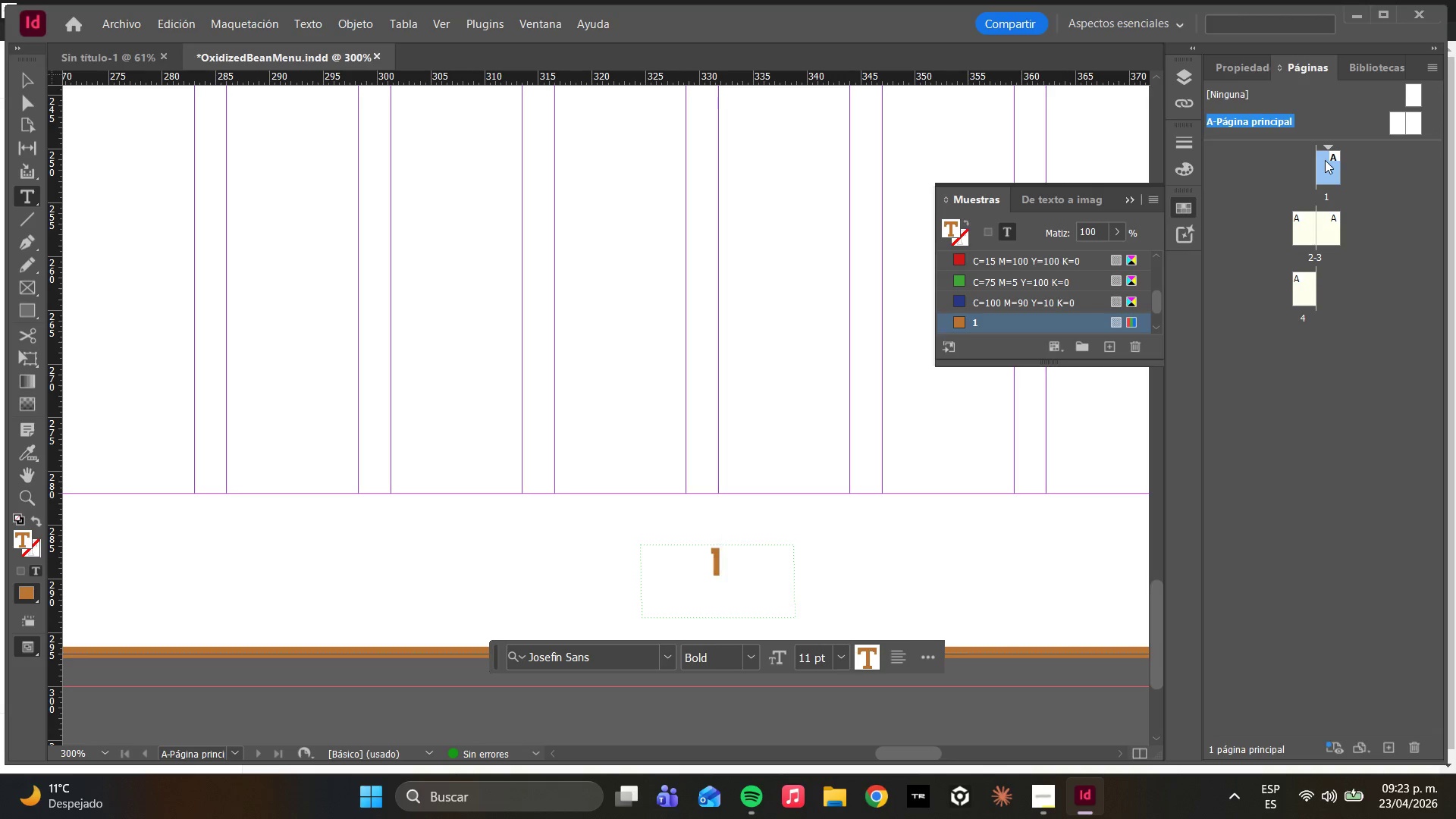 
hold_key(key=AltLeft, duration=1.95)
scroll: coordinate [760, 467], scroll_direction: down, amount: 5.0
 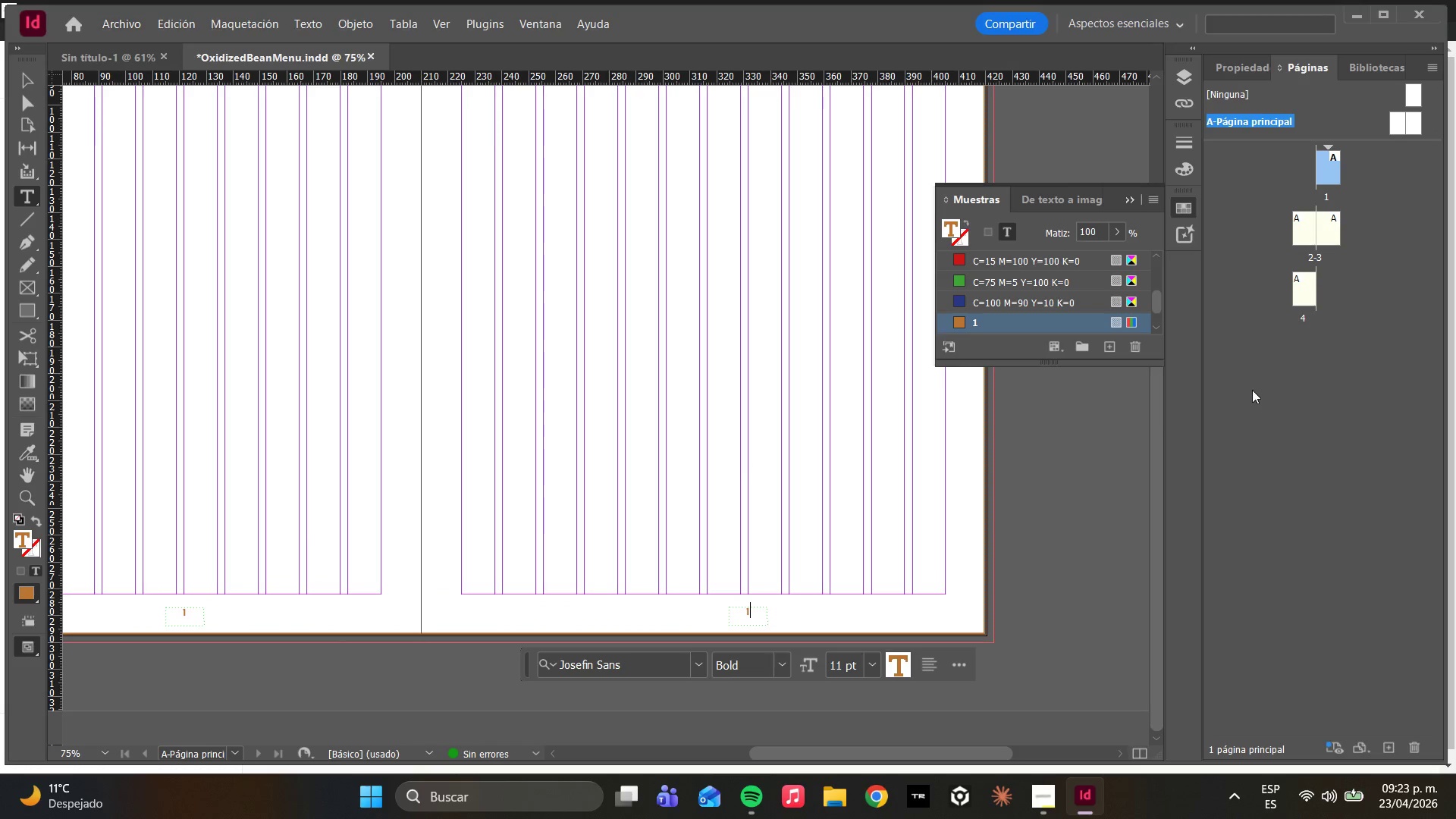 
left_click([1361, 435])
 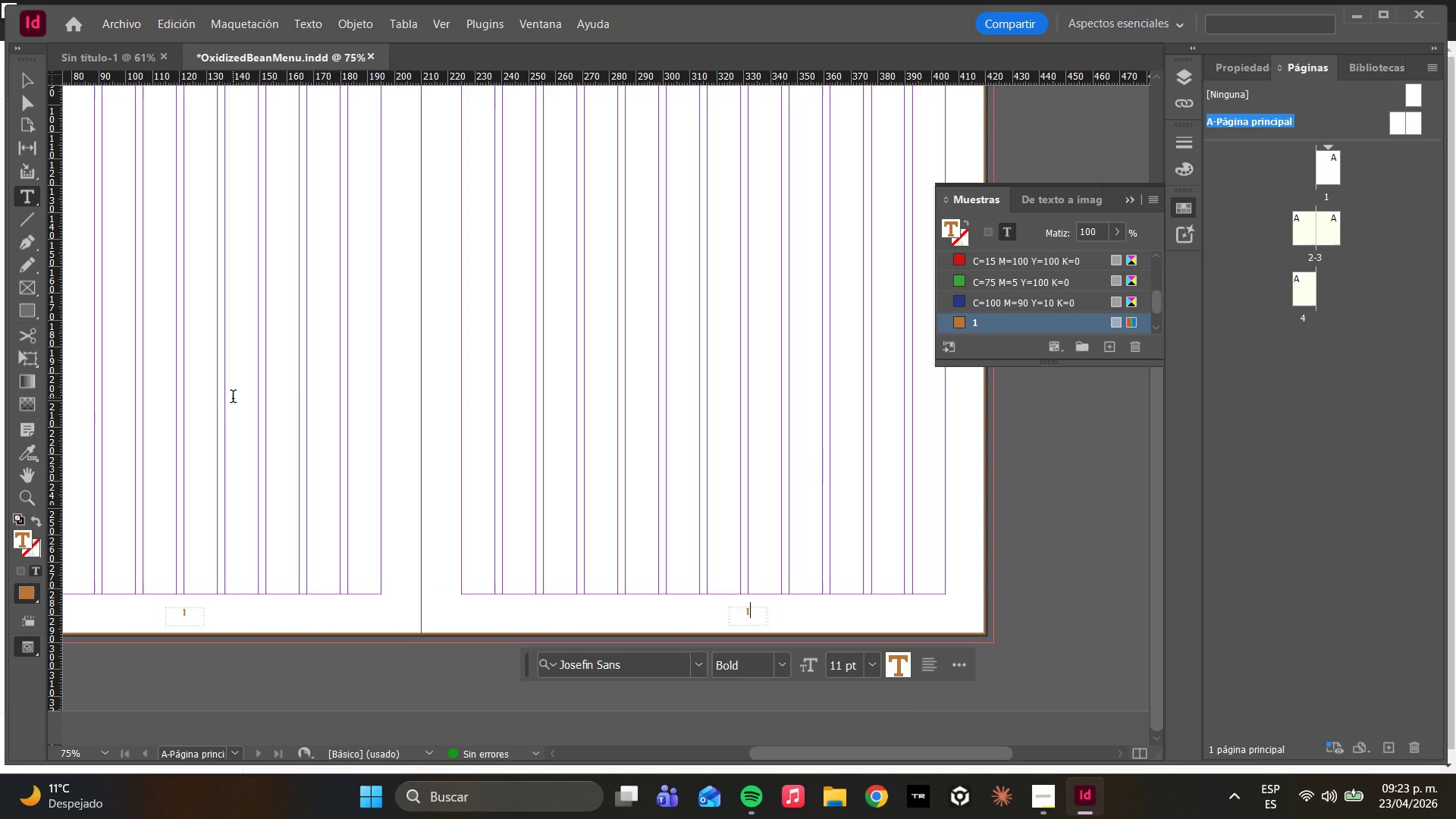 
scroll: coordinate [377, 408], scroll_direction: up, amount: 7.0
 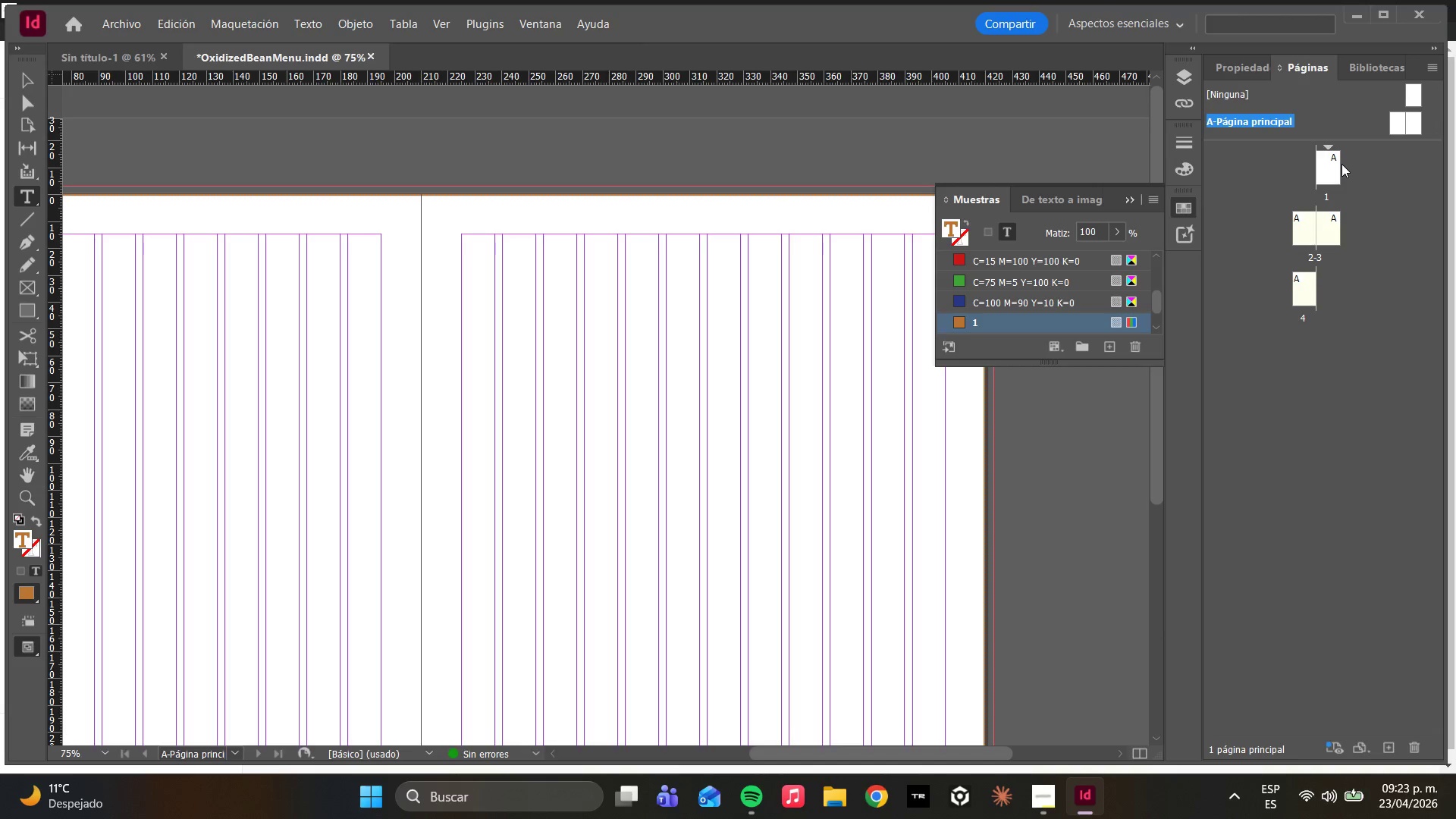 
double_click([1335, 163])
 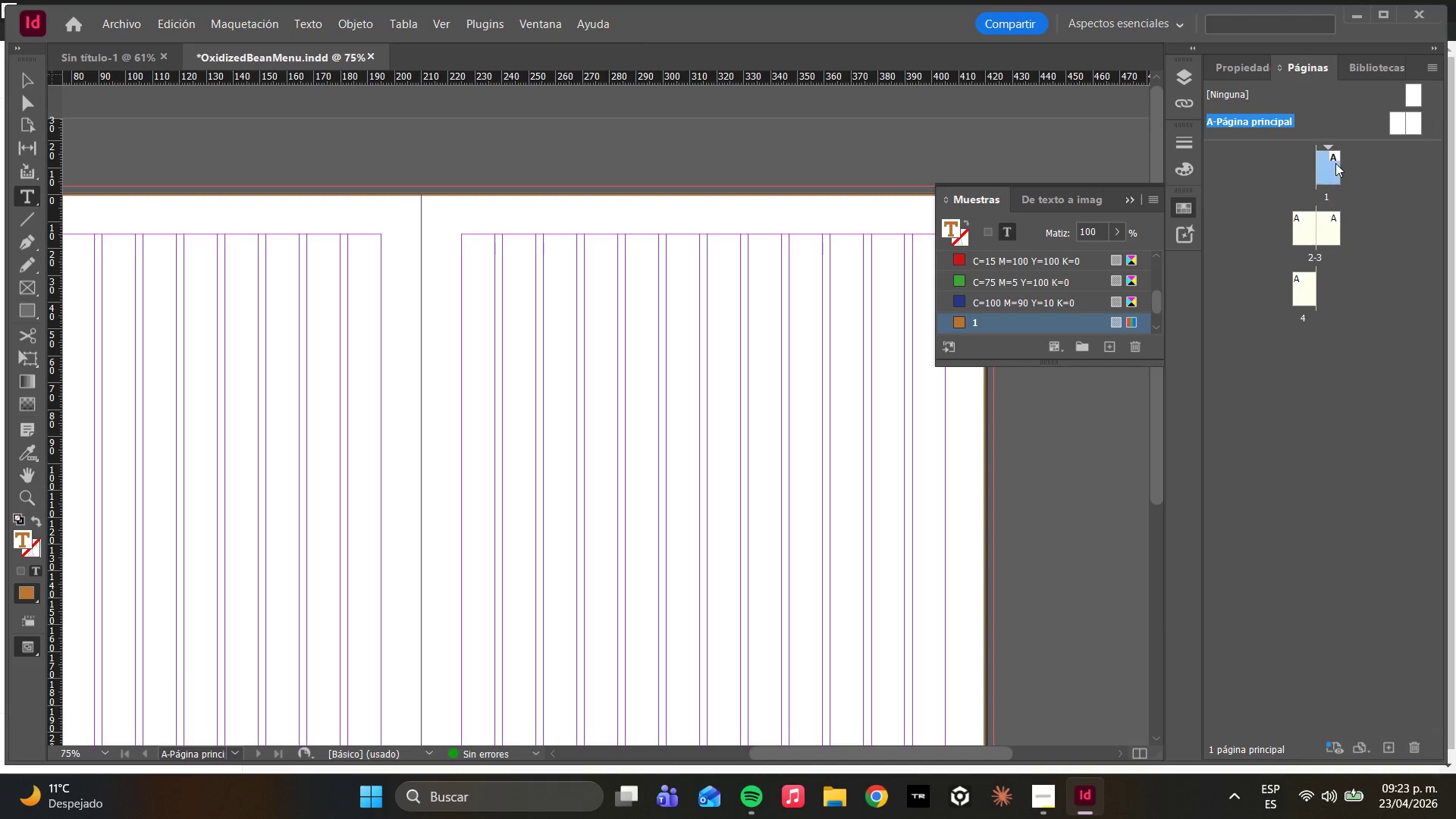 
triple_click([1335, 163])
 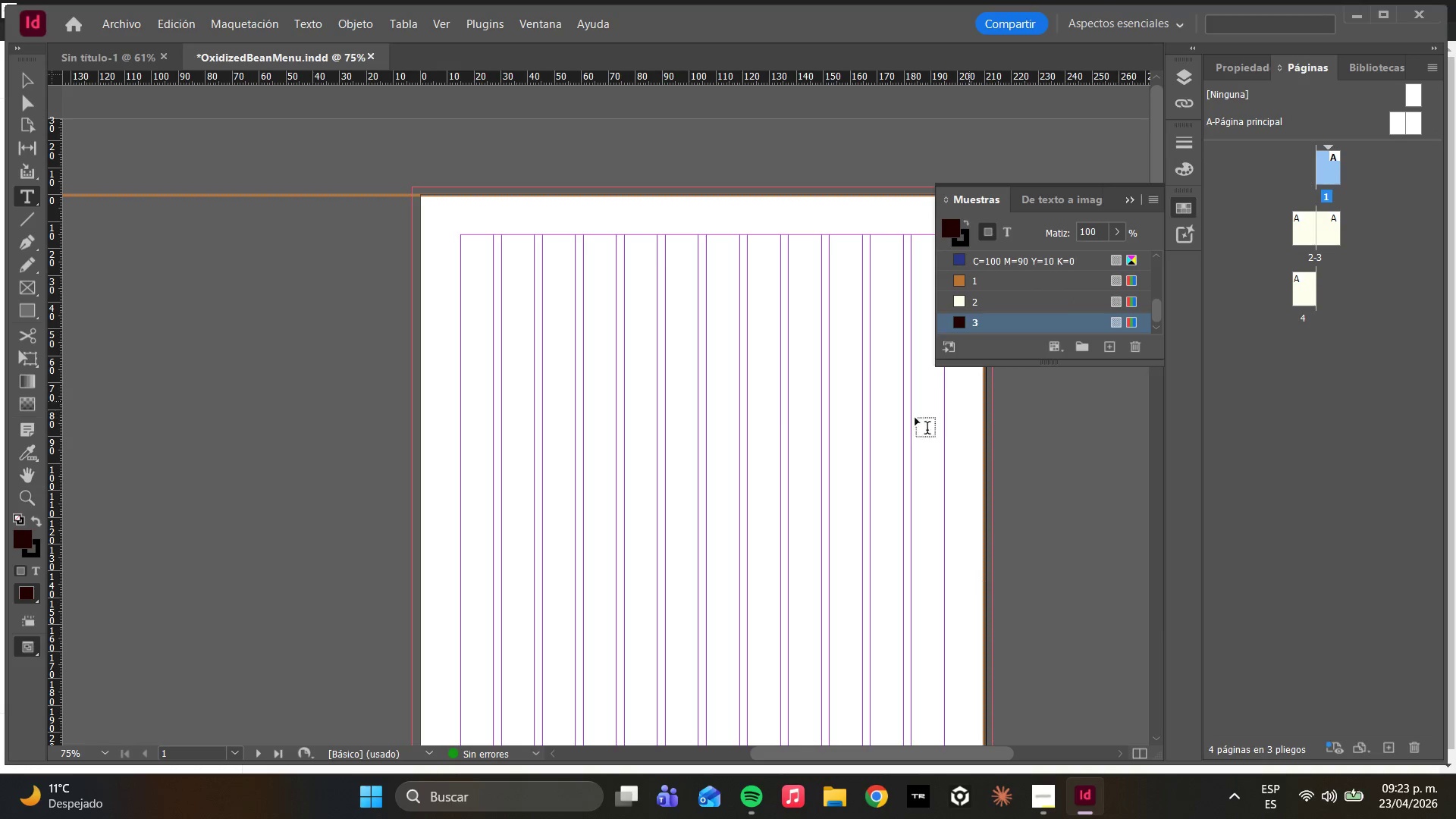 
scroll: coordinate [731, 458], scroll_direction: down, amount: 10.0
 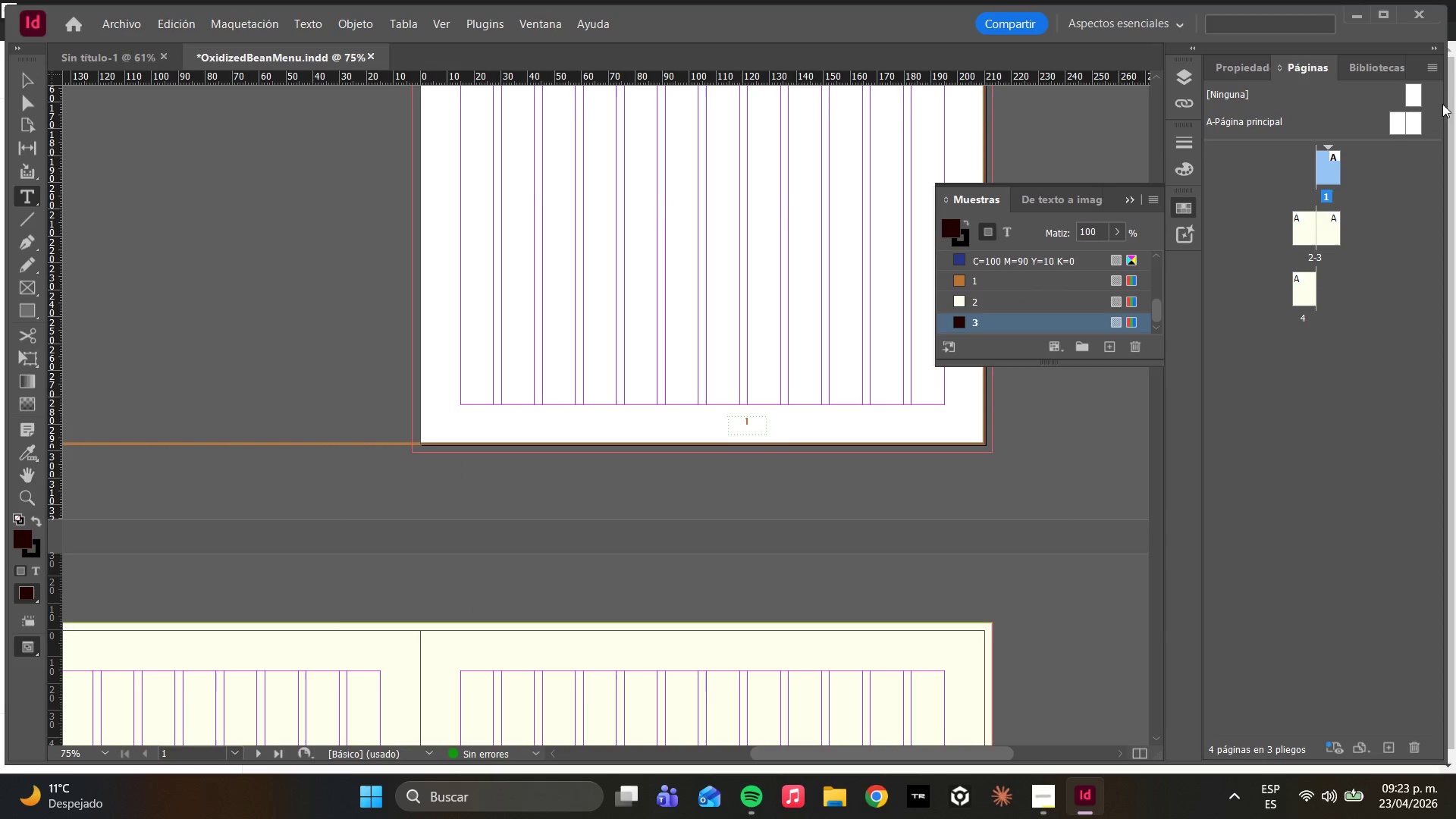 
double_click([1403, 116])
 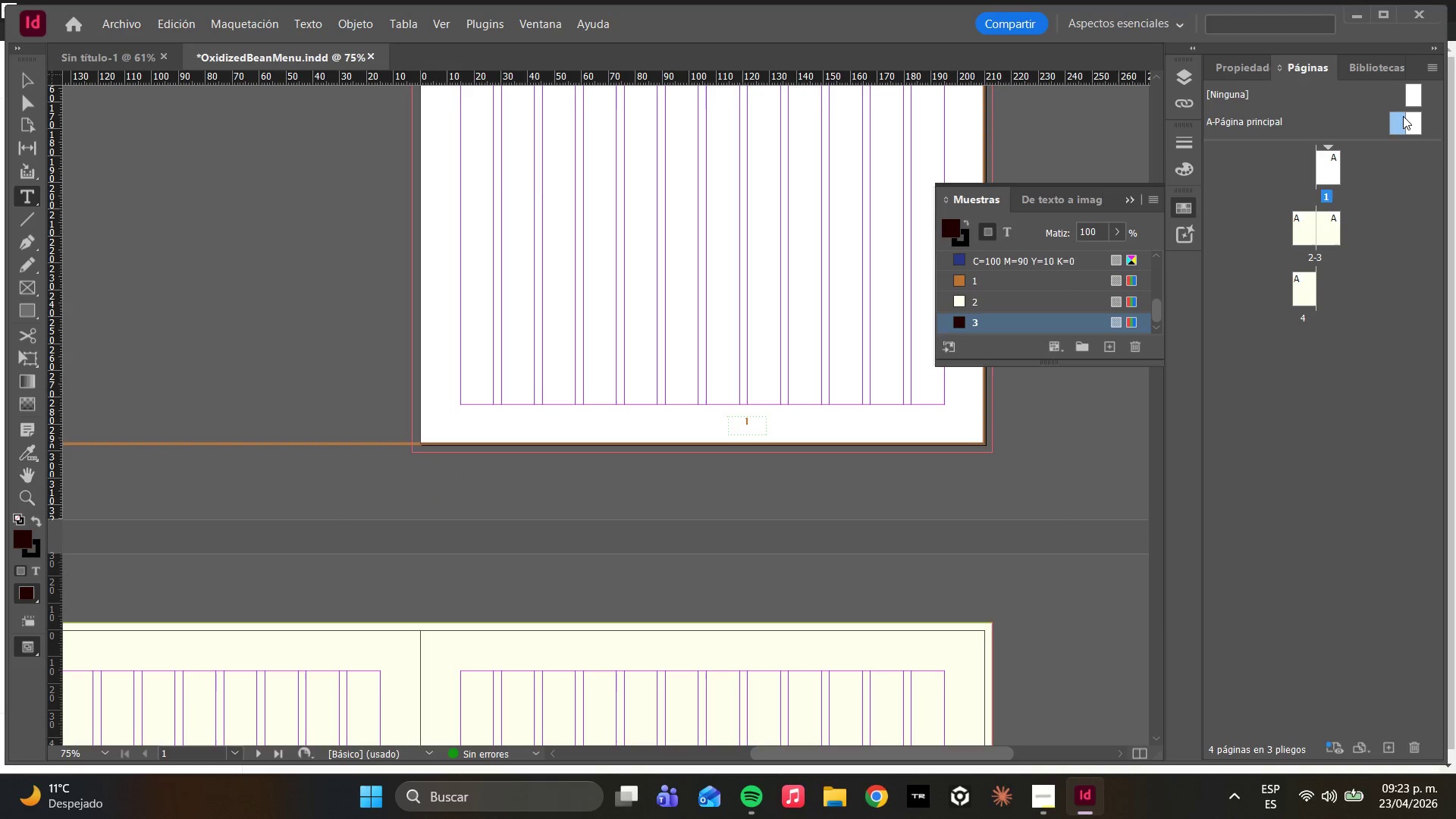 
triple_click([1403, 116])
 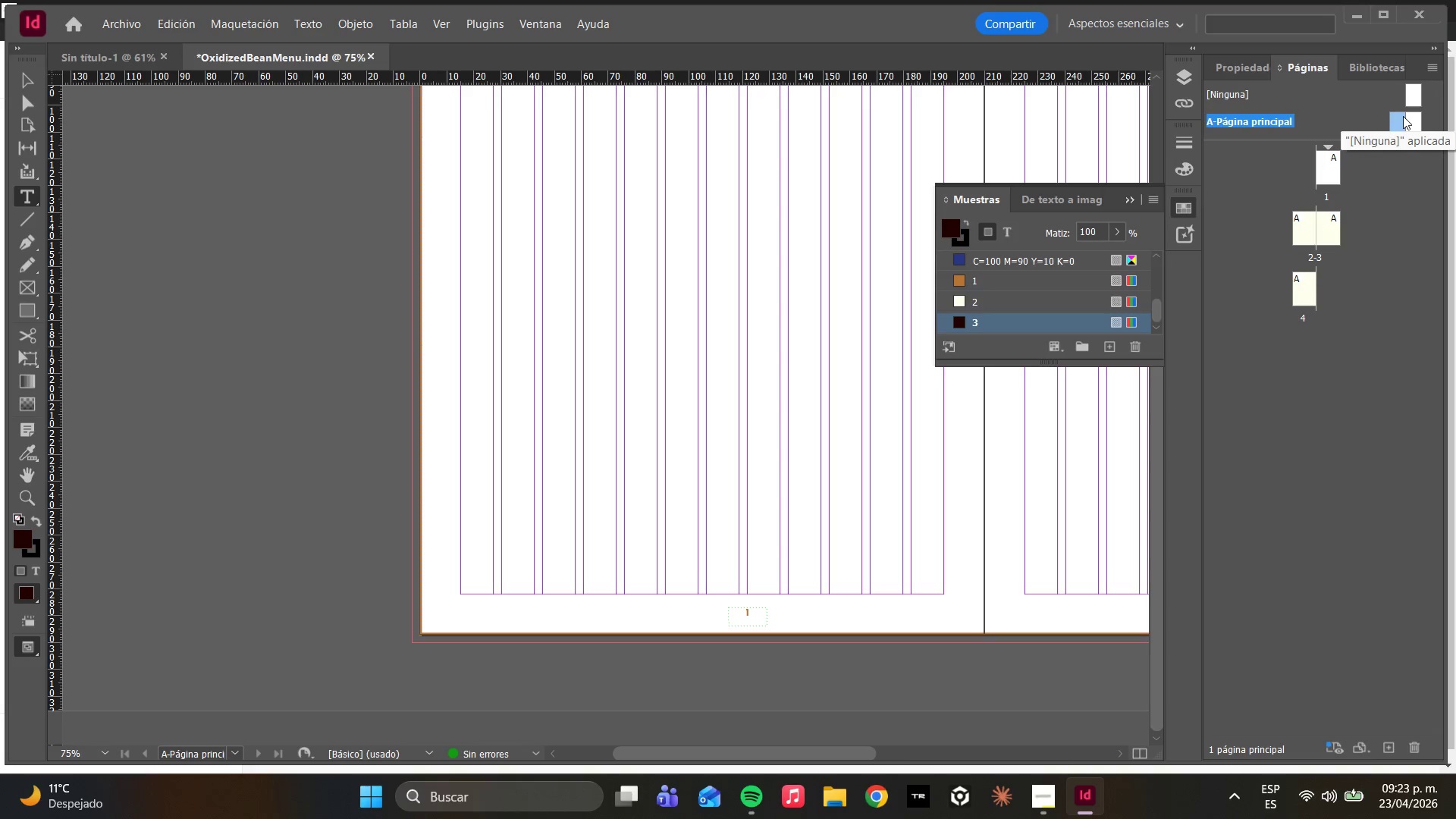 
triple_click([1403, 116])
 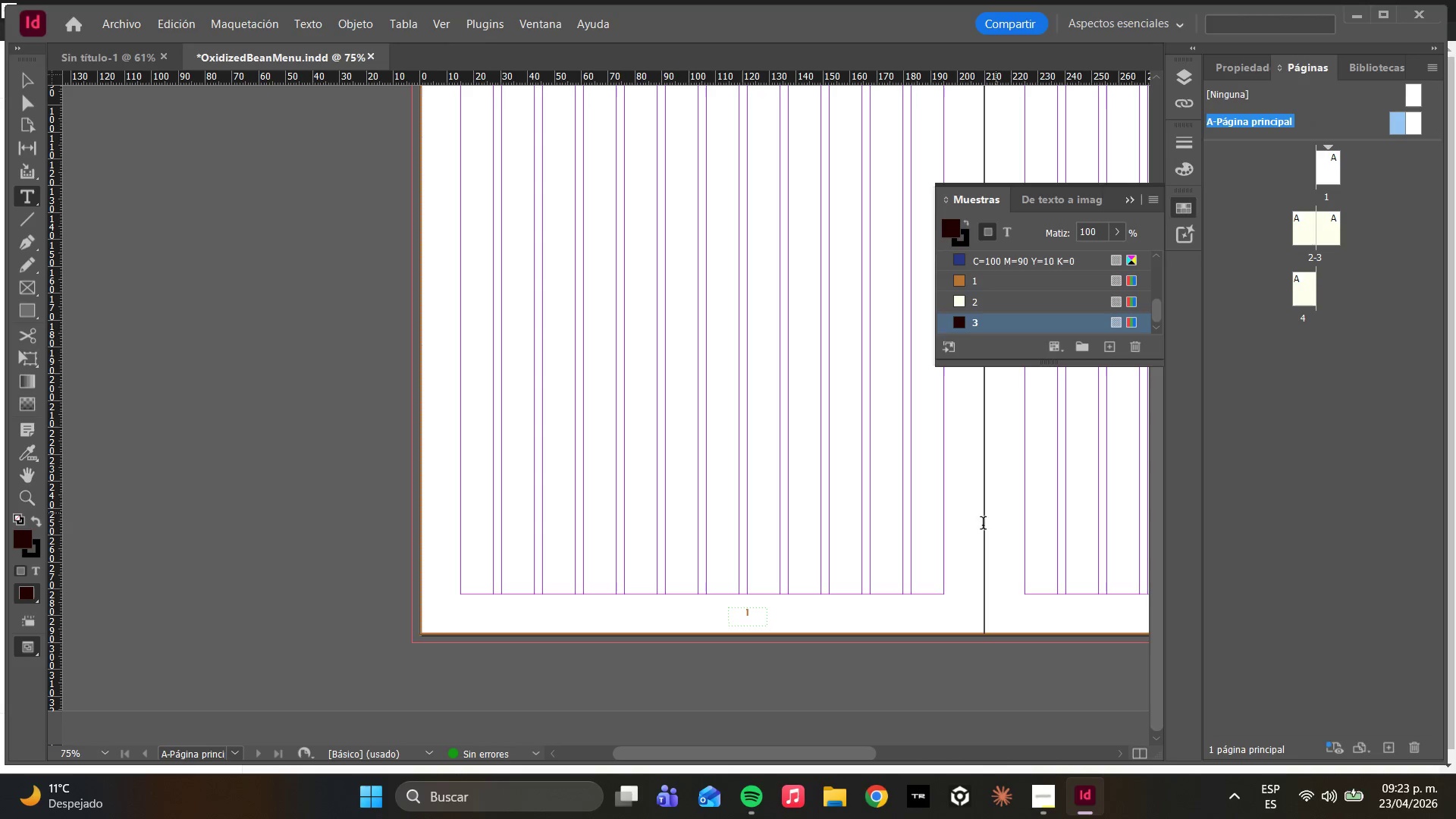 
scroll: coordinate [980, 537], scroll_direction: down, amount: 5.0
 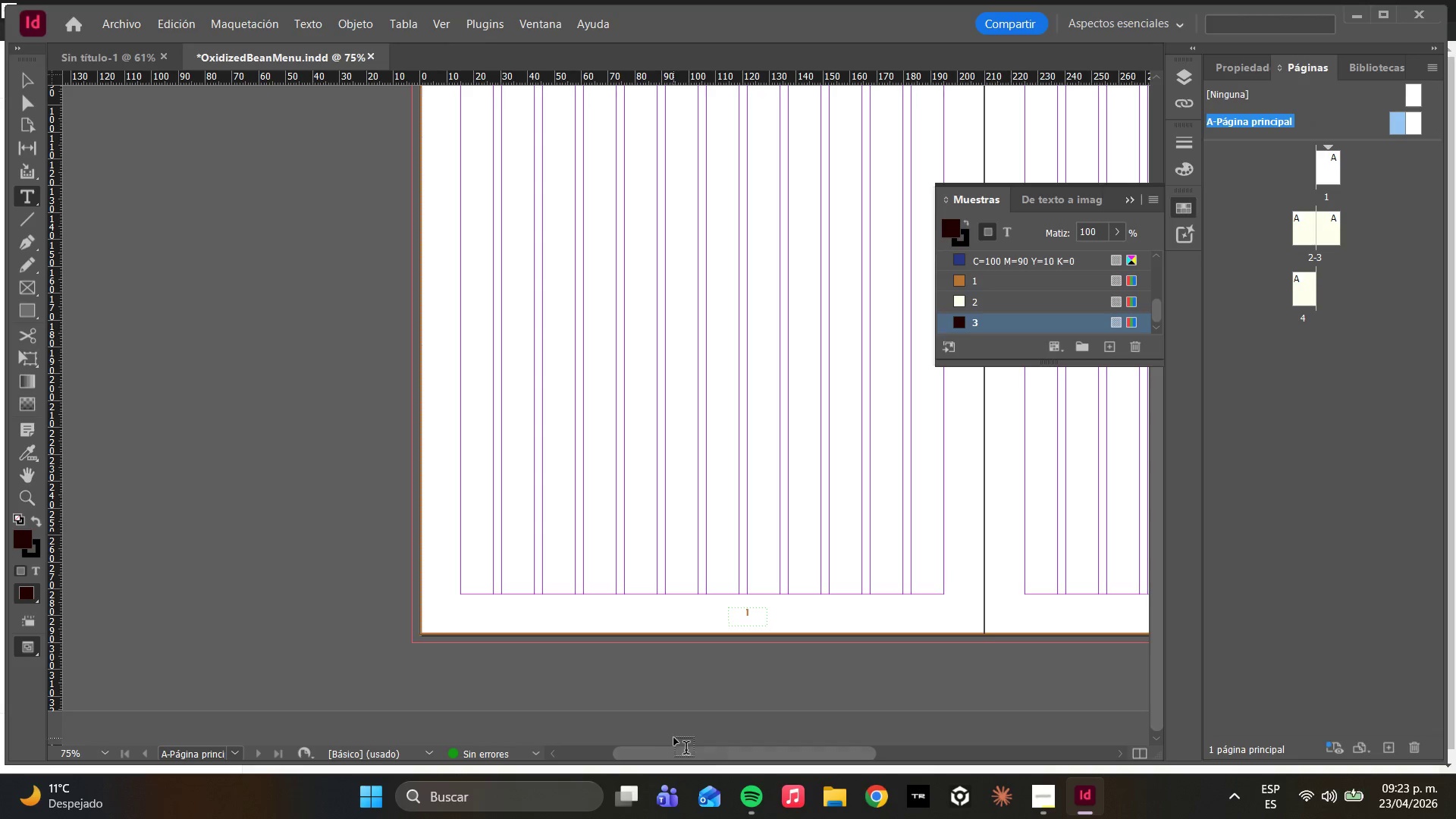 
left_click_drag(start_coordinate=[675, 749], to_coordinate=[827, 728])
 